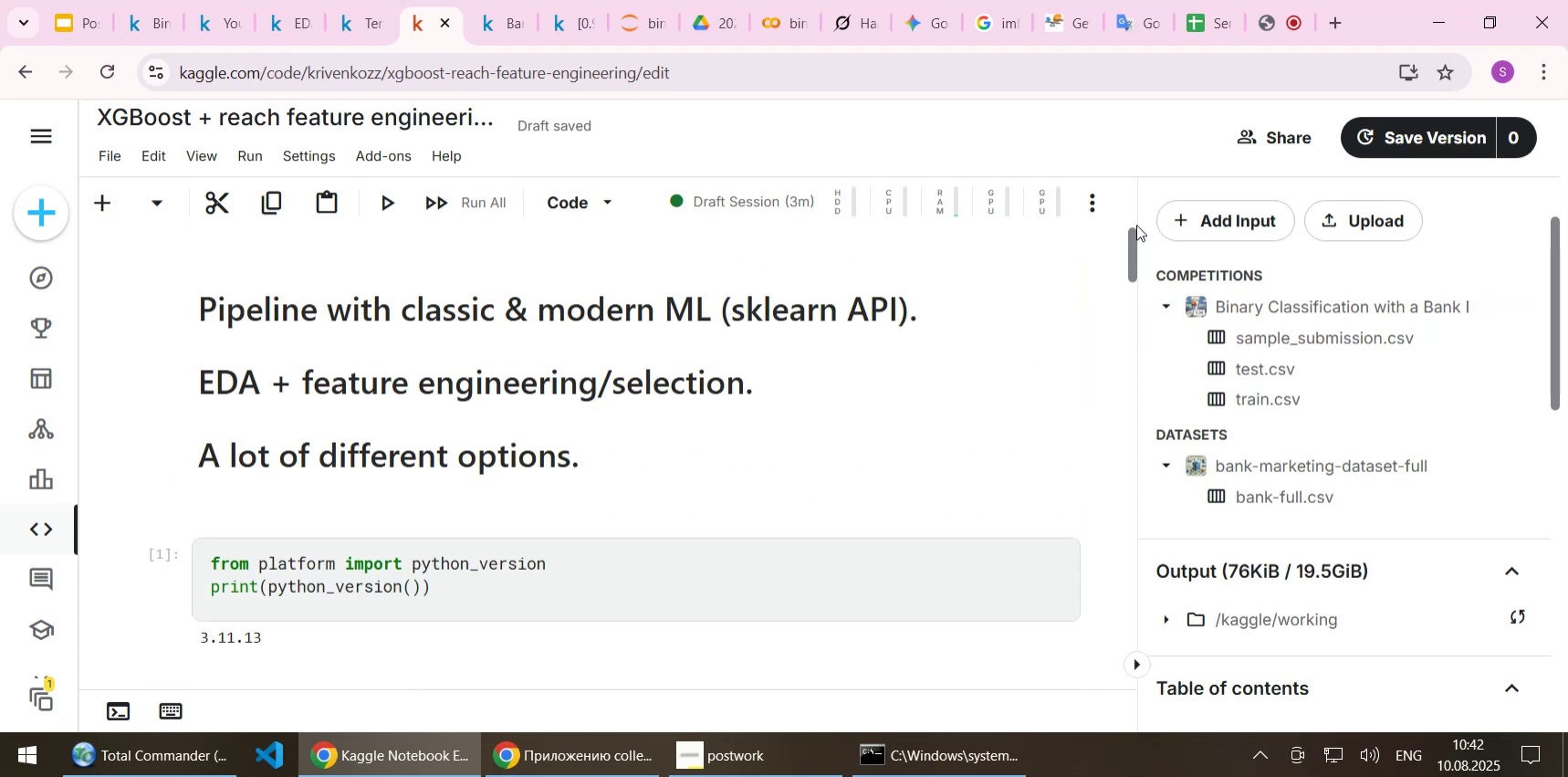 
scroll: coordinate [504, 528], scroll_direction: down, amount: 6.0
 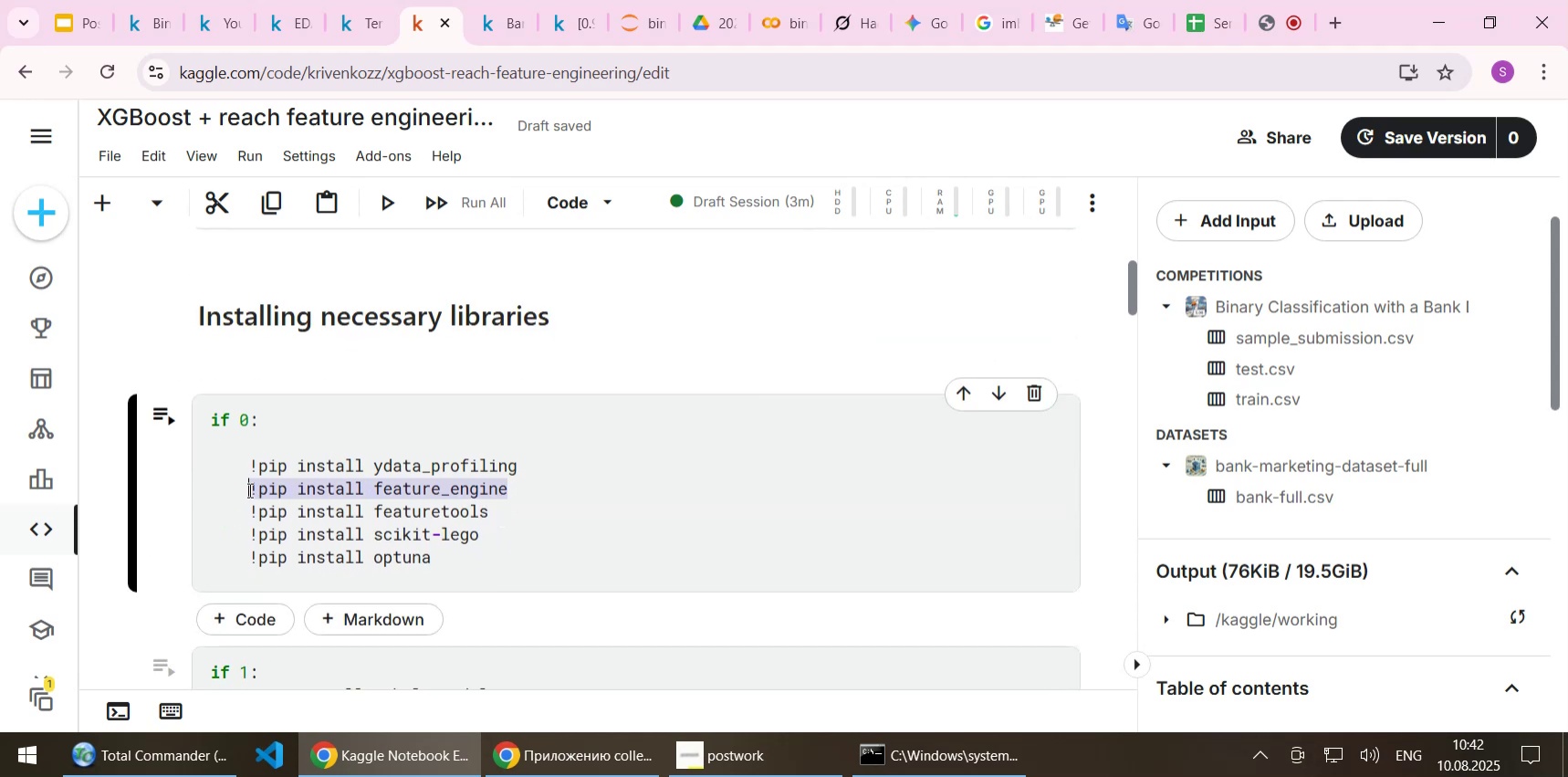 
key(Control+C)
 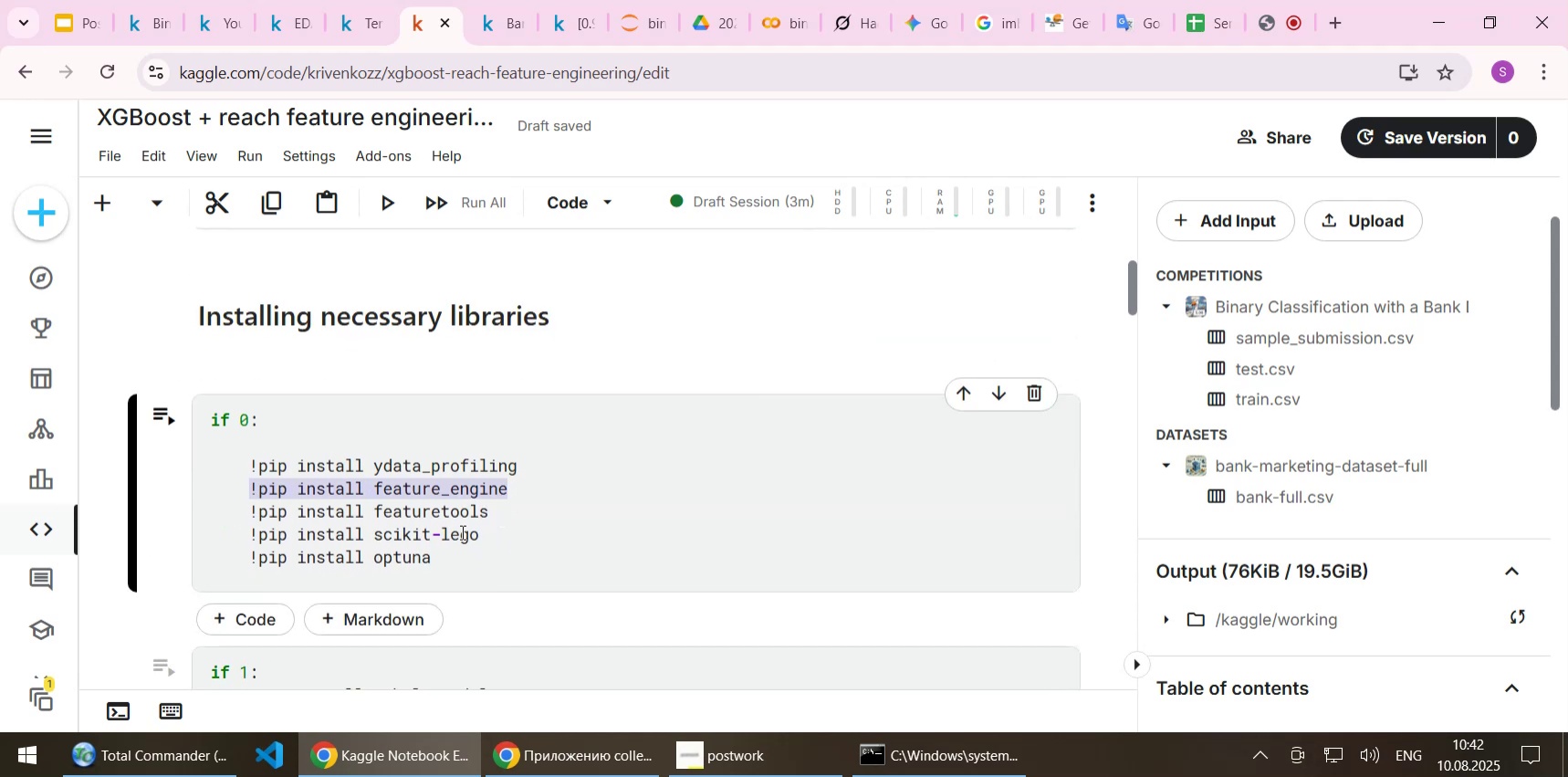 
scroll: coordinate [461, 531], scroll_direction: down, amount: 2.0
 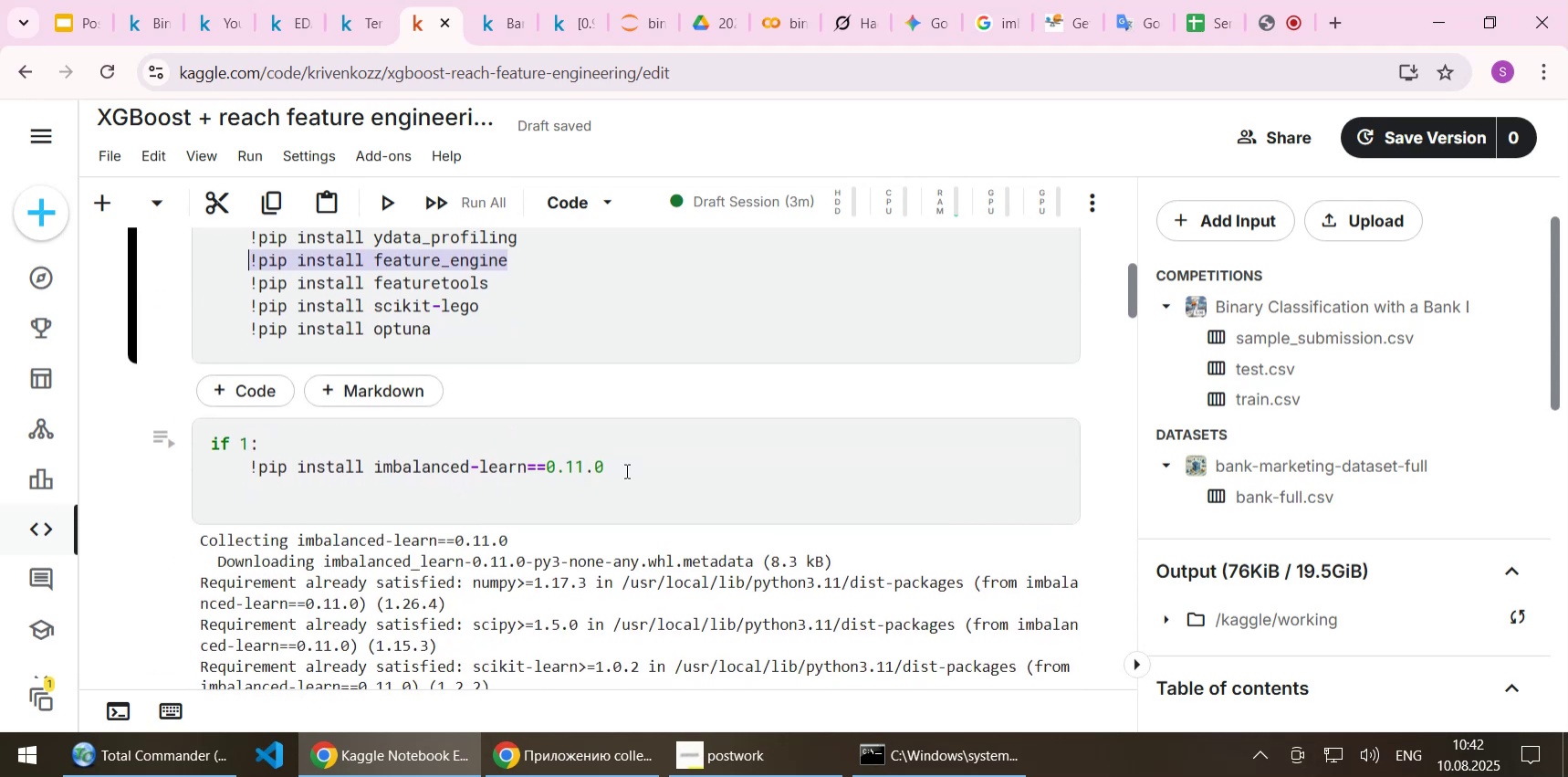 
left_click([625, 470])
 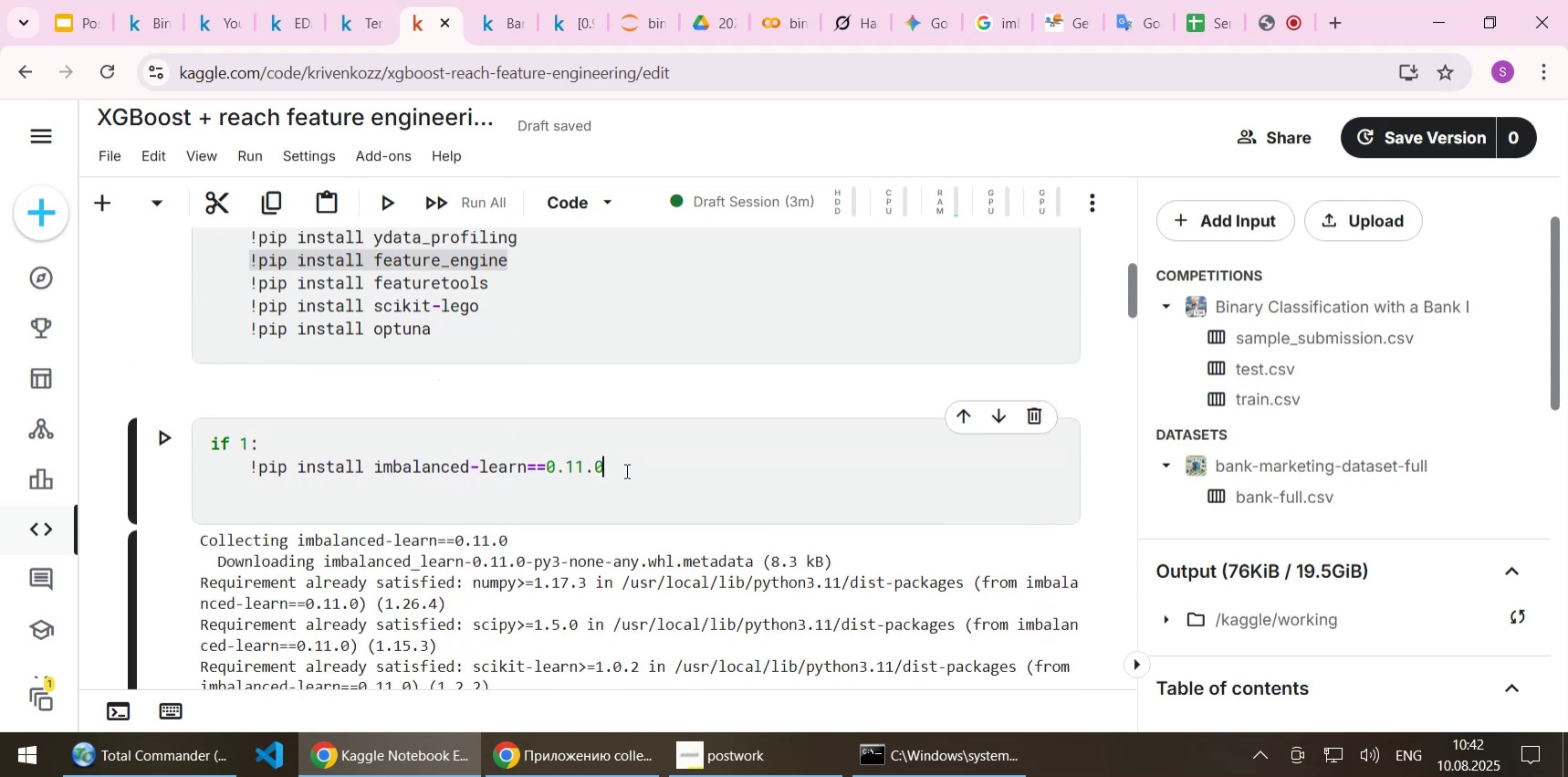 
key(NumpadEnter)
 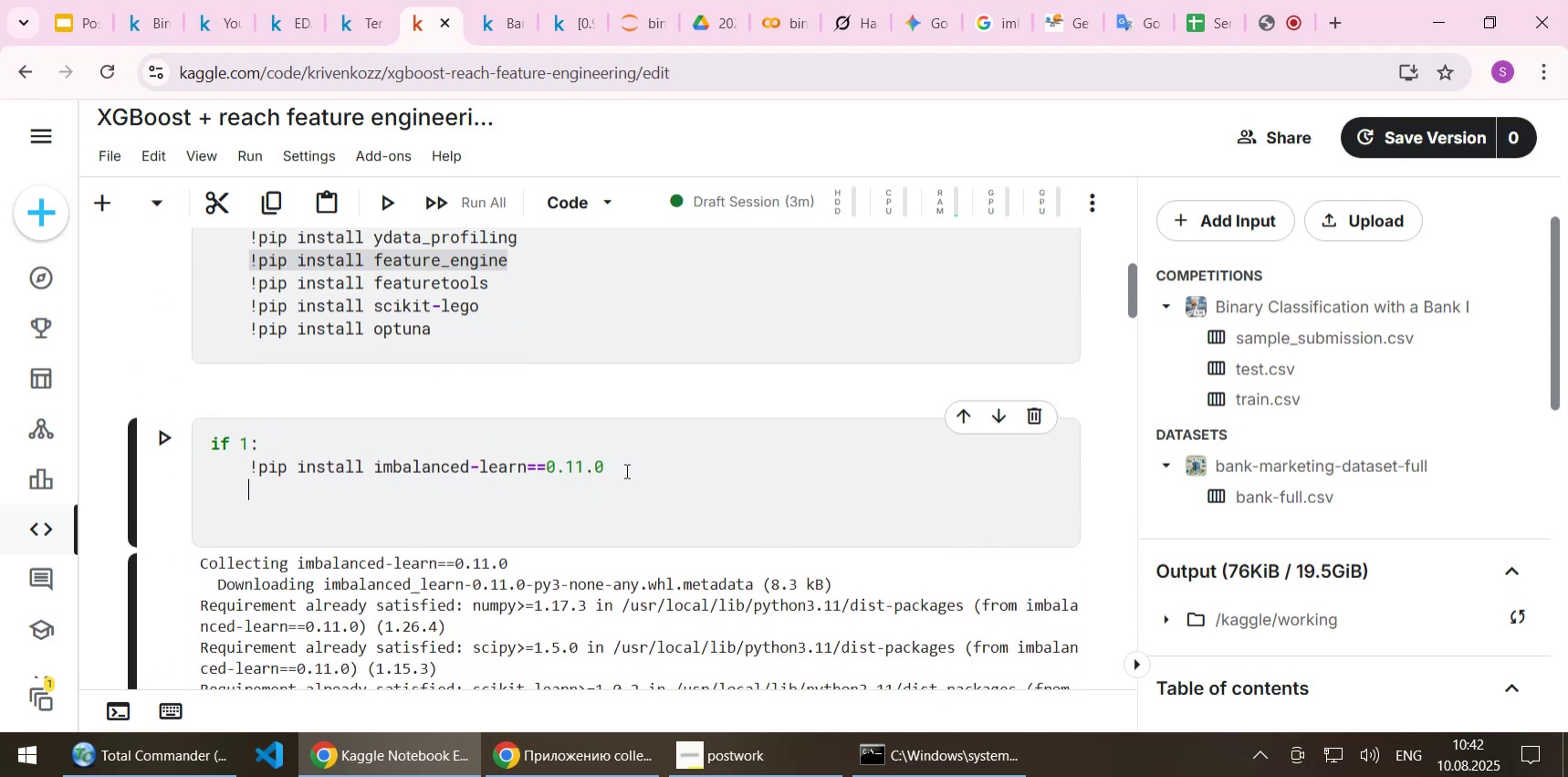 
key(Control+ControlLeft)
 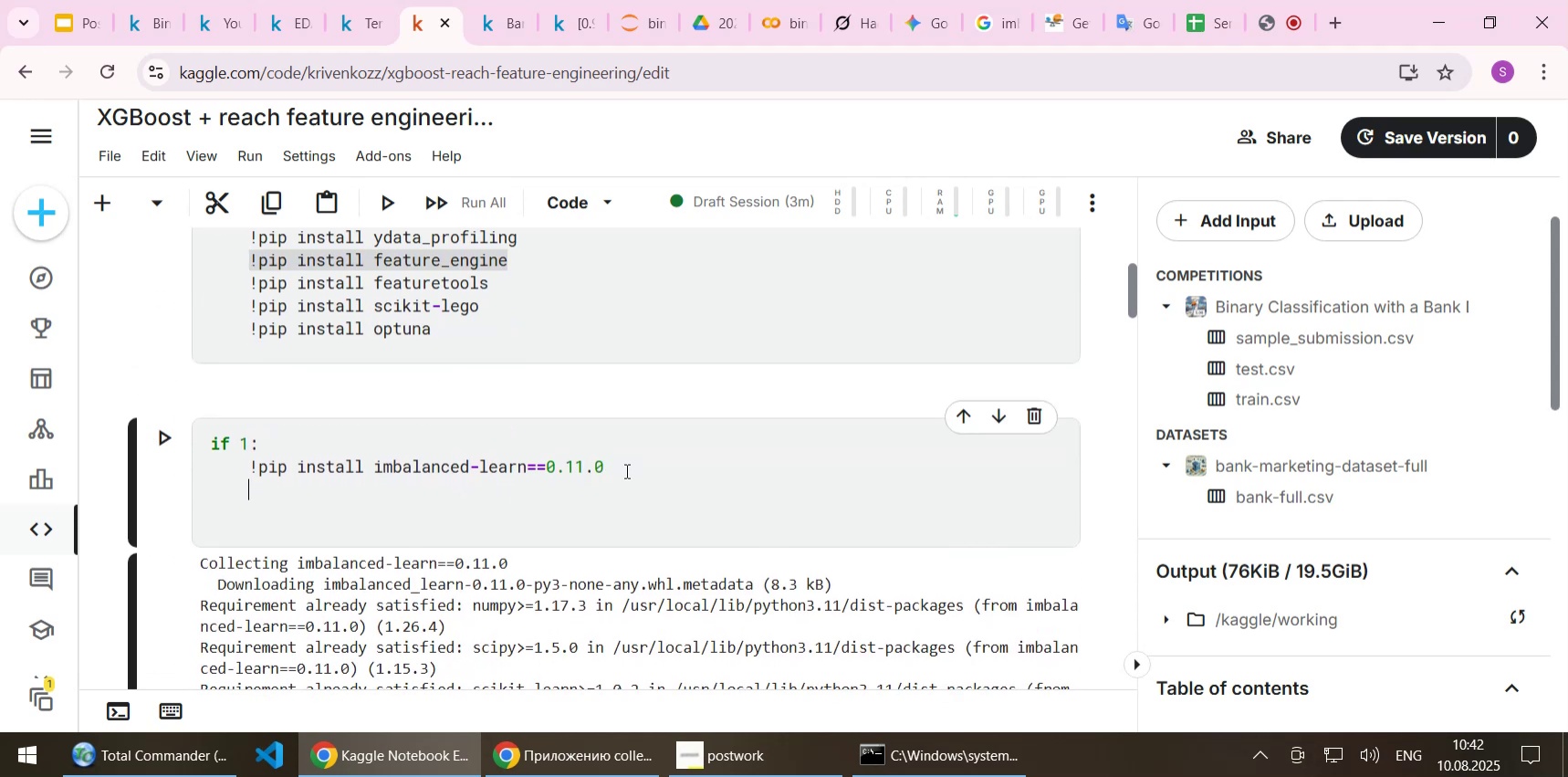 
key(Control+V)
 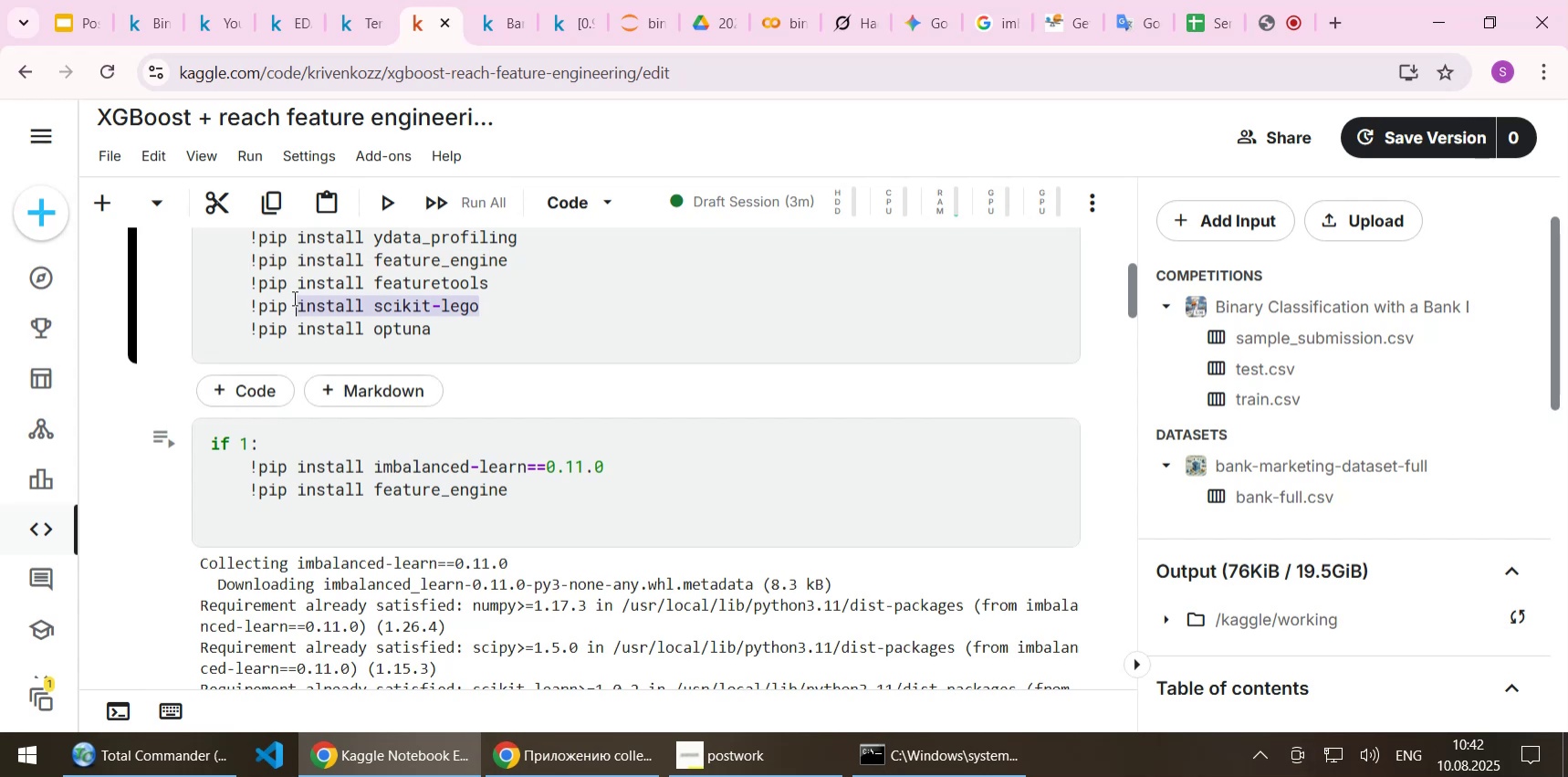 
wait(5.35)
 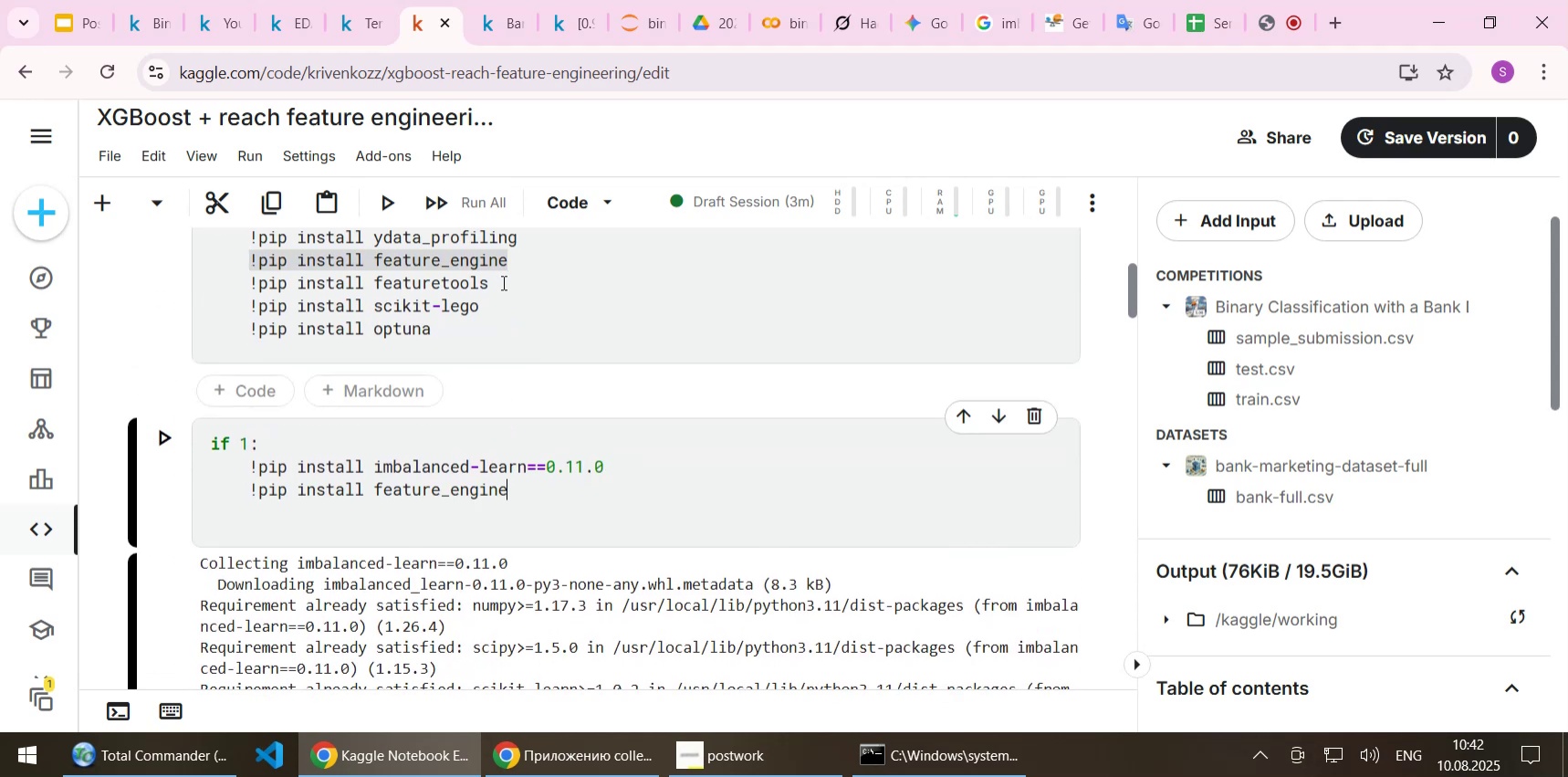 
left_click([527, 488])
 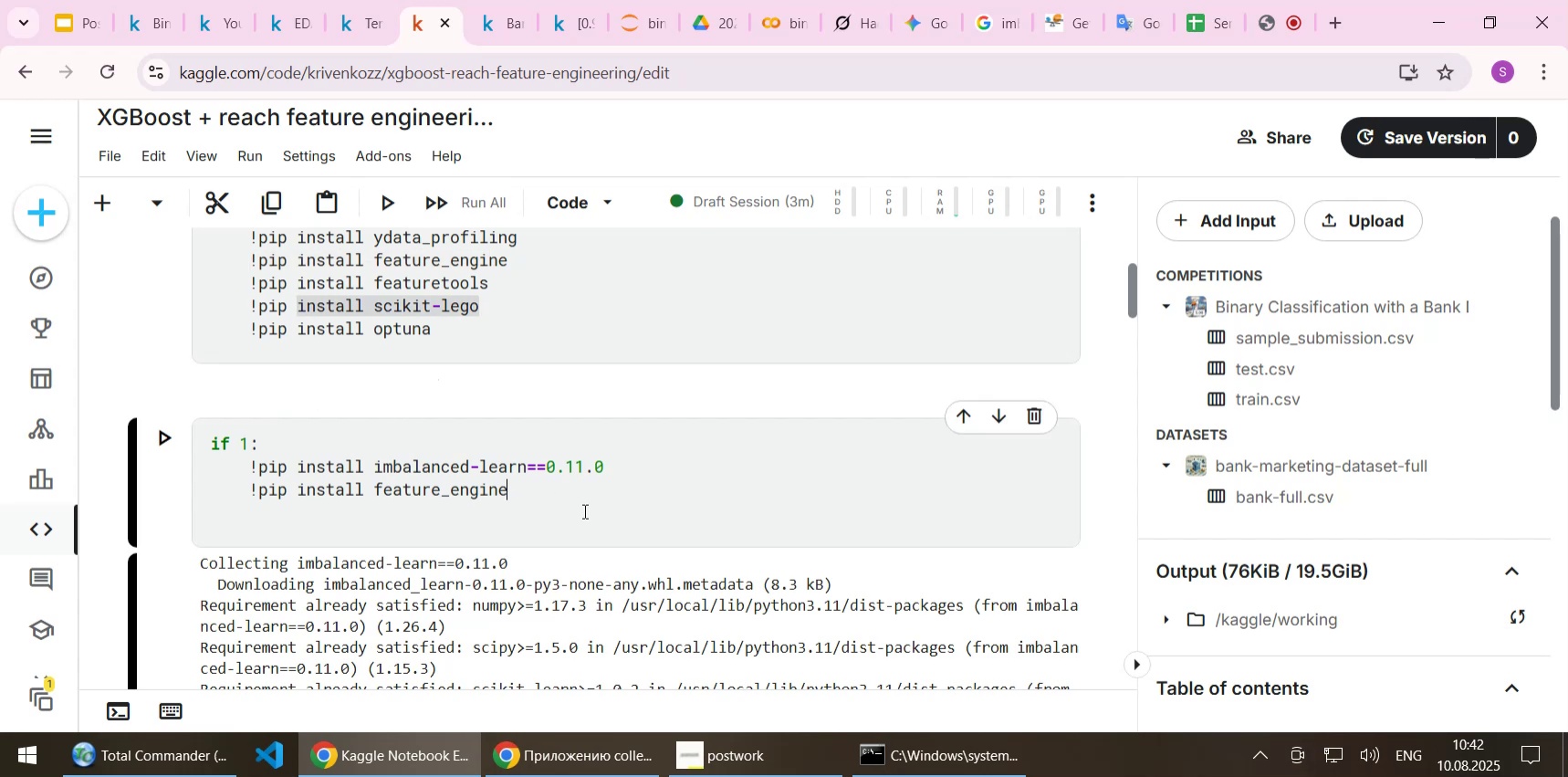 
key(Shift+Enter)
 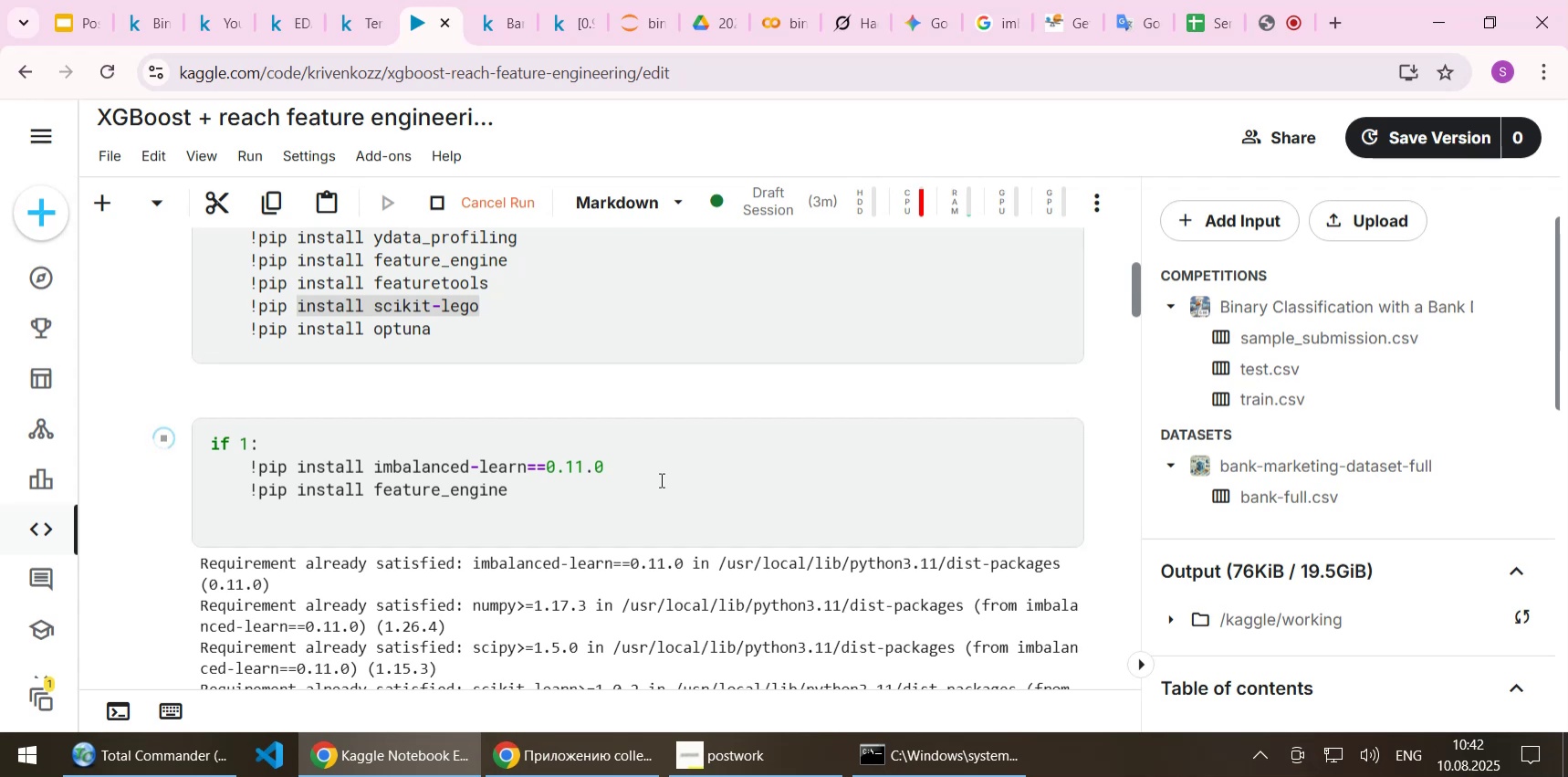 
wait(11.78)
 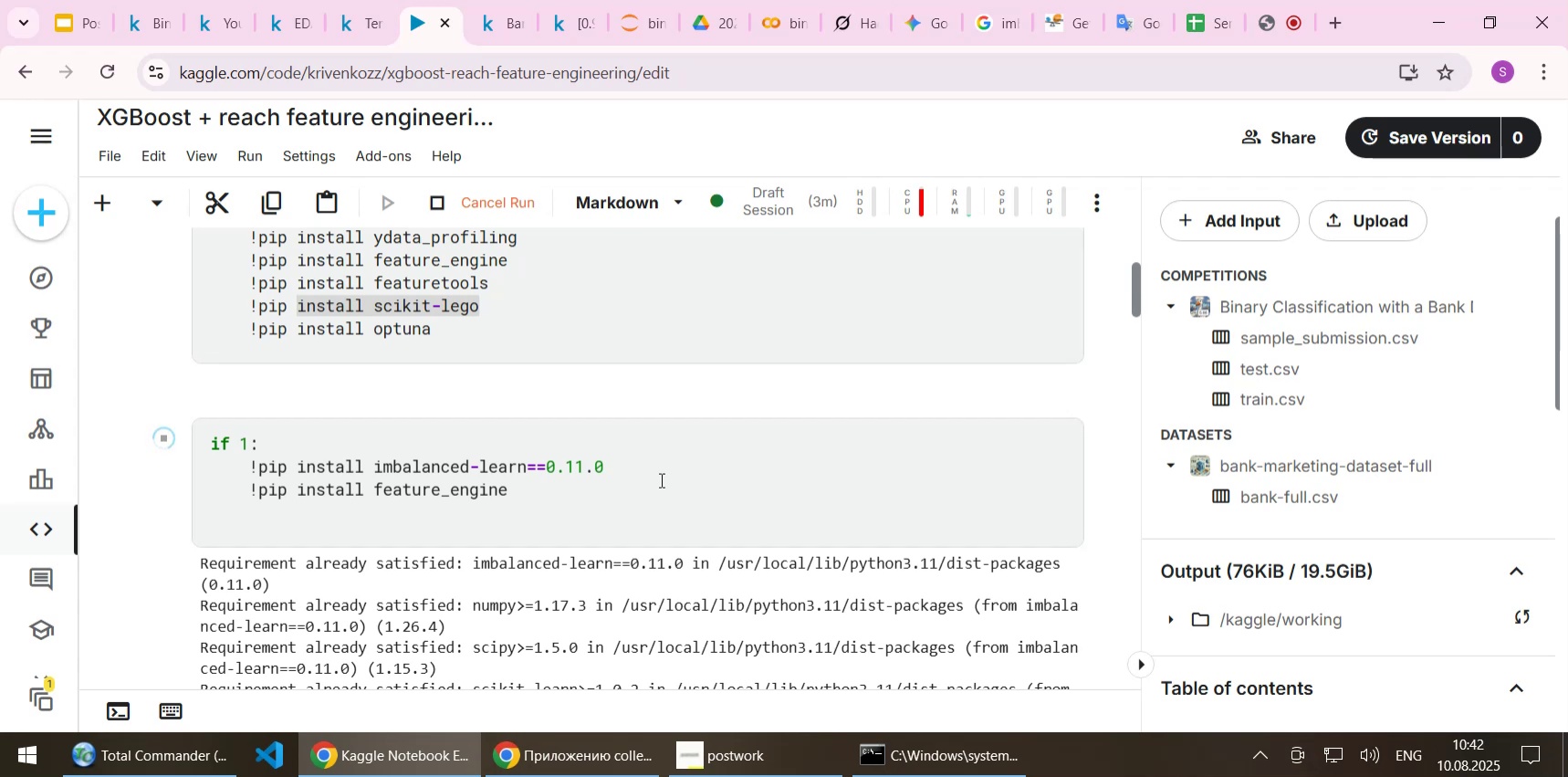 
scroll: coordinate [690, 452], scroll_direction: down, amount: 21.0
 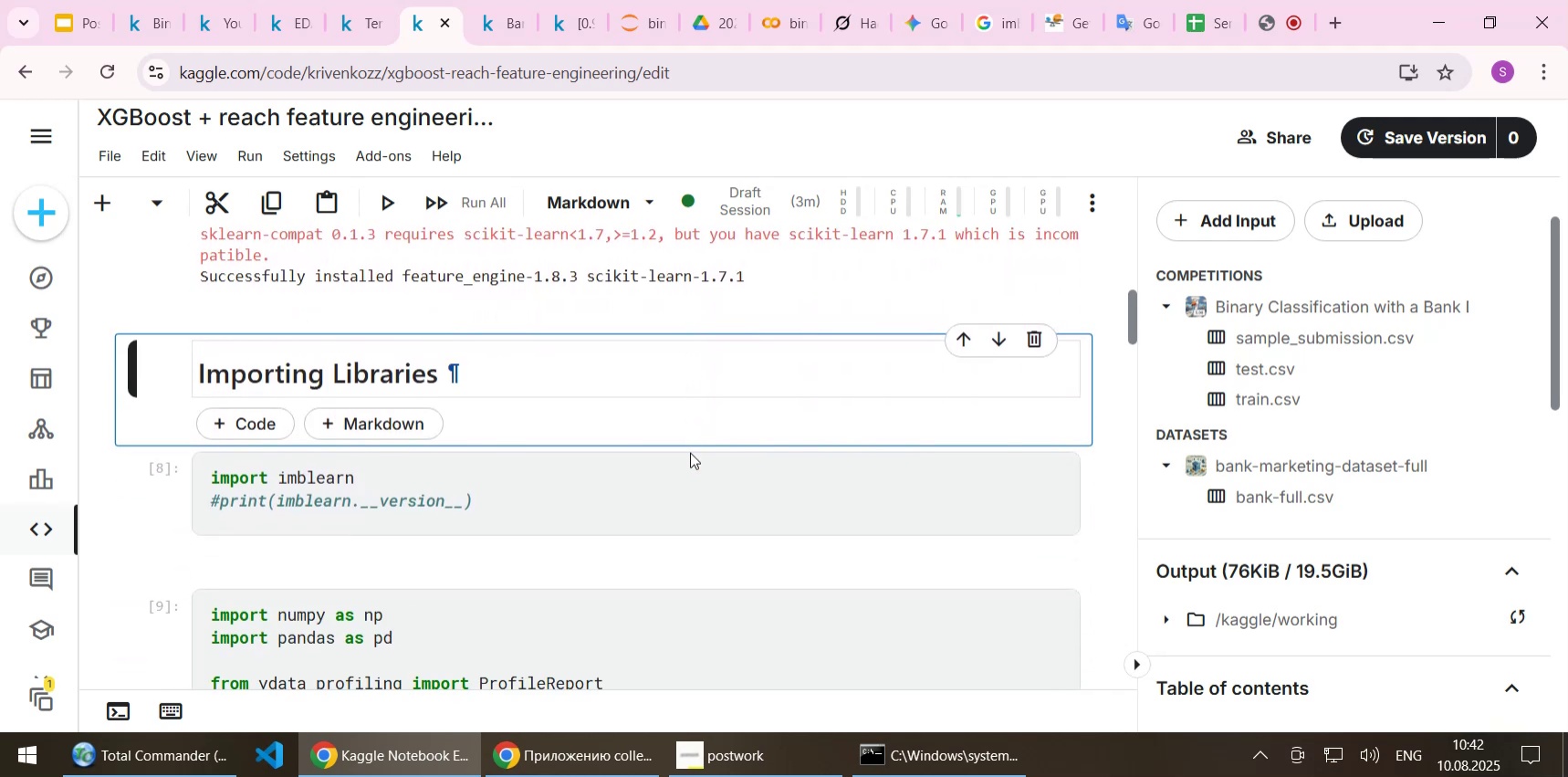 
scroll: coordinate [664, 429], scroll_direction: none, amount: 0.0
 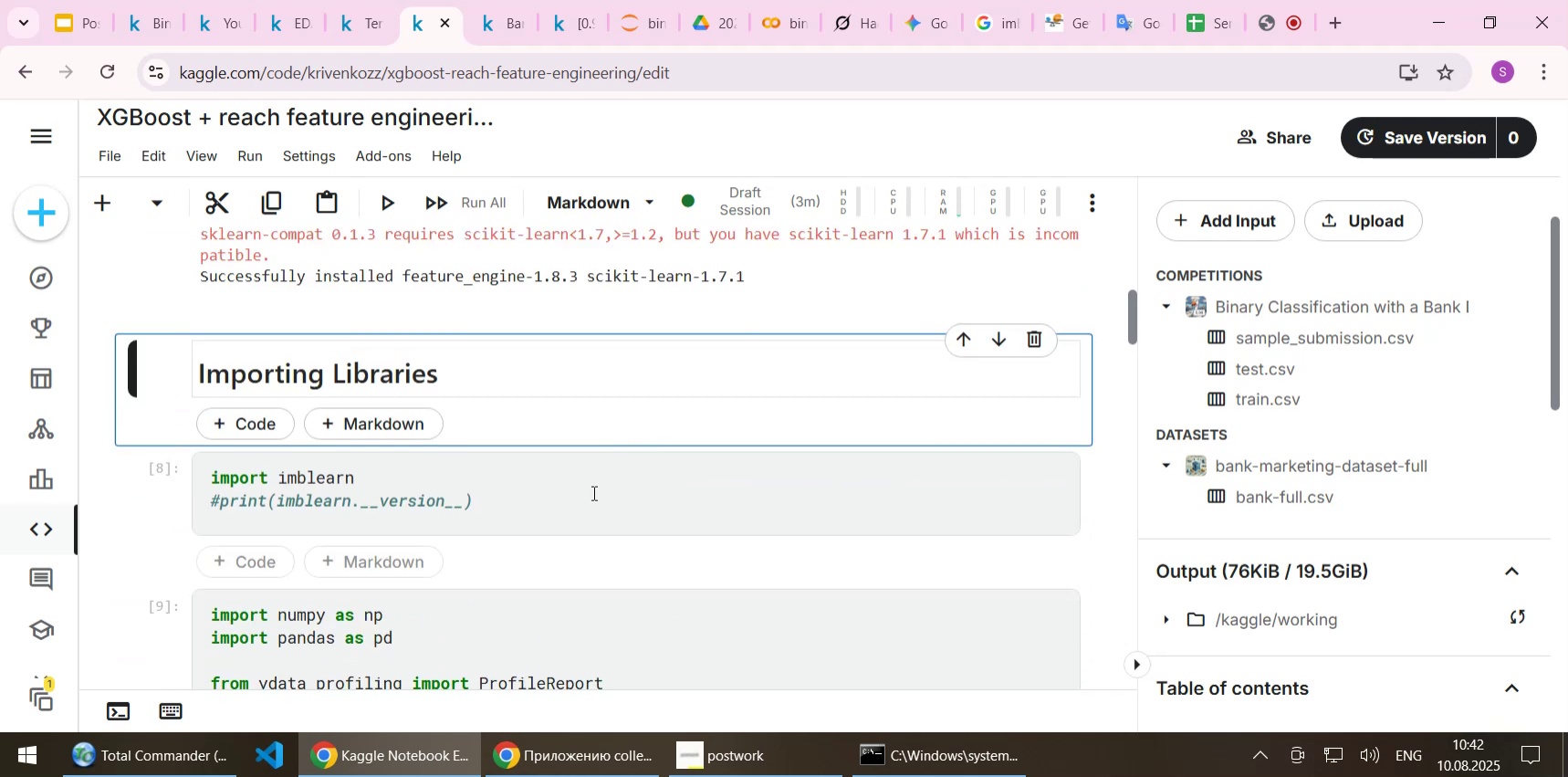 
left_click([592, 492])
 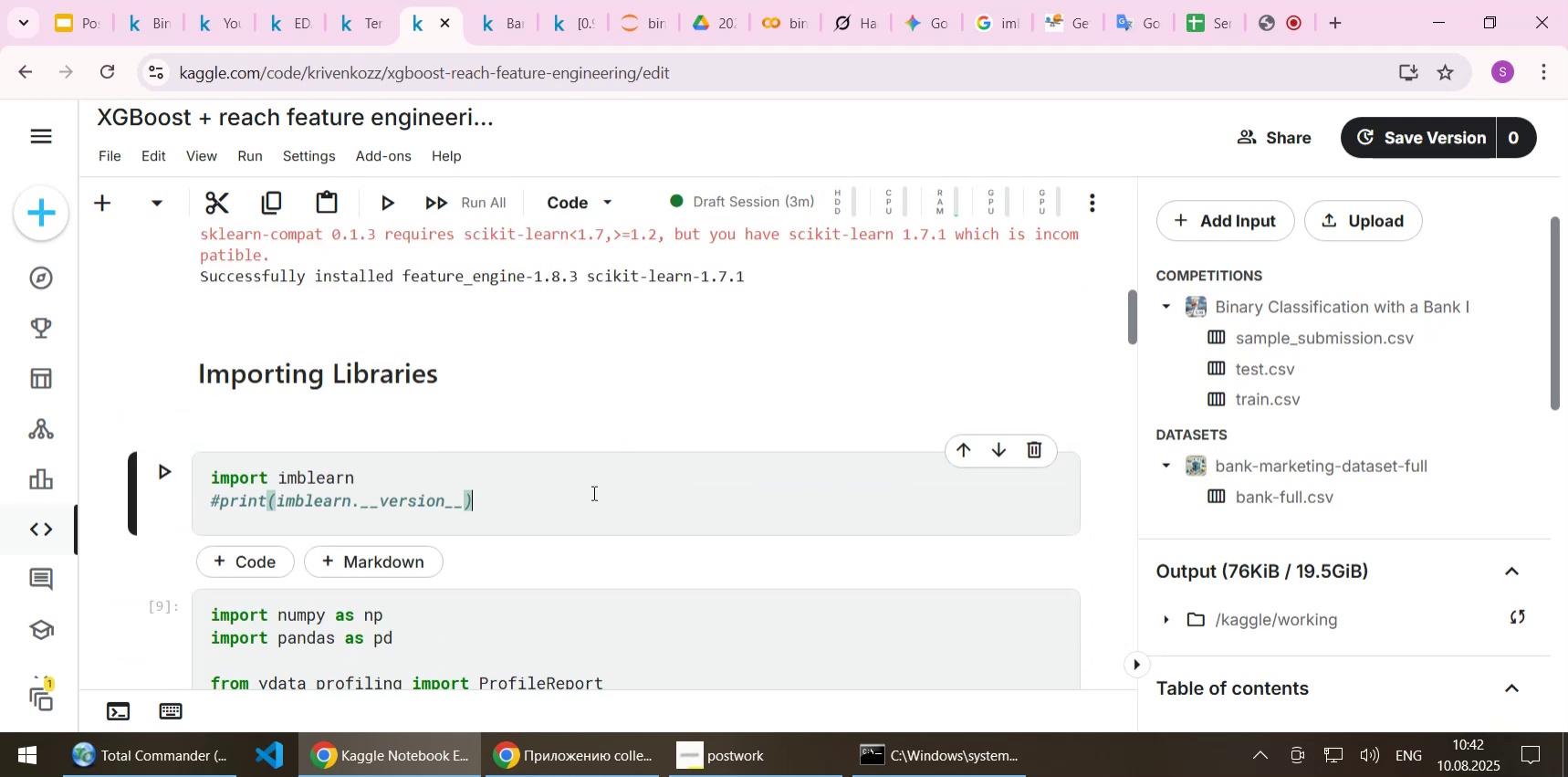 
key(Shift+Enter)
 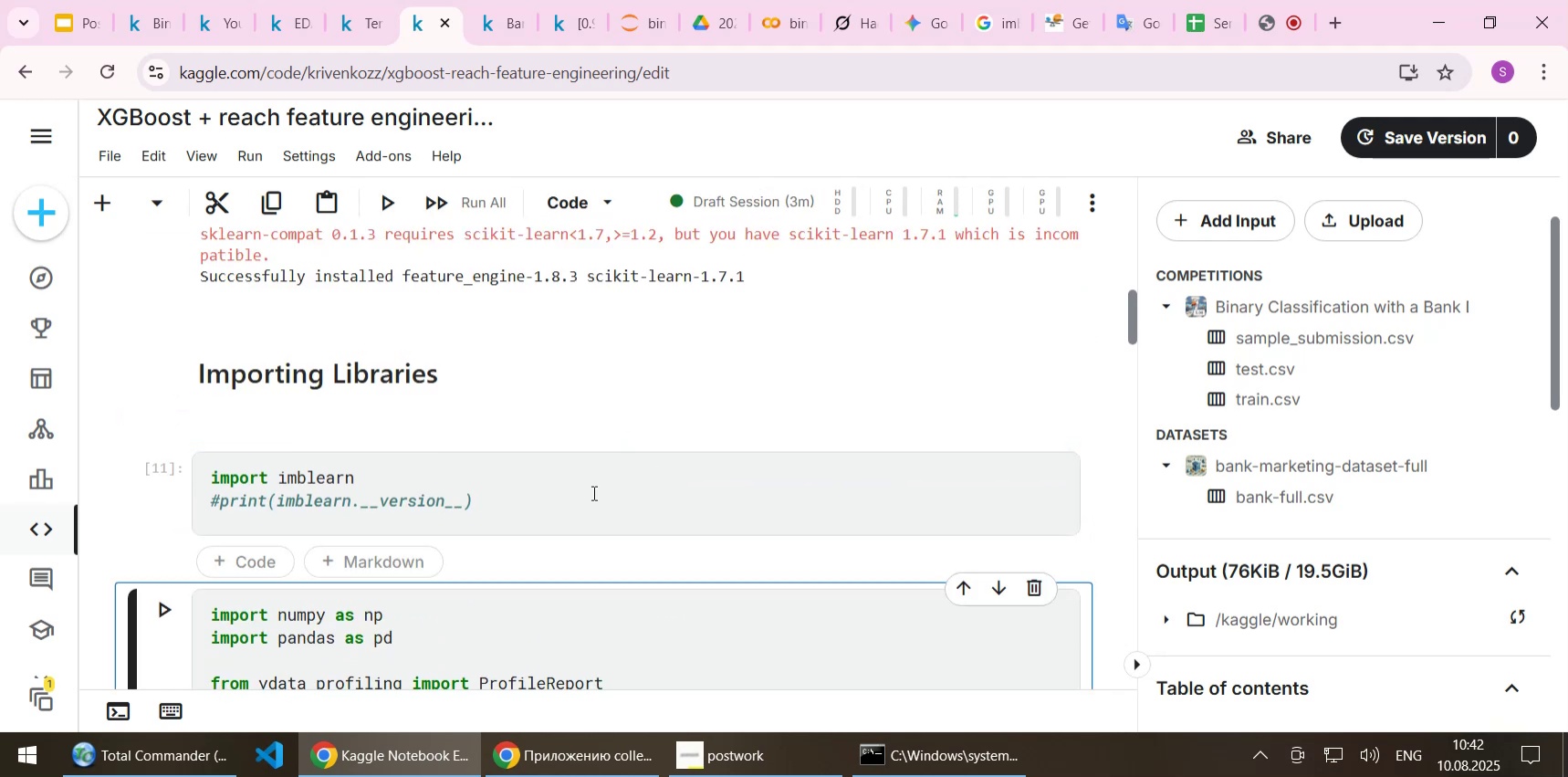 
left_click([592, 492])
 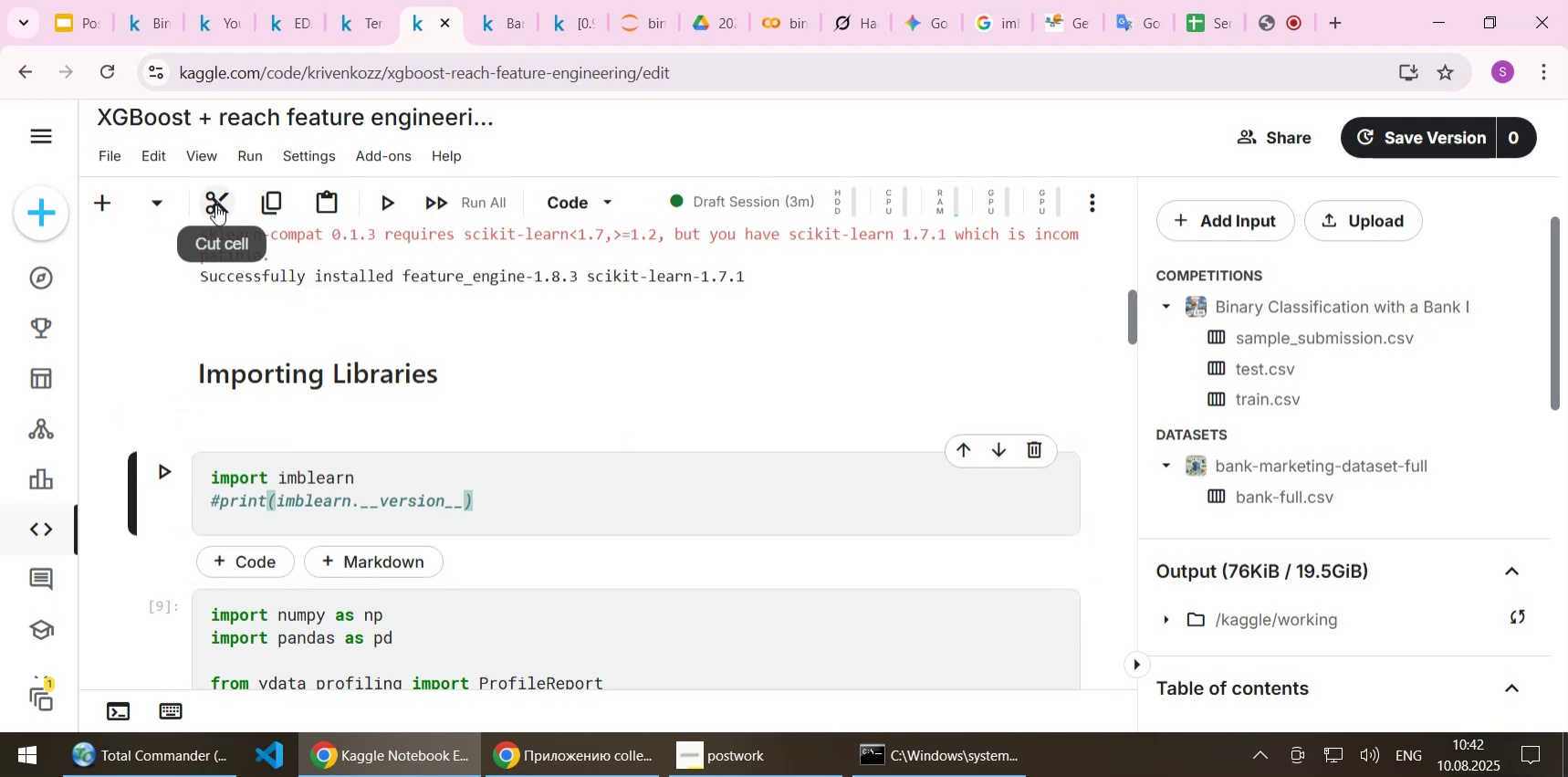 
left_click([215, 205])
 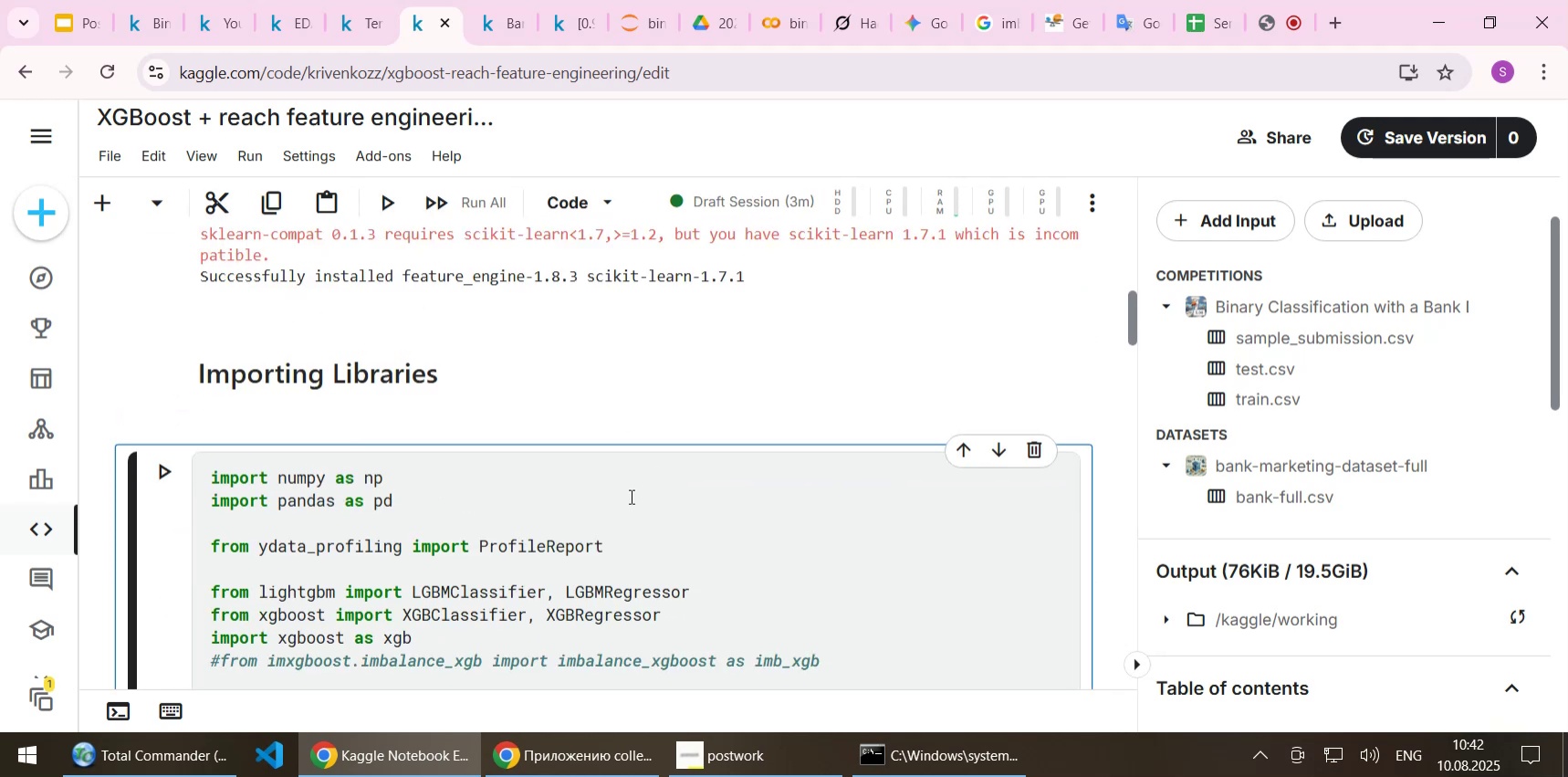 
scroll: coordinate [625, 502], scroll_direction: down, amount: 1.0
 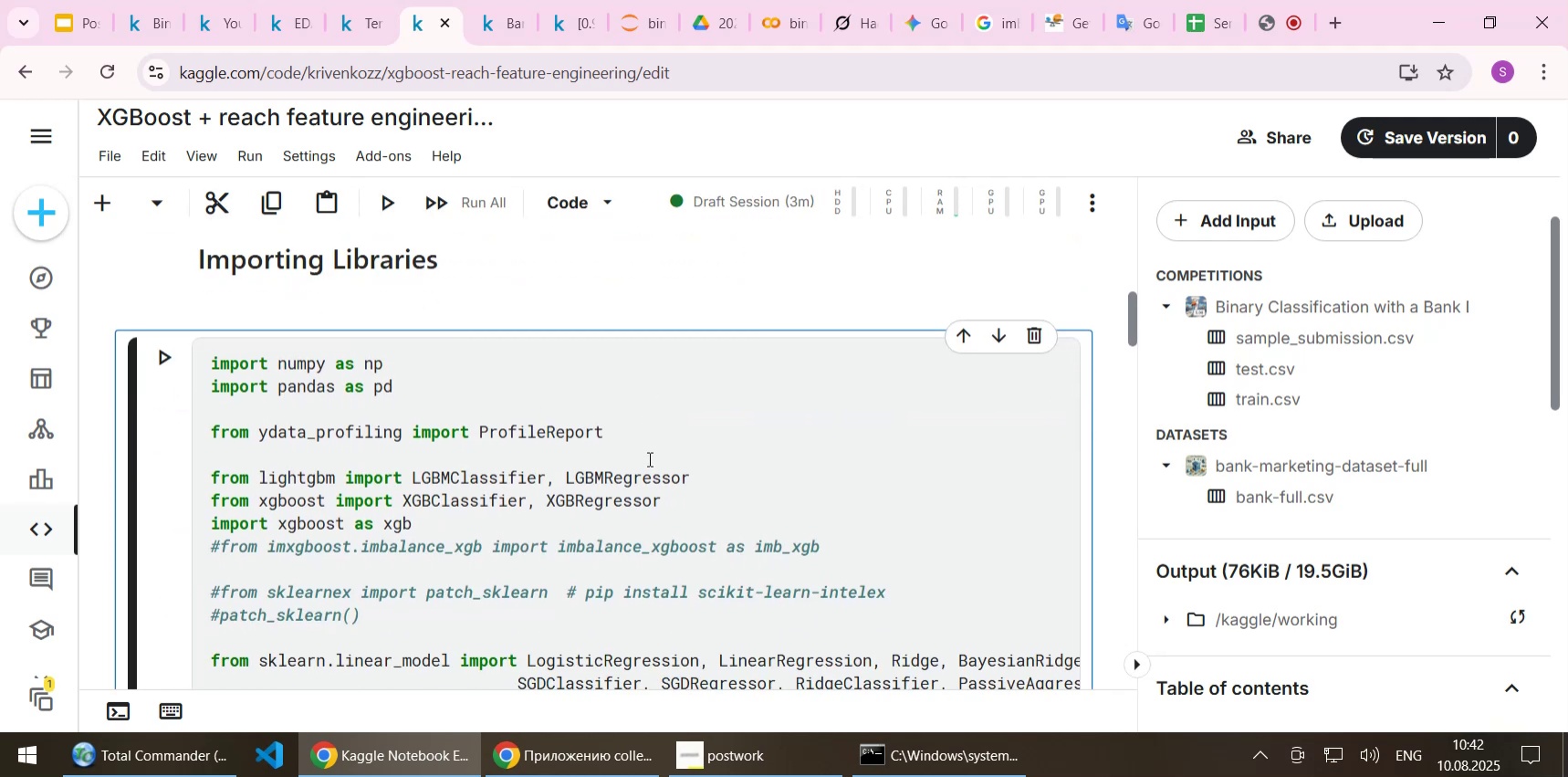 
key(Shift+Enter)
 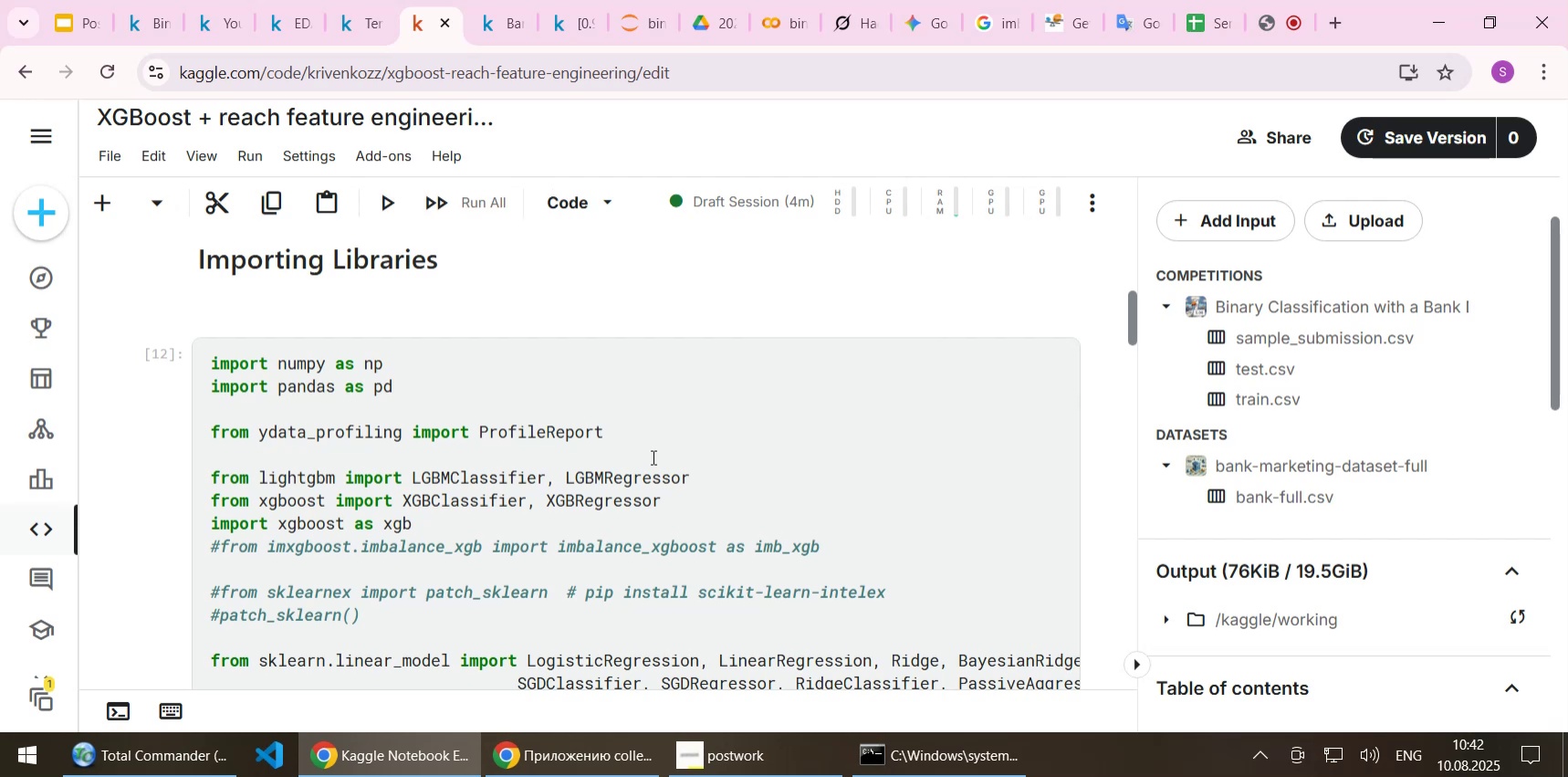 
scroll: coordinate [633, 465], scroll_direction: down, amount: 13.0
 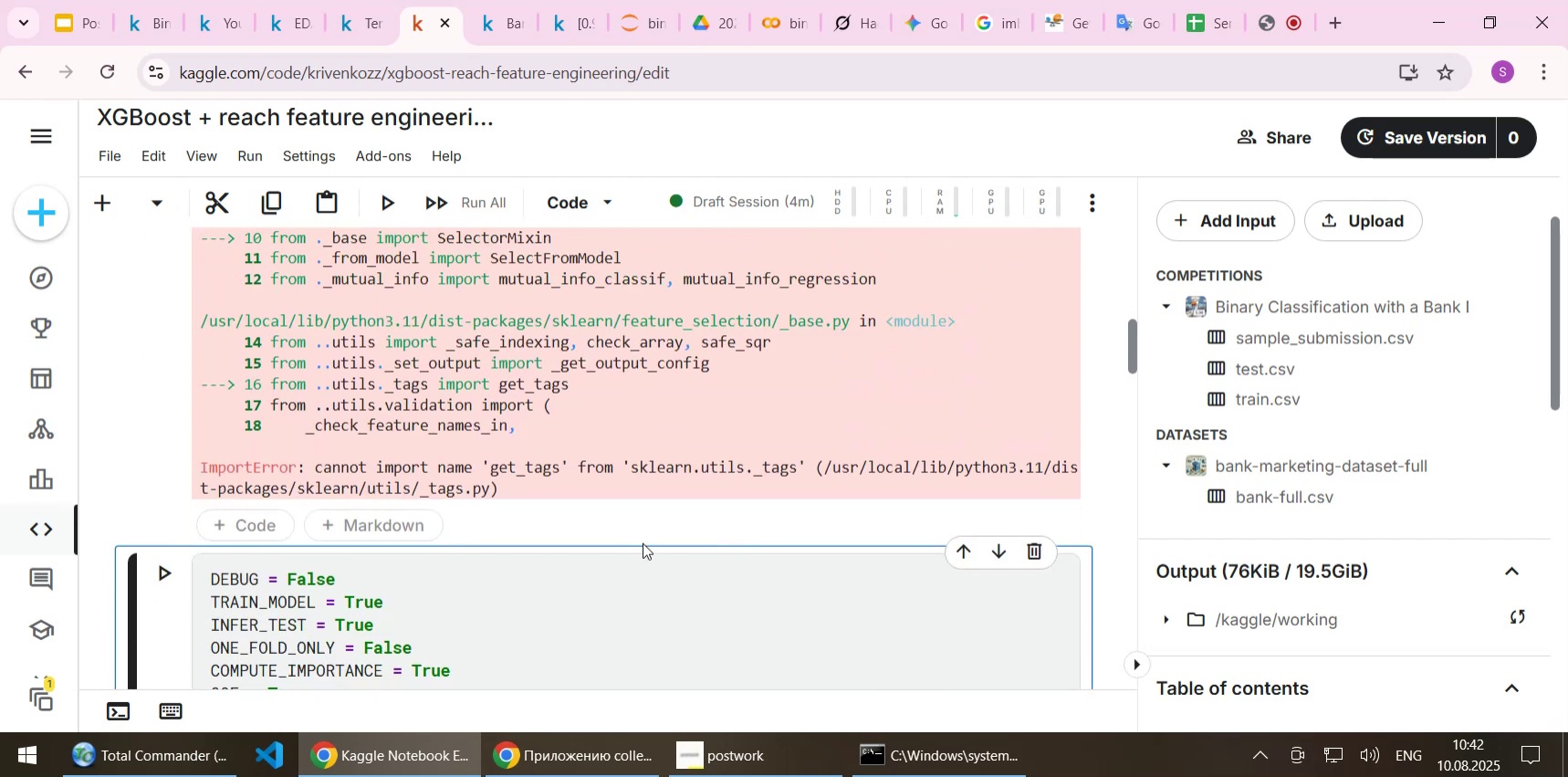 
scroll: coordinate [643, 543], scroll_direction: up, amount: 6.0
 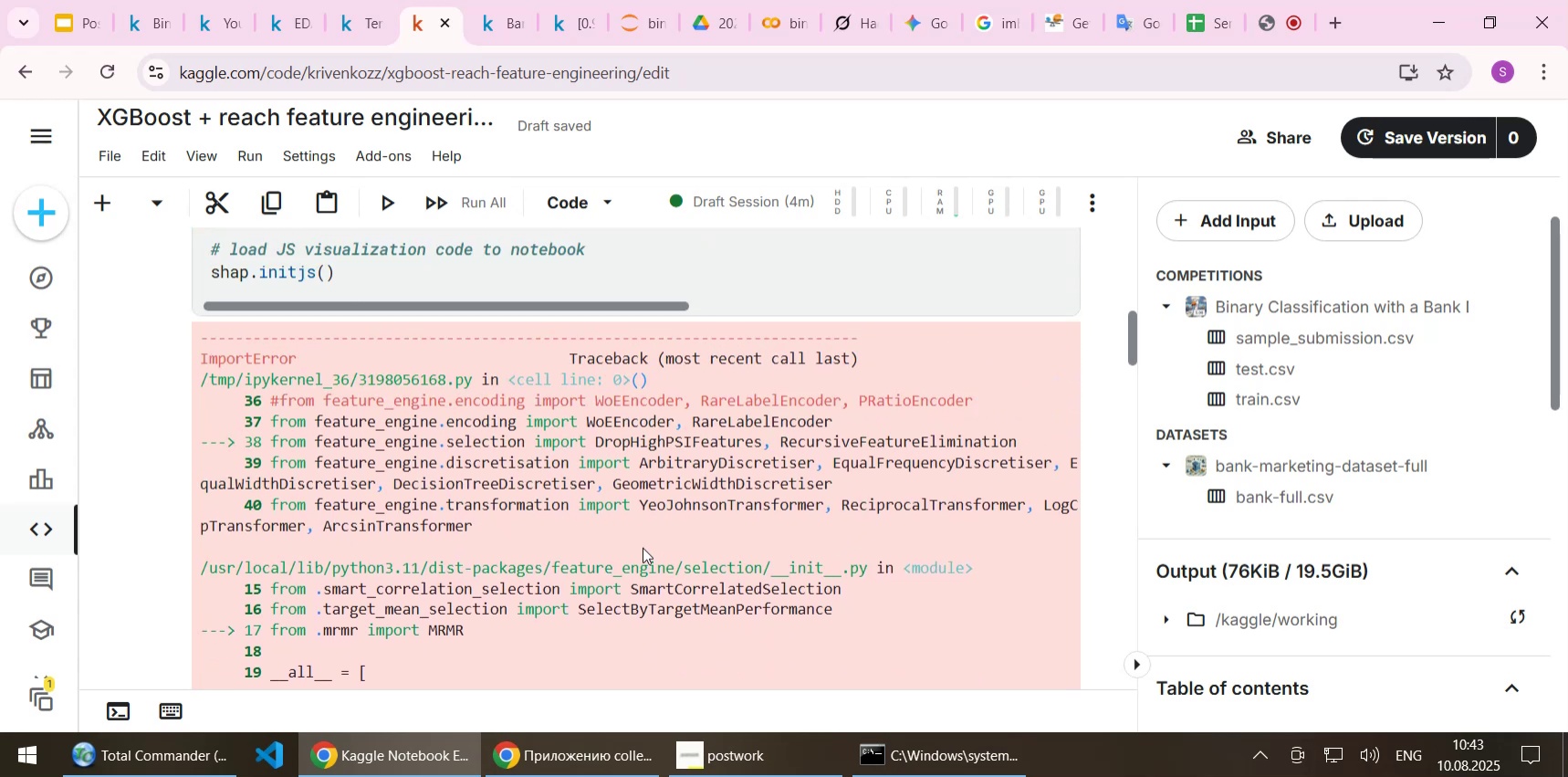 
wait(5.85)
 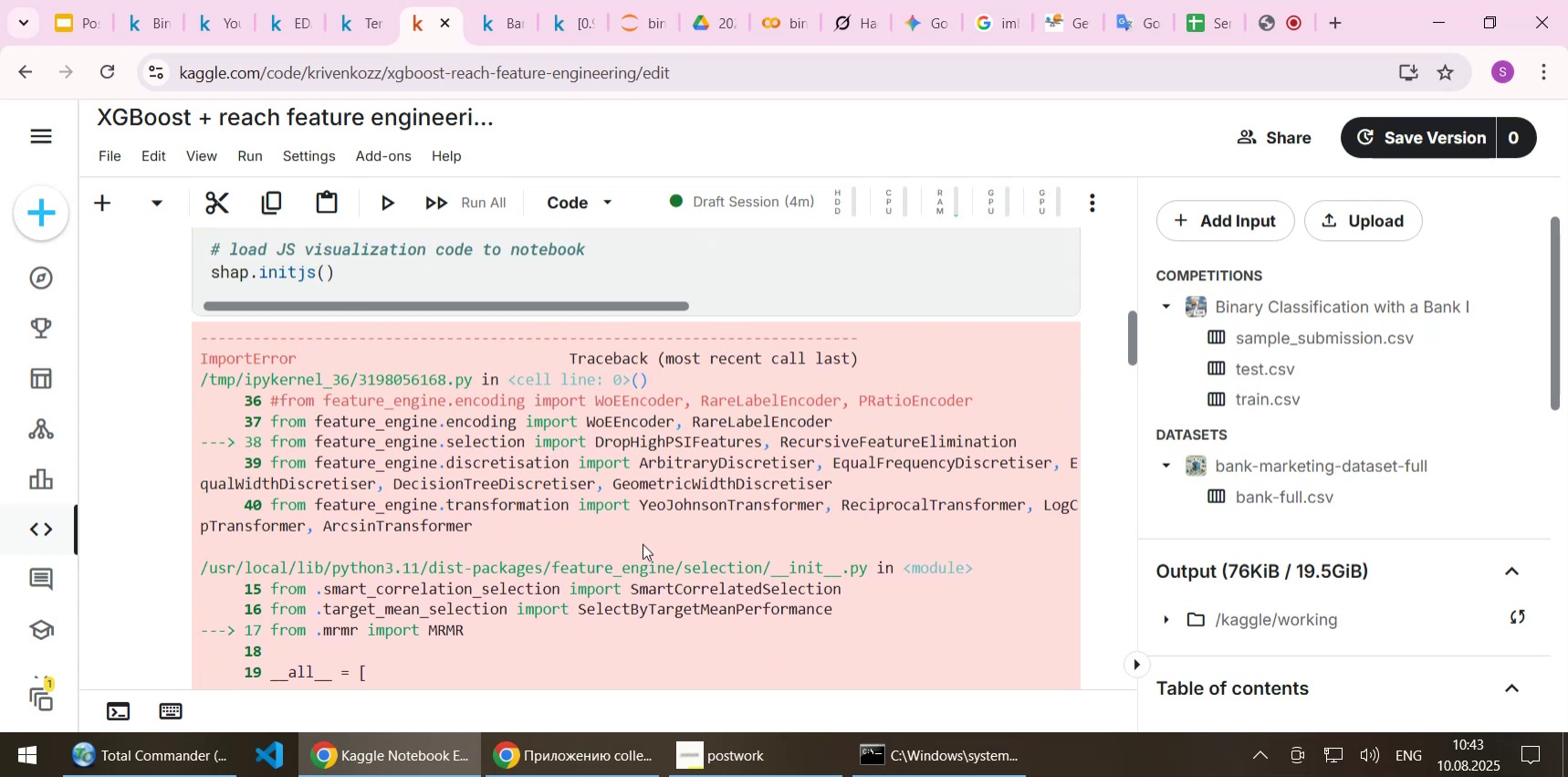 
scroll: coordinate [643, 547], scroll_direction: up, amount: 1.0
 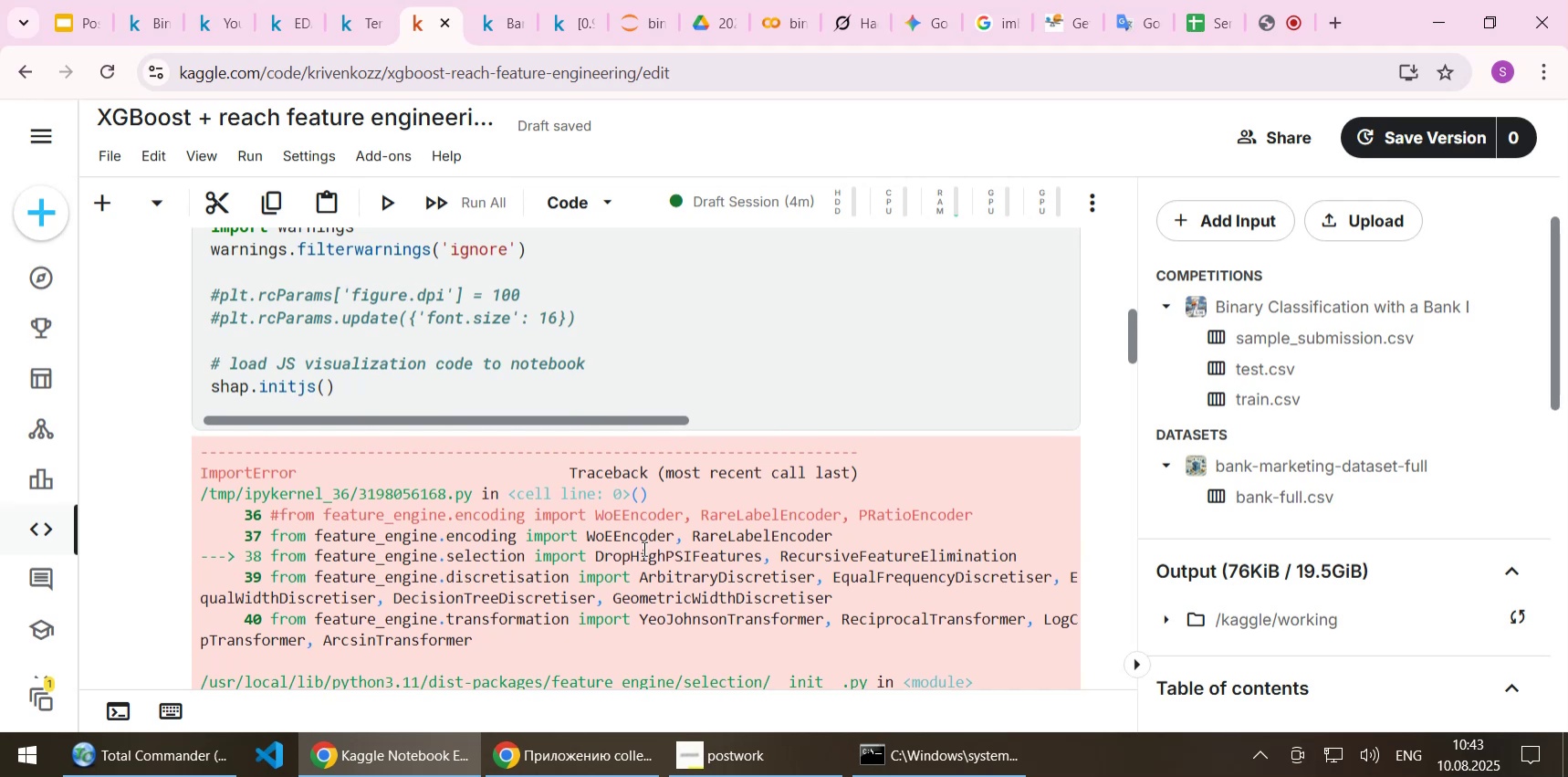 
wait(7.65)
 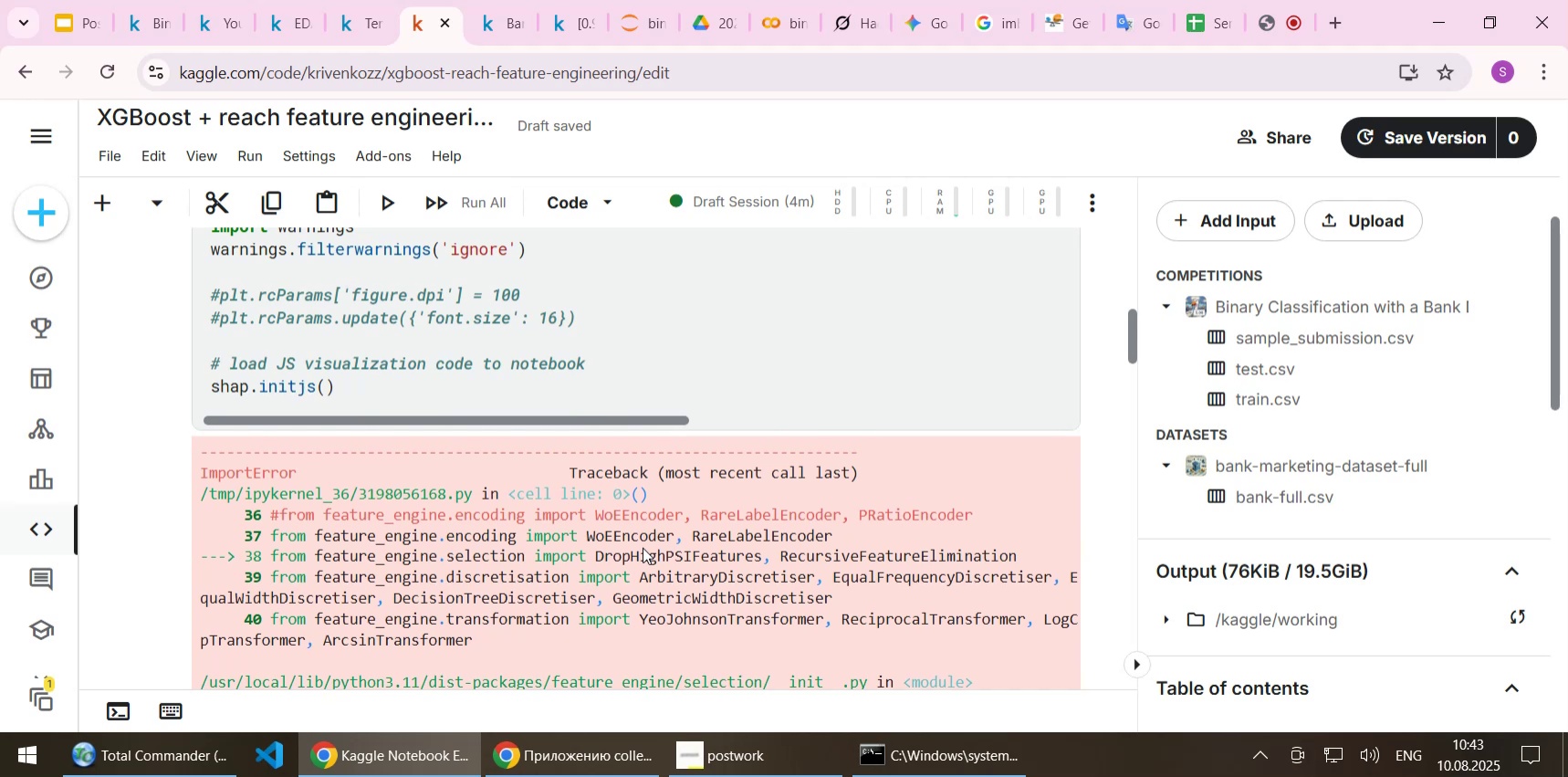 
scroll: coordinate [643, 548], scroll_direction: up, amount: 16.0
 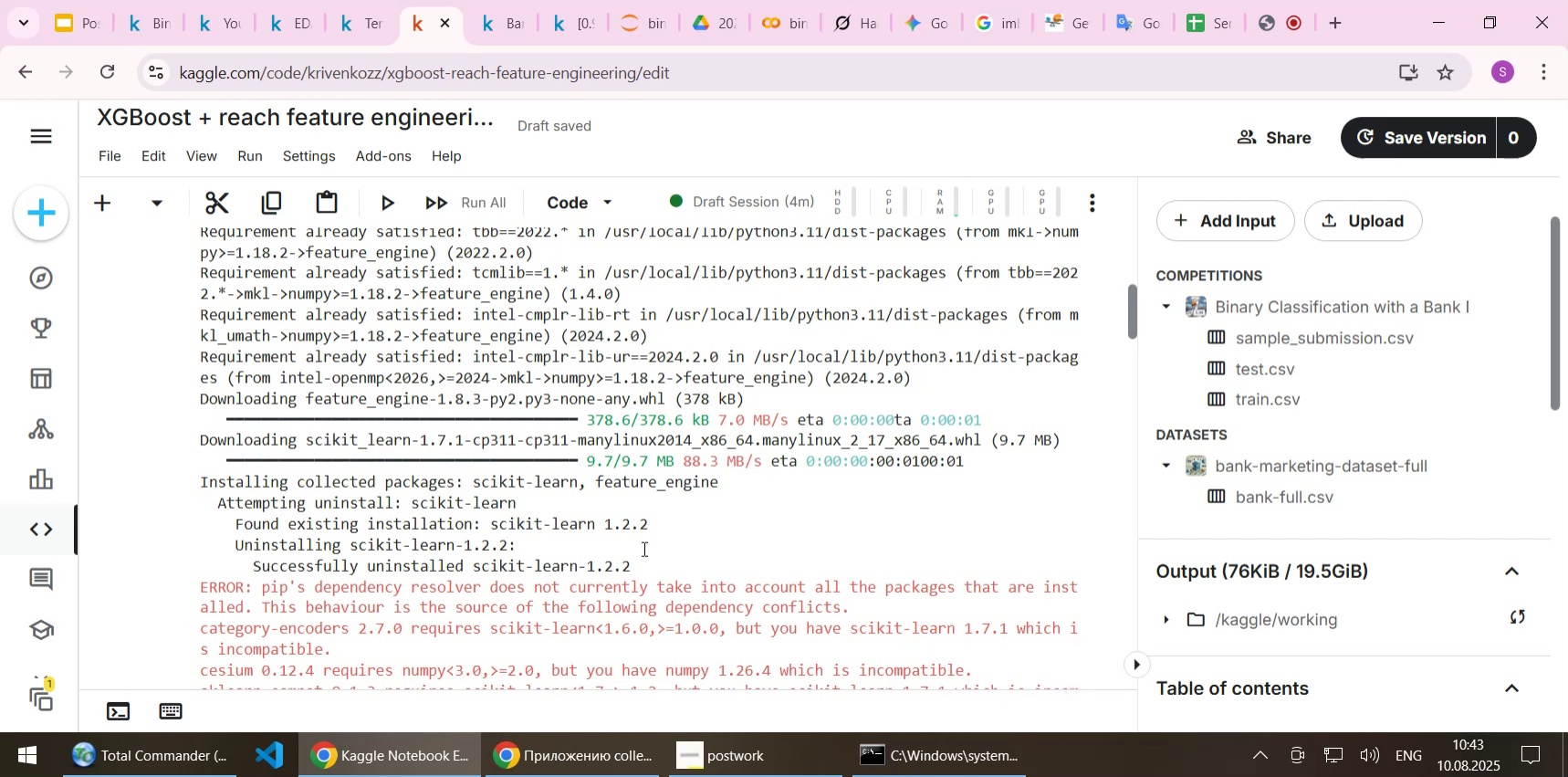 
scroll: coordinate [643, 548], scroll_direction: down, amount: 1.0
 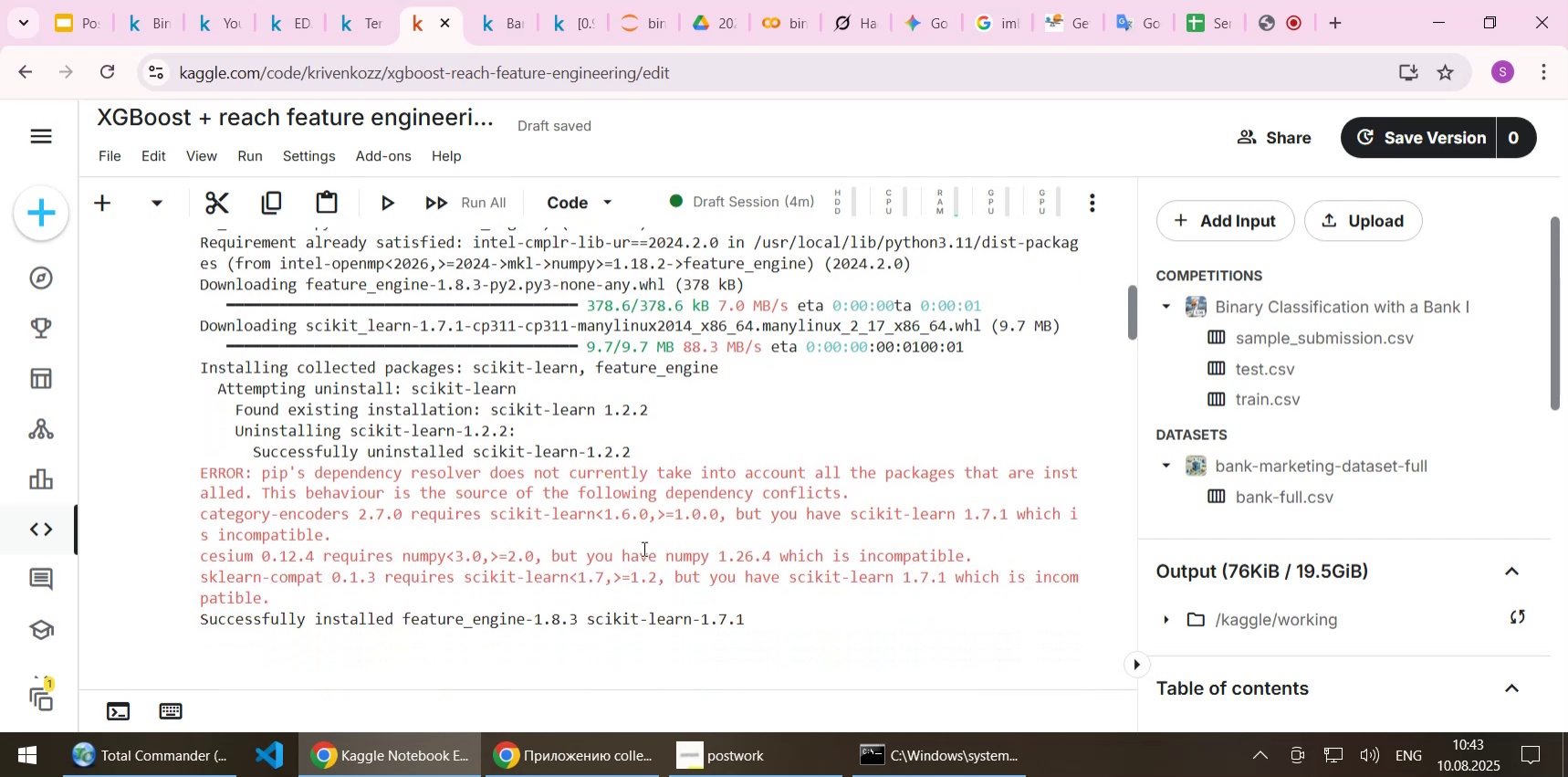 
wait(5.62)
 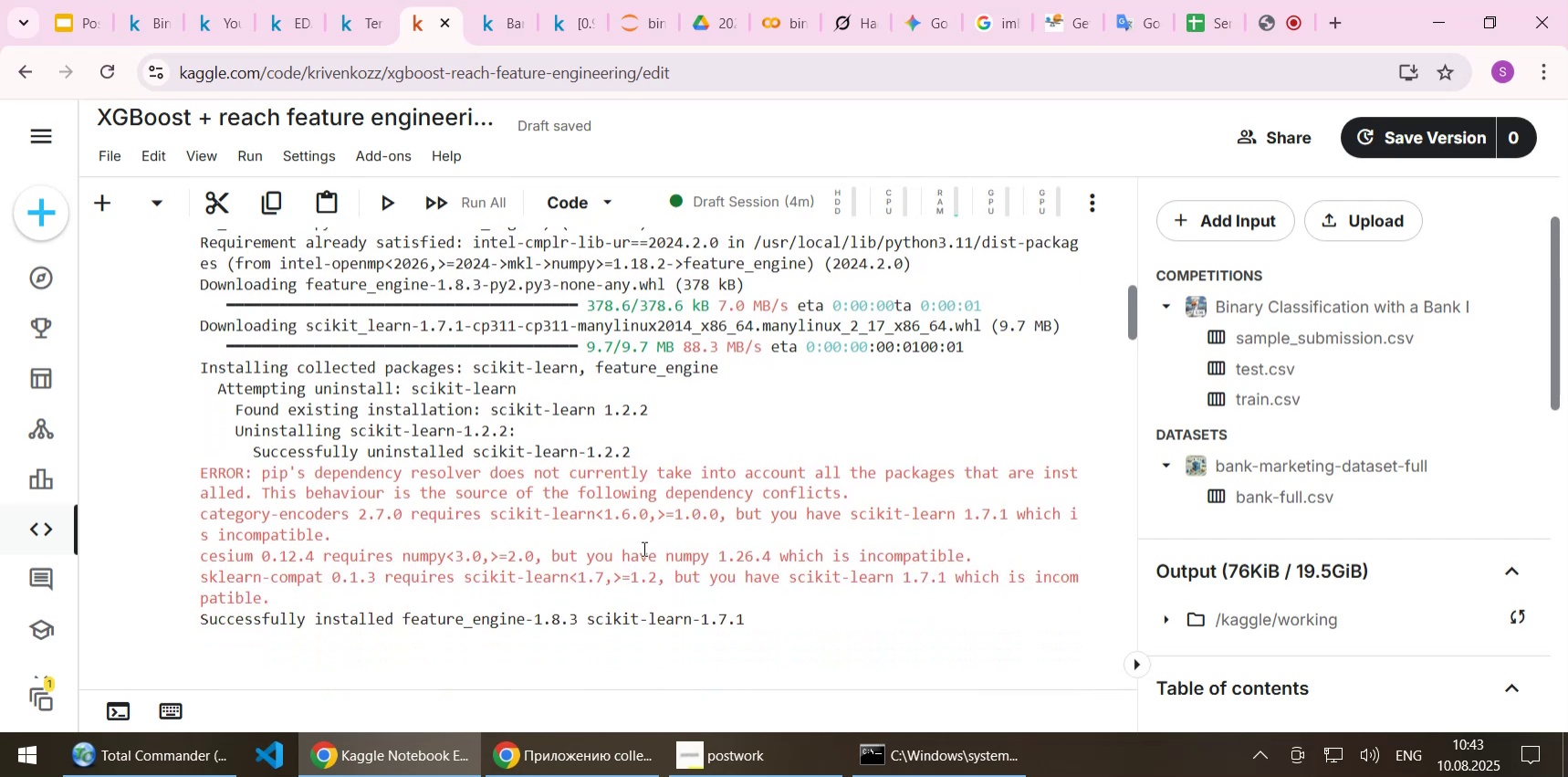 
scroll: coordinate [643, 548], scroll_direction: up, amount: 19.0
 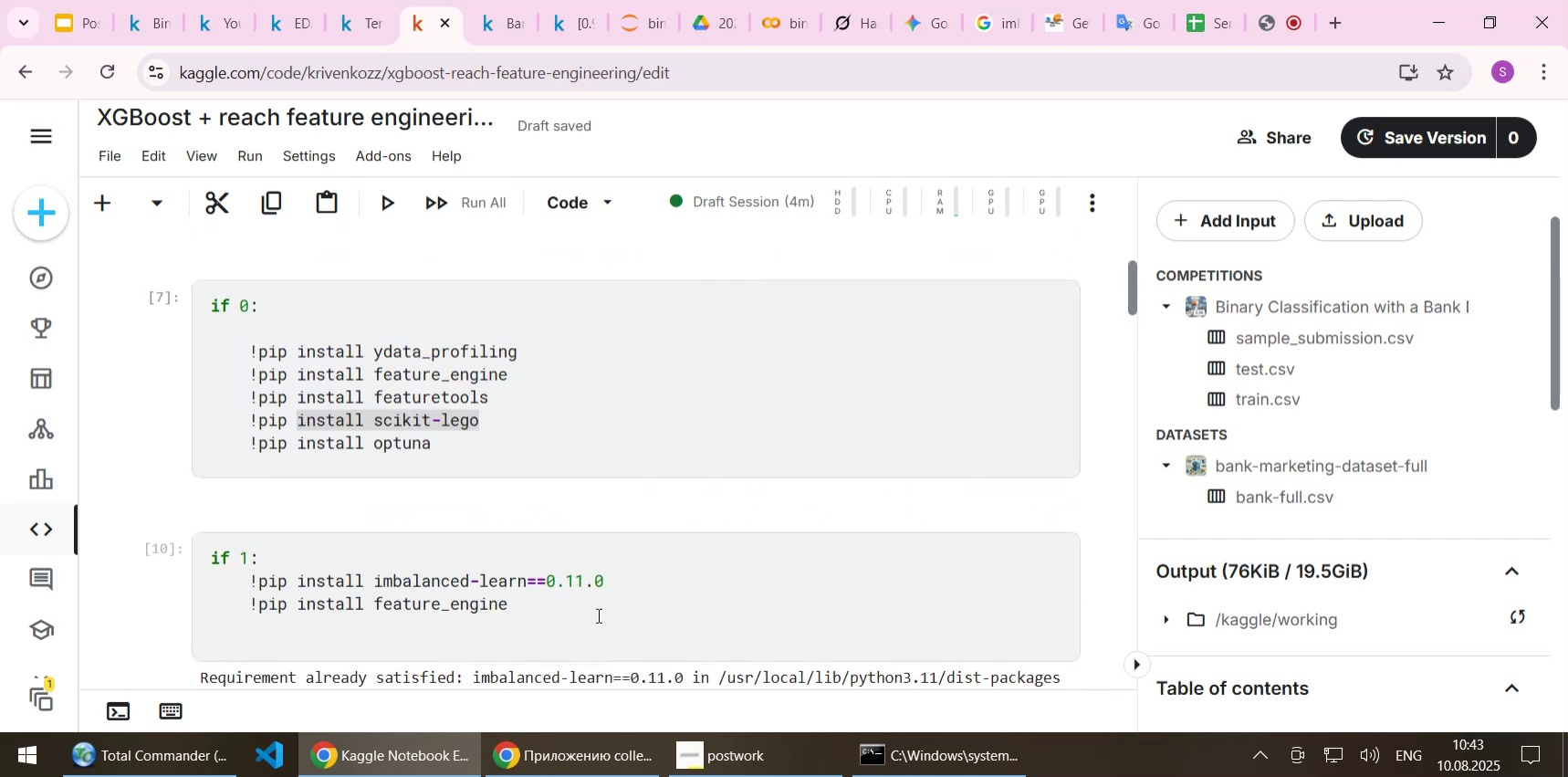 
left_click([597, 614])
 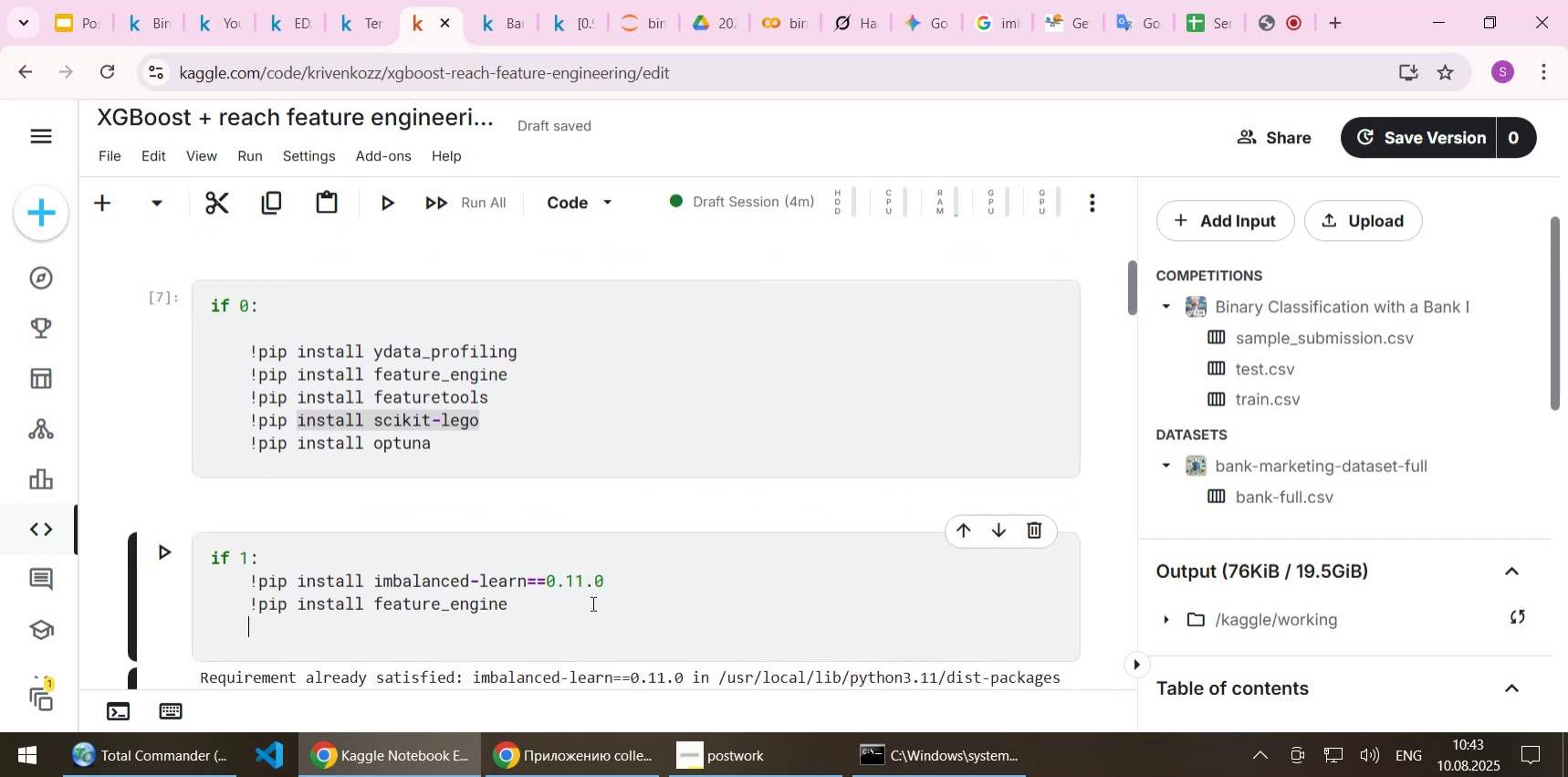 
left_click([591, 603])
 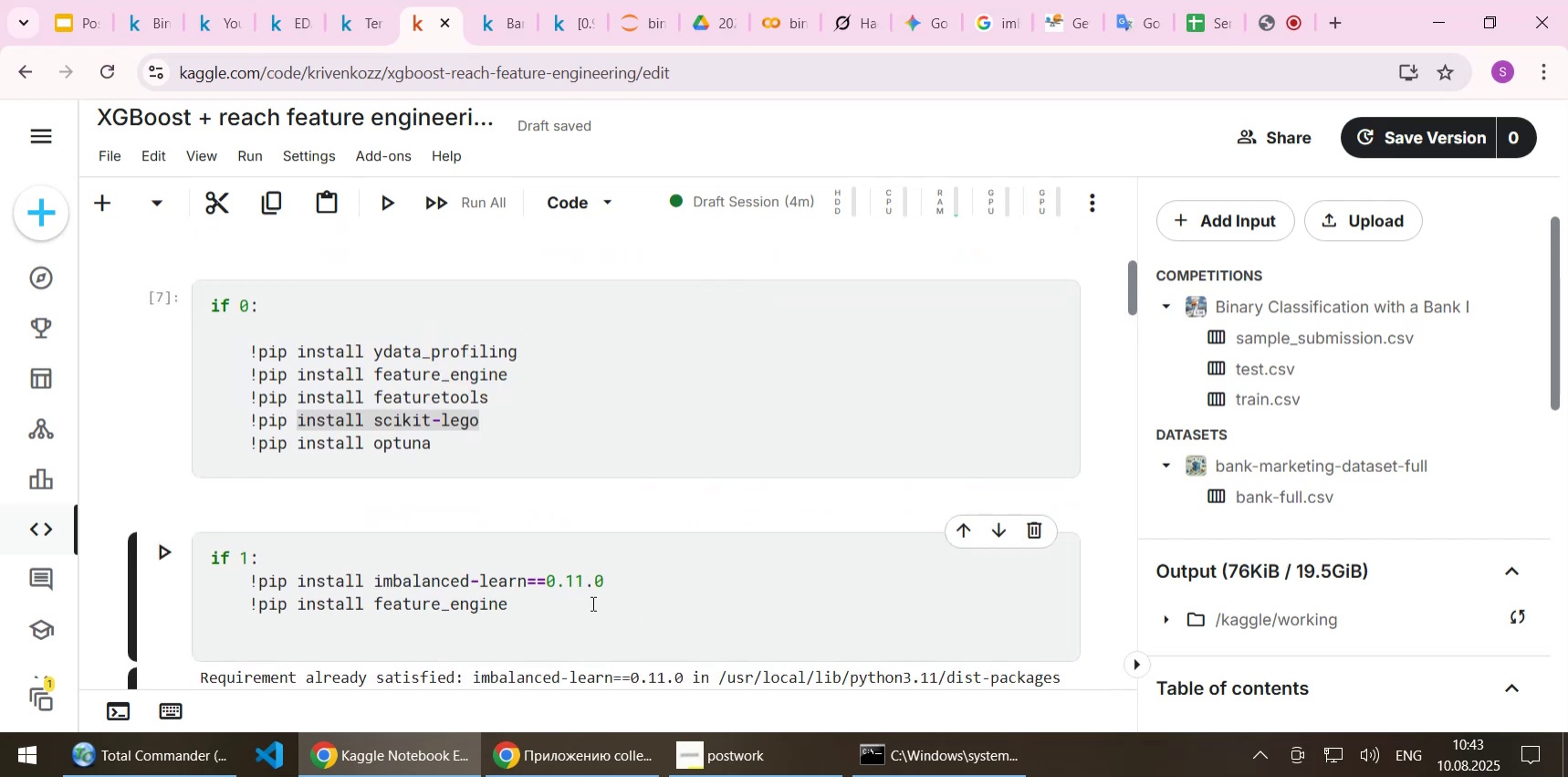 
type(==17)
key(Backspace)
type(.7.3)
 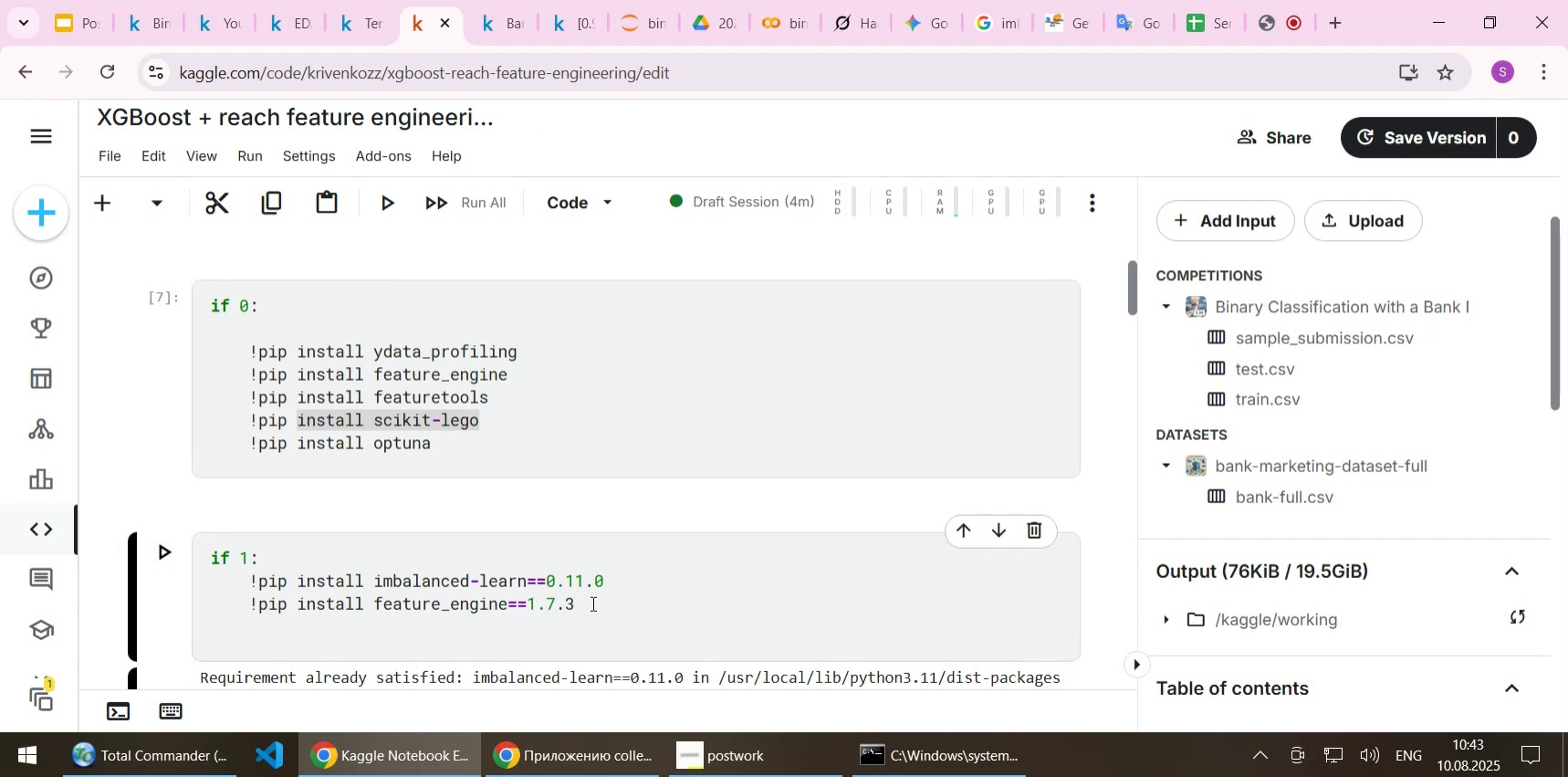 
key(Shift+Enter)
 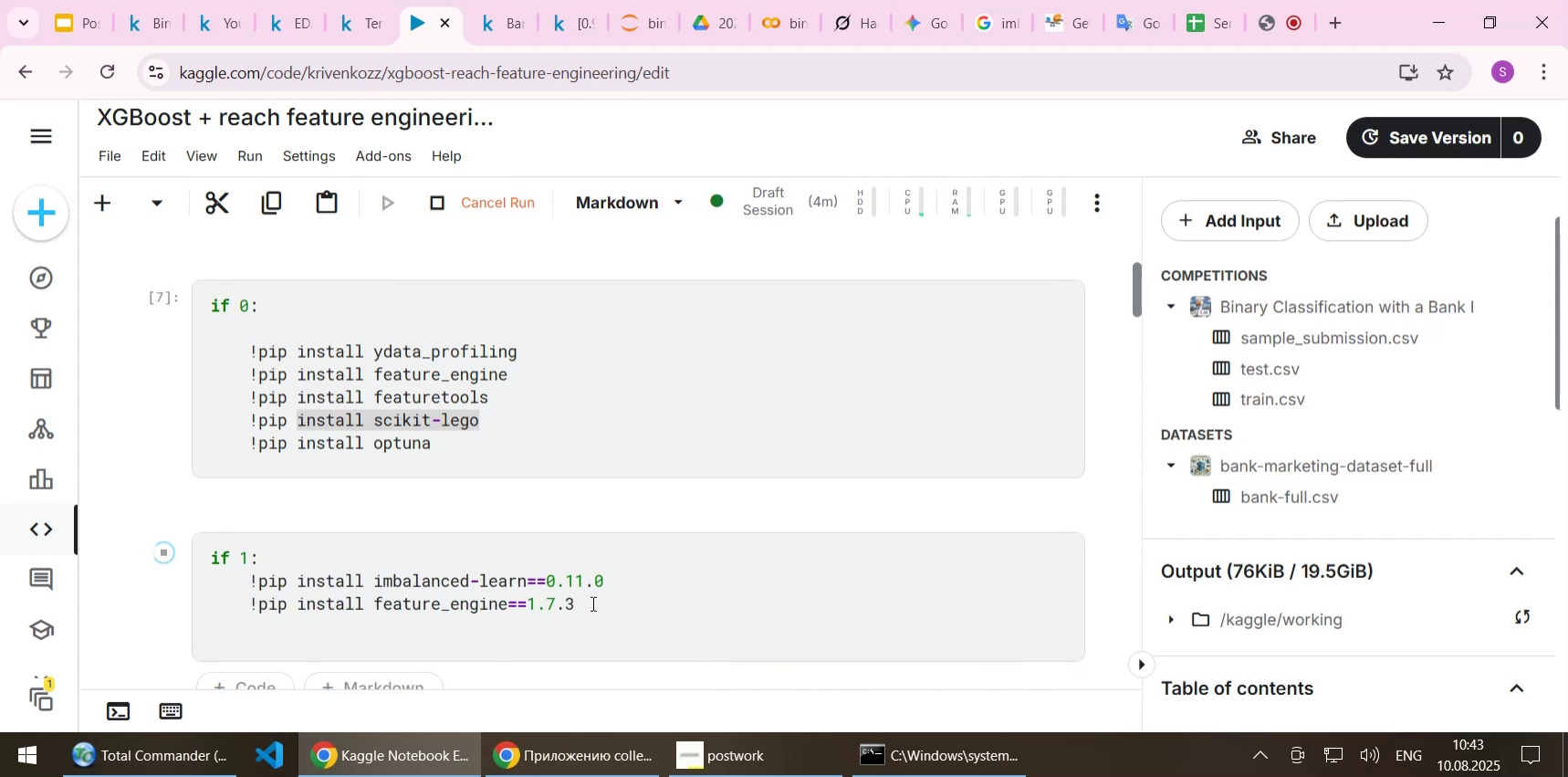 
scroll: coordinate [602, 487], scroll_direction: down, amount: 10.0
 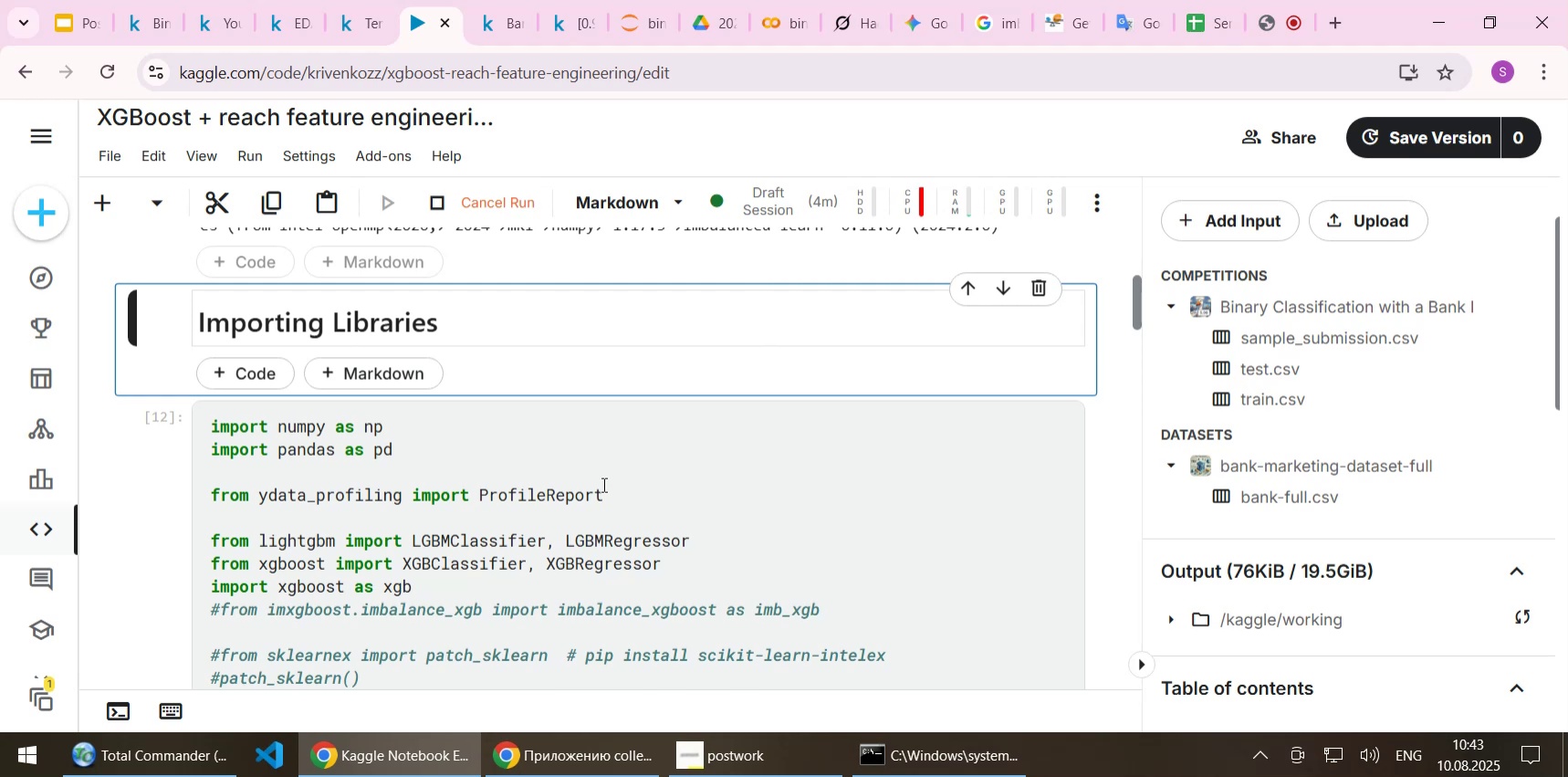 
scroll: coordinate [602, 483], scroll_direction: up, amount: 2.0
 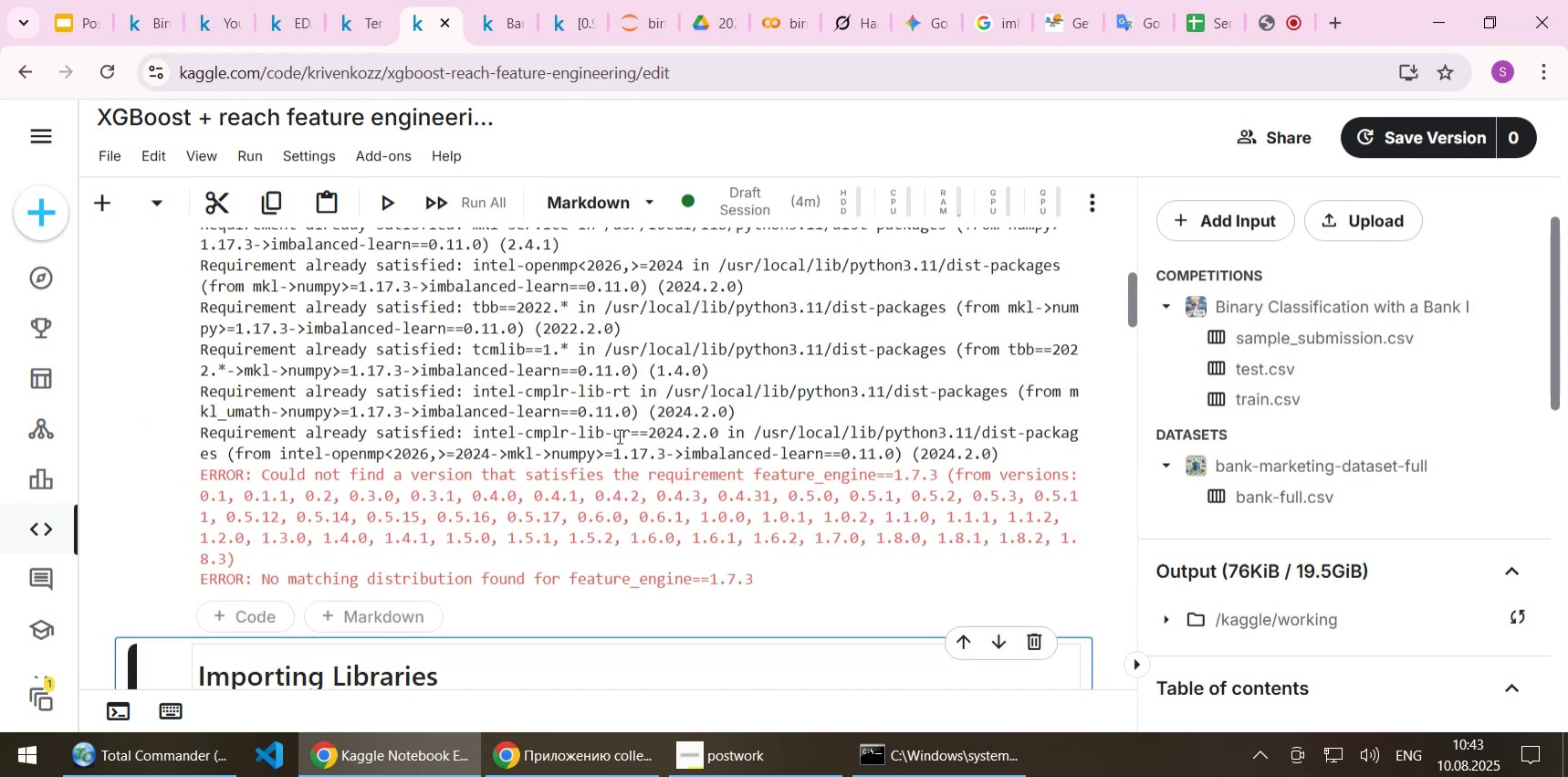 
wait(5.36)
 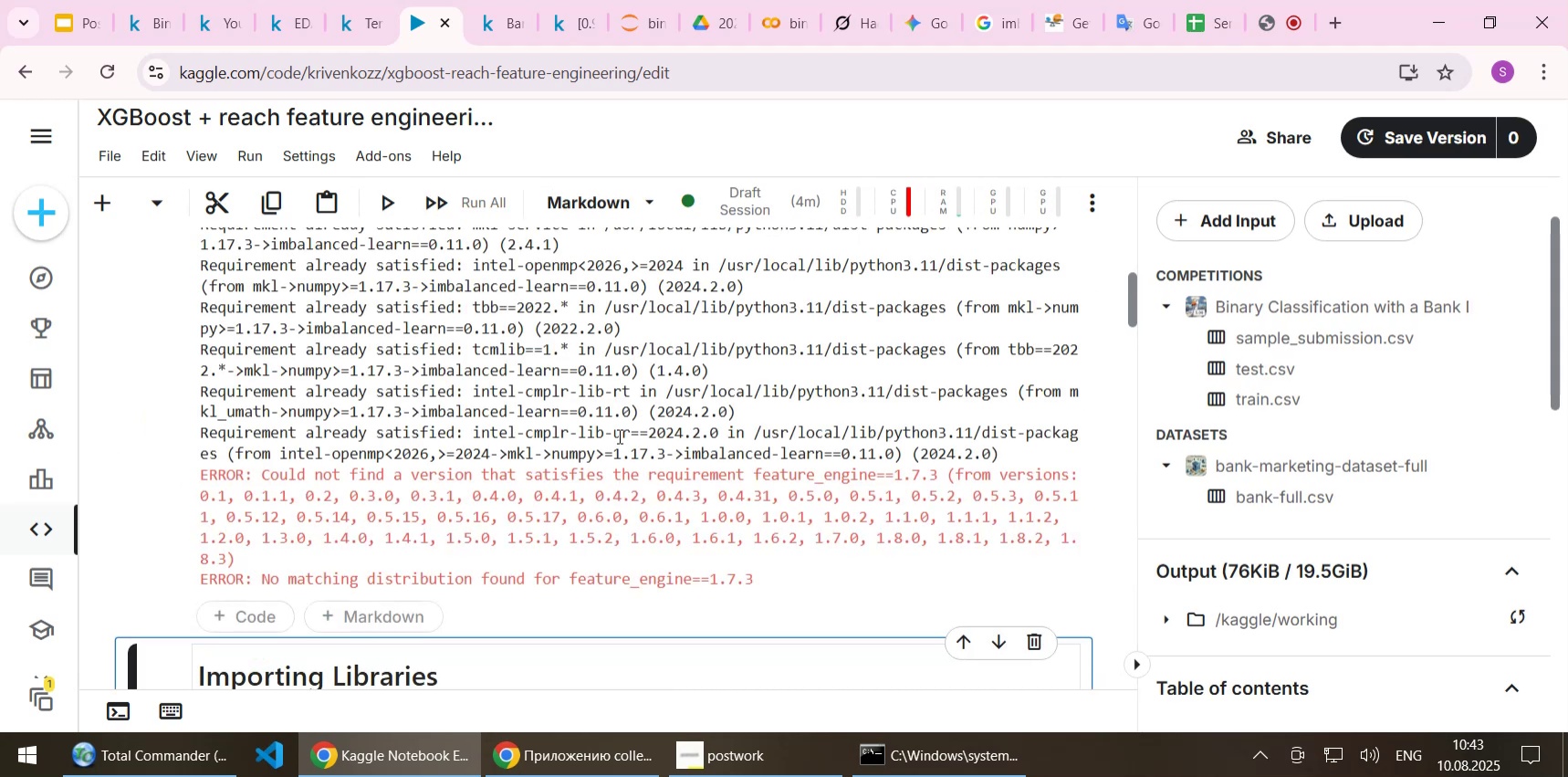 
scroll: coordinate [588, 509], scroll_direction: up, amount: 7.0
 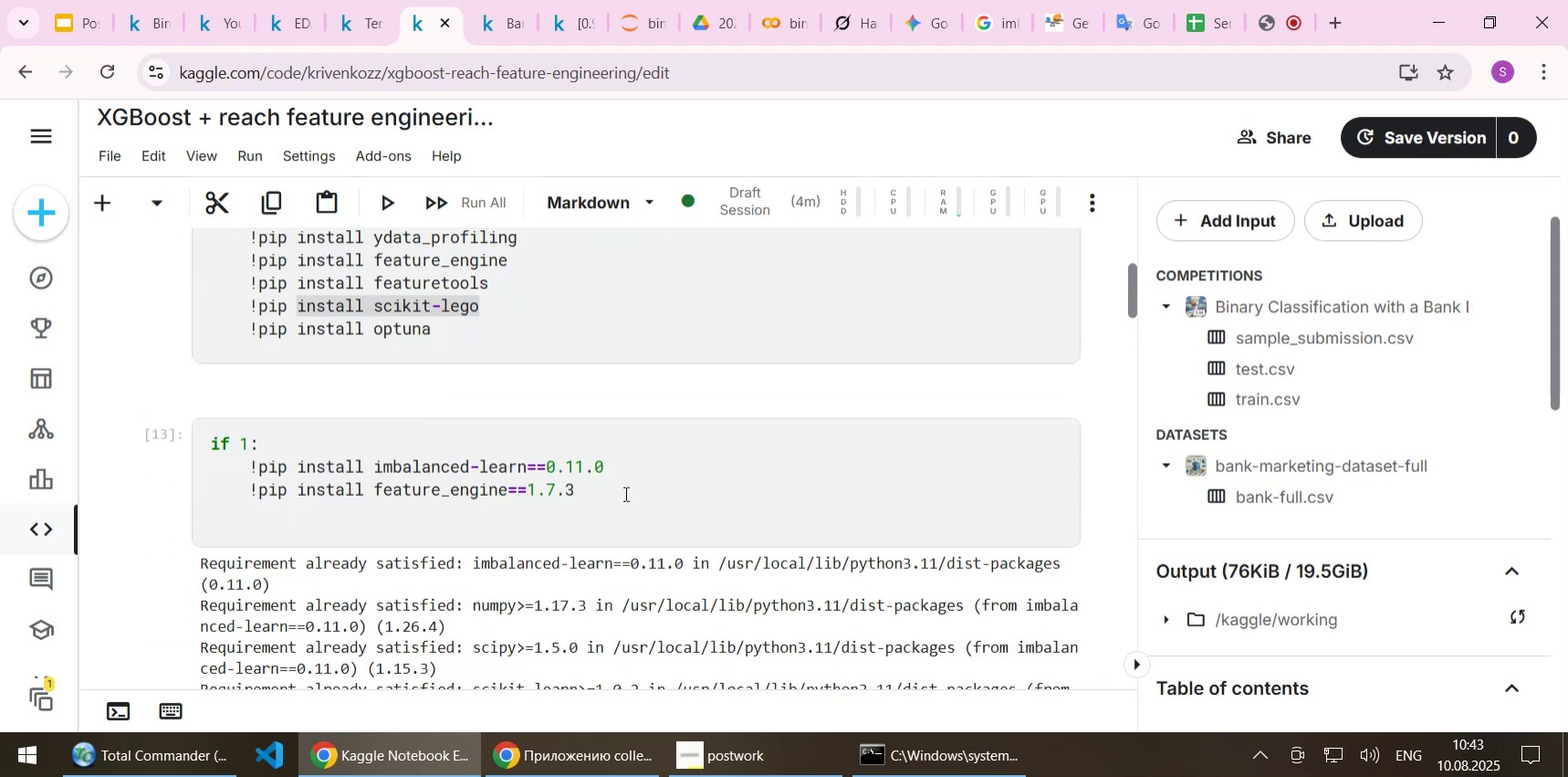 
left_click([624, 493])
 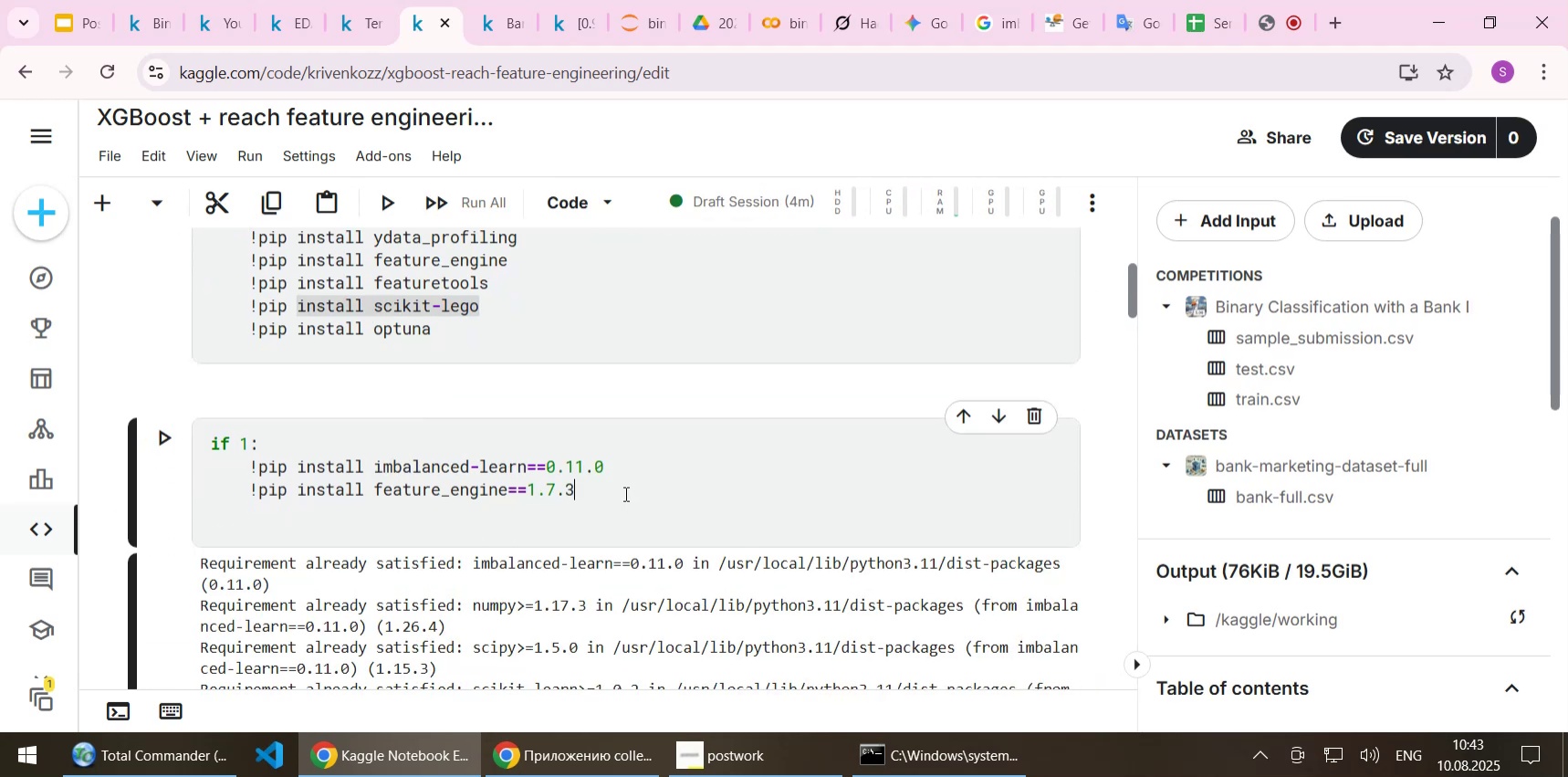 
key(Backspace)
 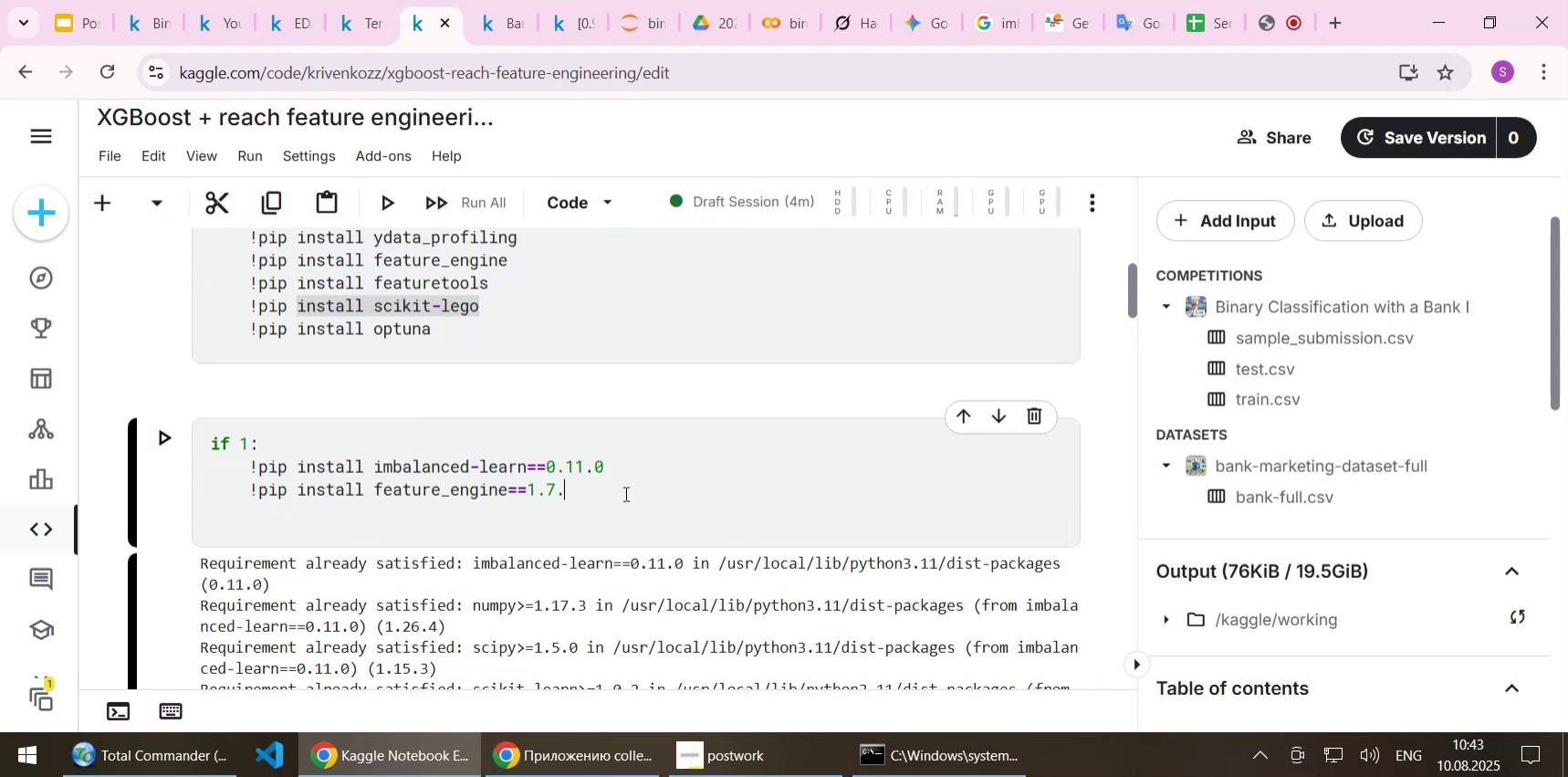 
key(0)
 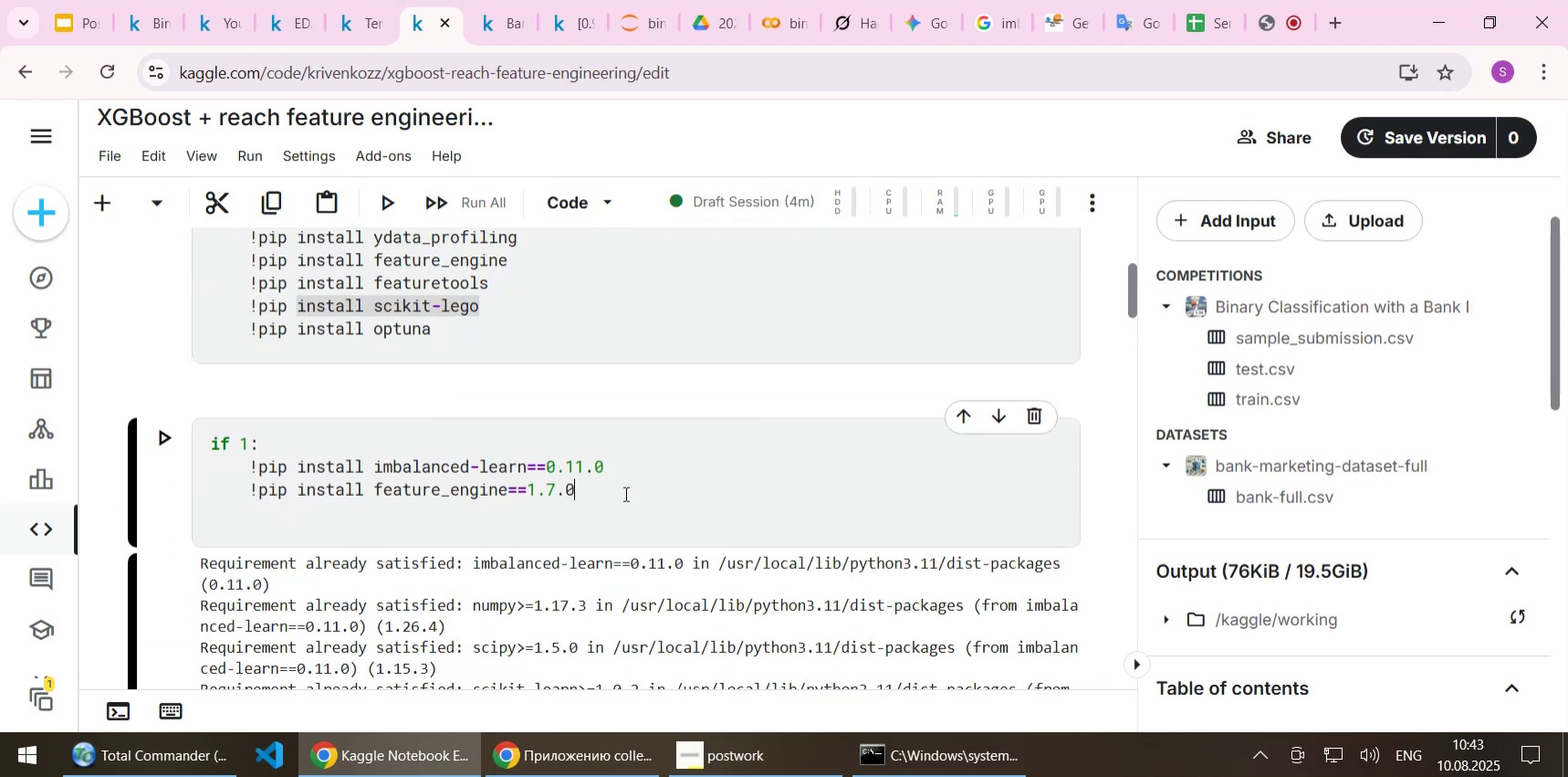 
key(Shift+Enter)
 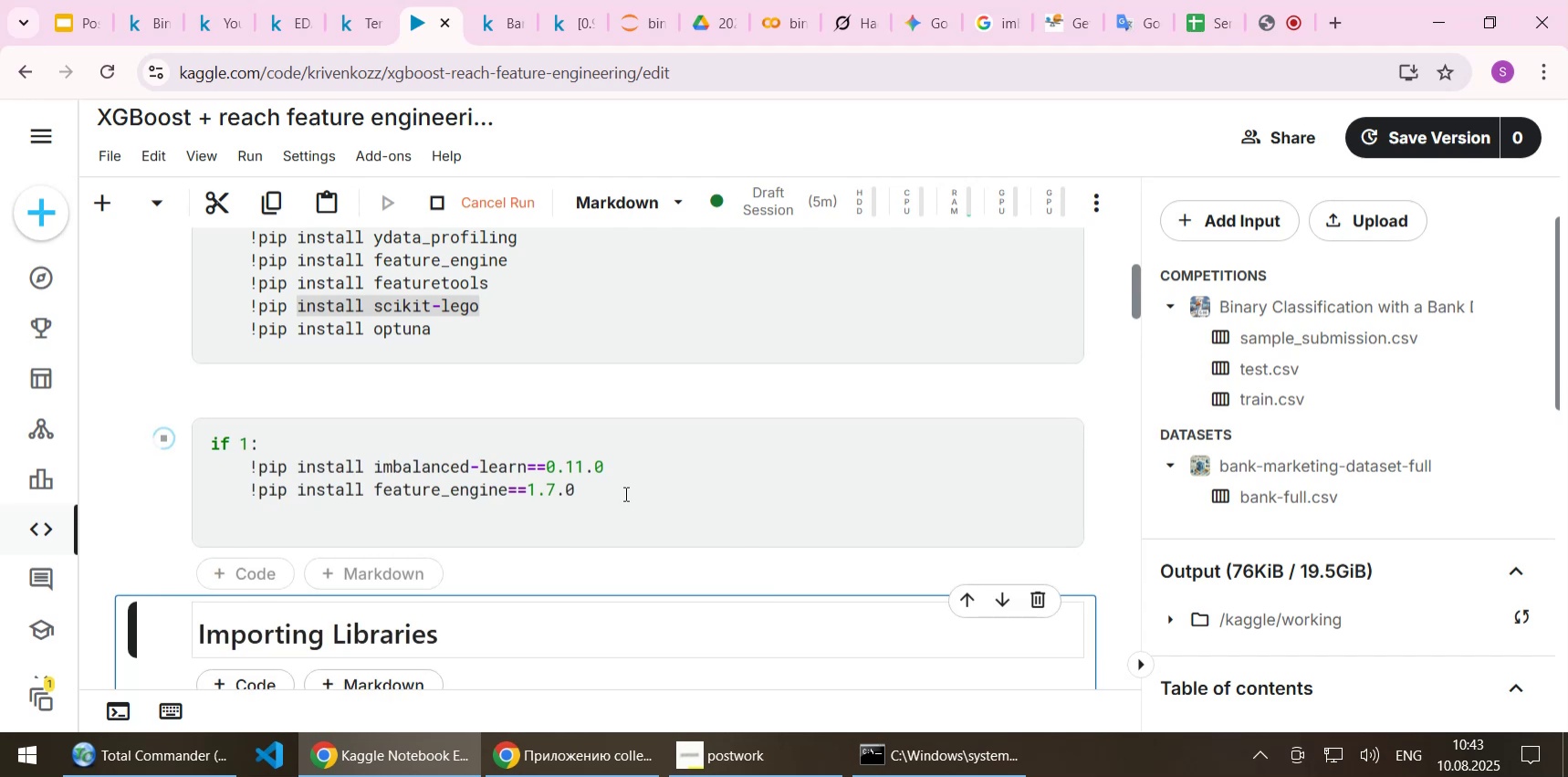 
scroll: coordinate [624, 493], scroll_direction: down, amount: 14.0
 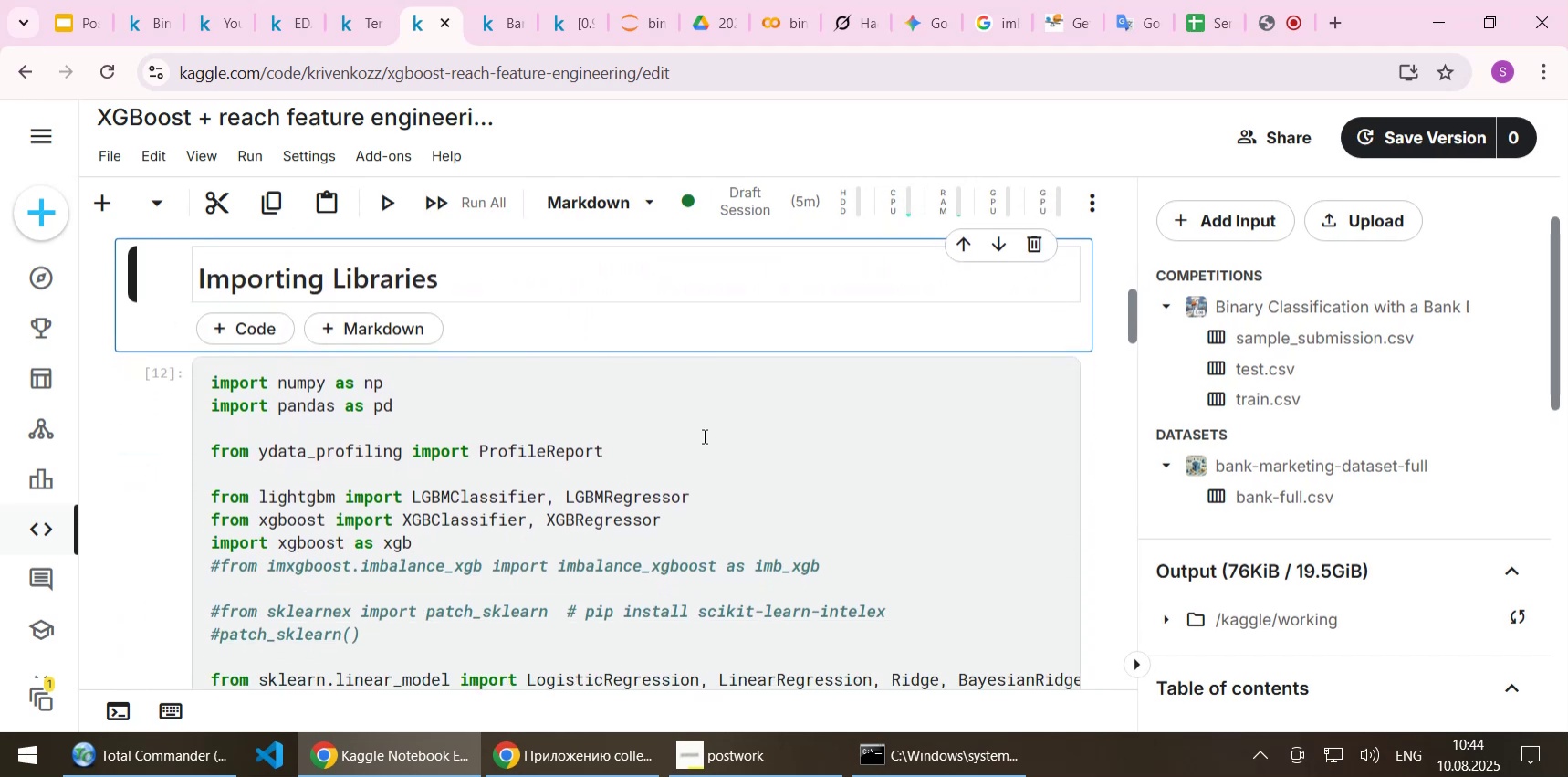 
left_click([703, 436])
 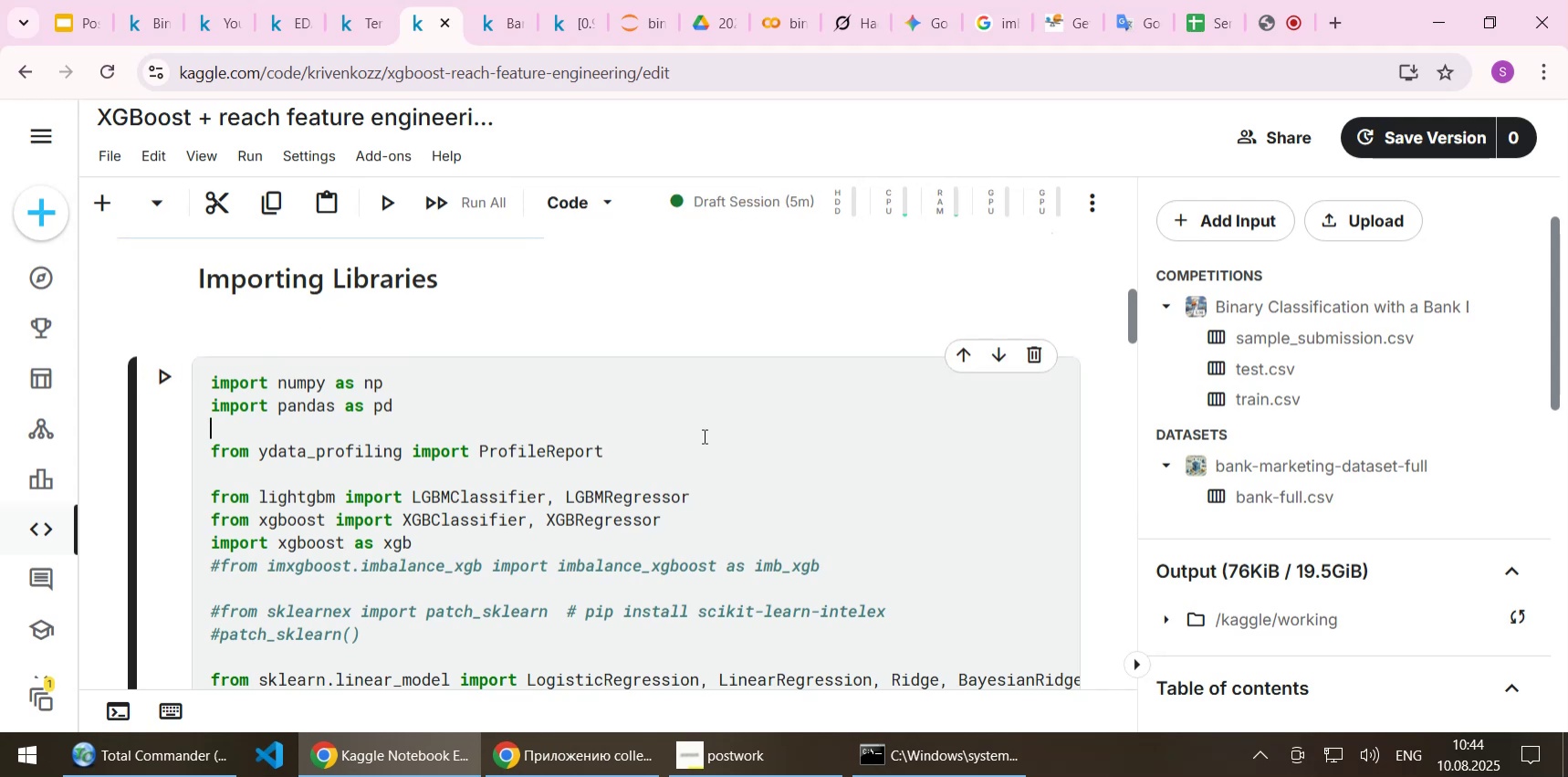 
key(Shift+Enter)
 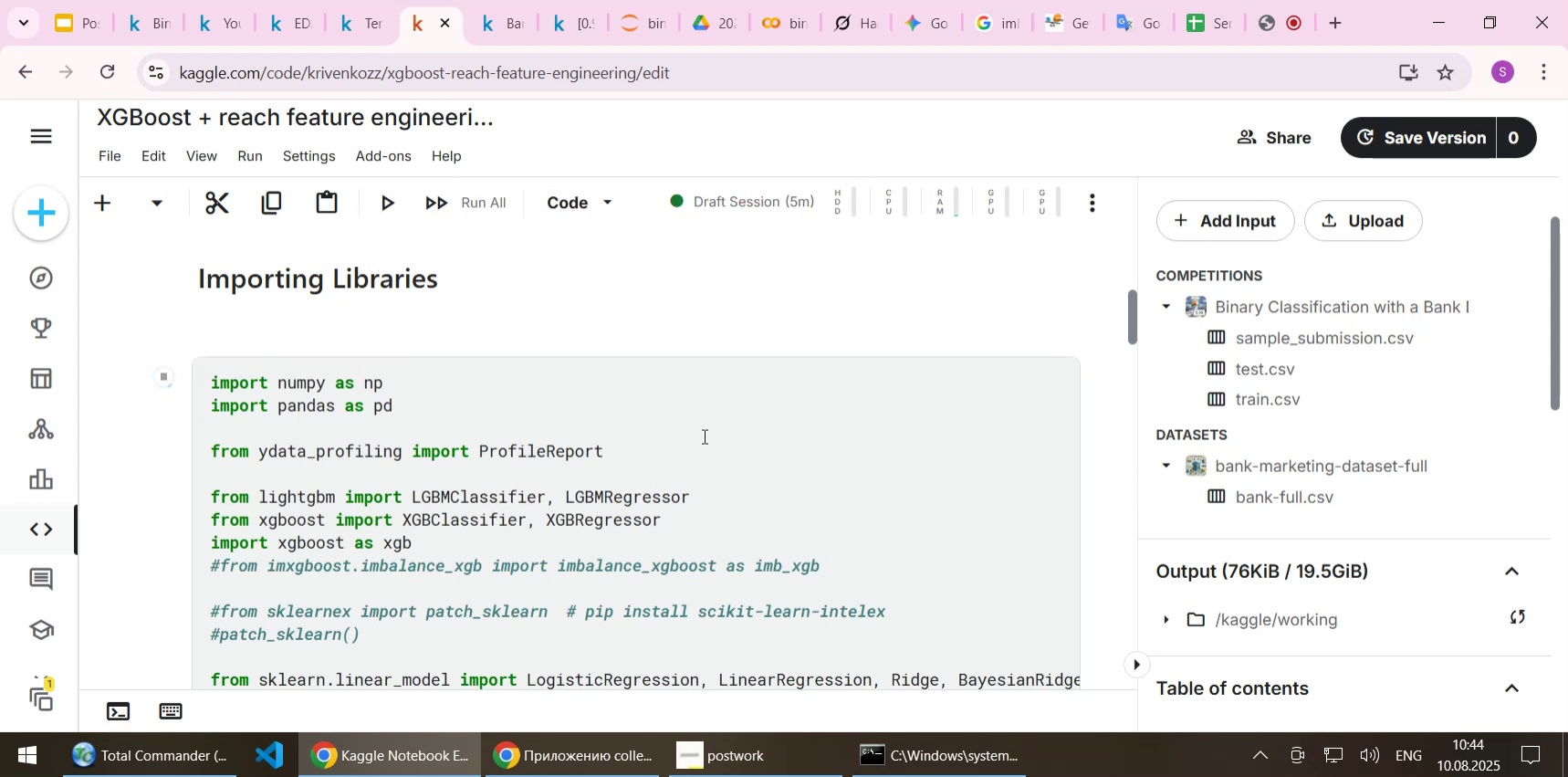 
scroll: coordinate [703, 436], scroll_direction: down, amount: 14.0
 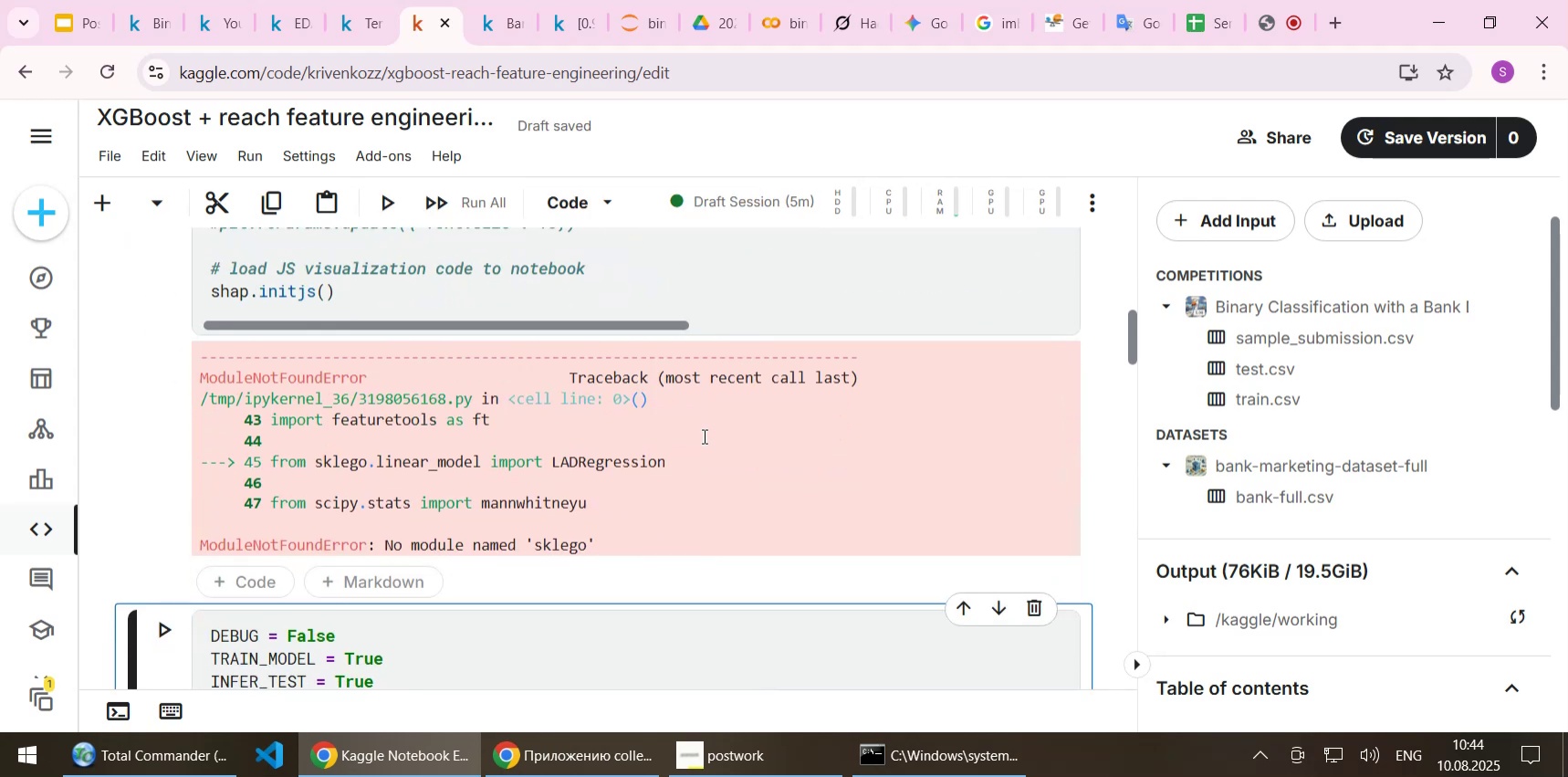 
scroll: coordinate [703, 434], scroll_direction: up, amount: 35.0
 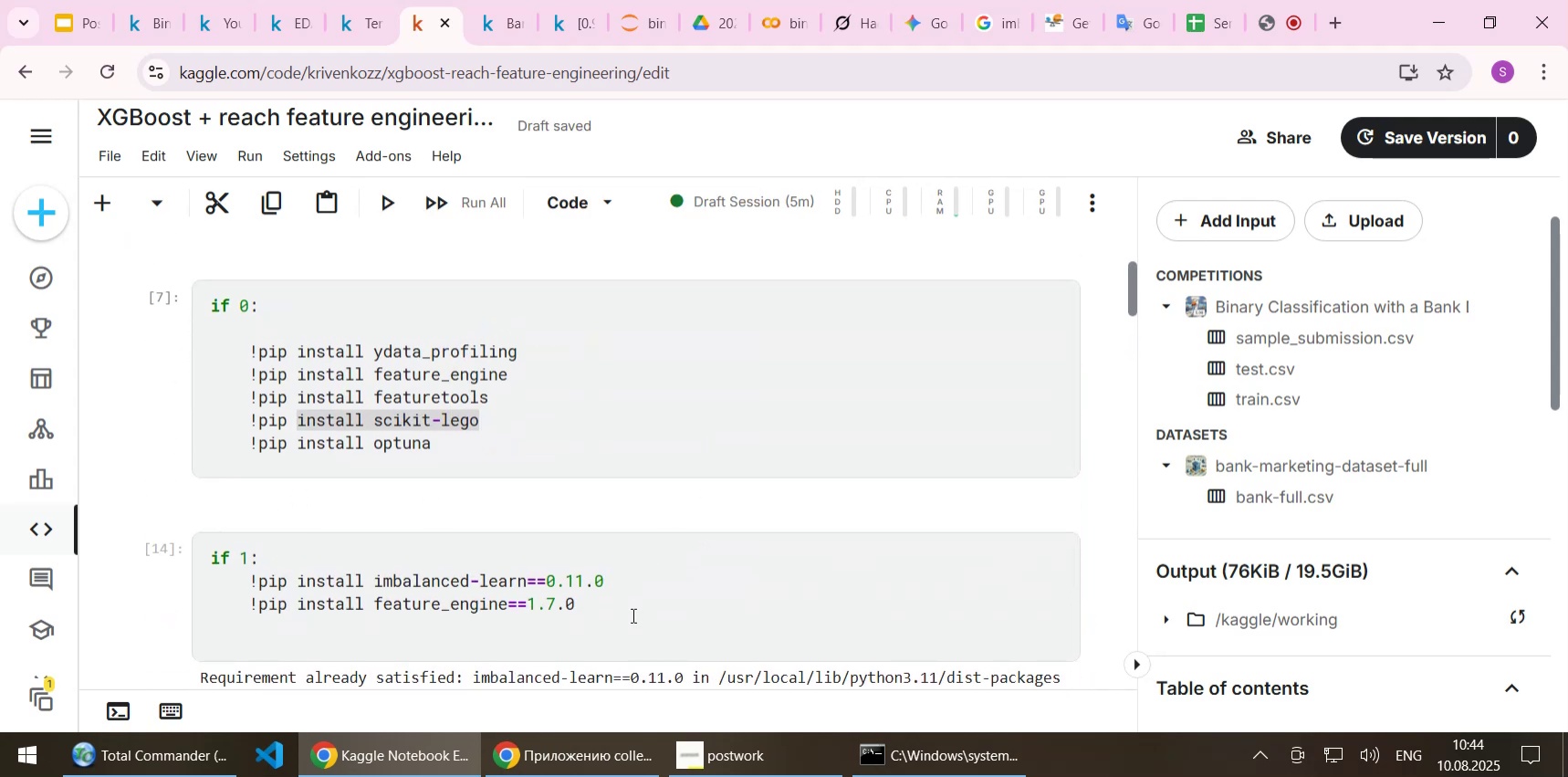 
left_click([632, 614])
 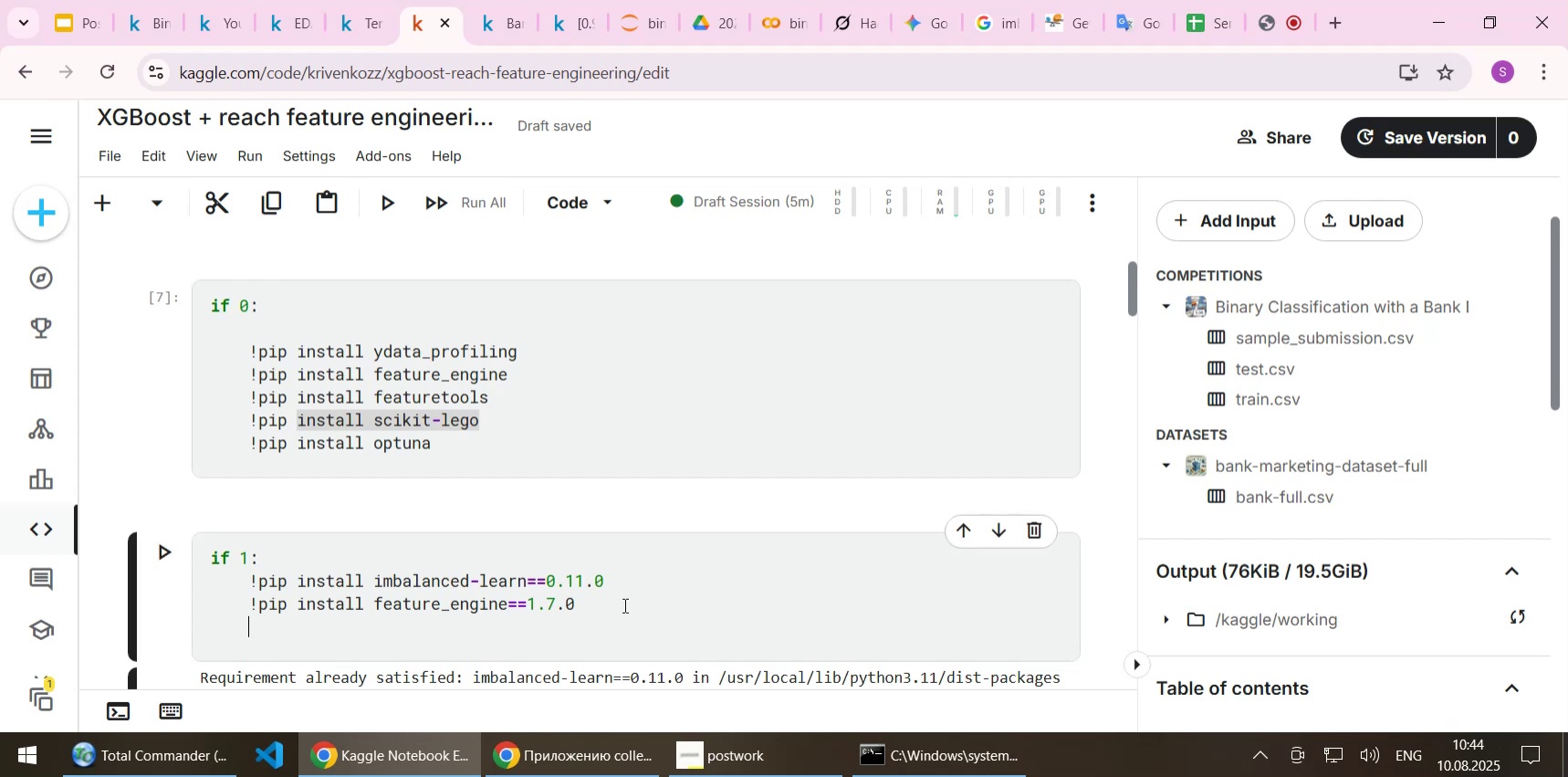 
left_click([623, 604])
 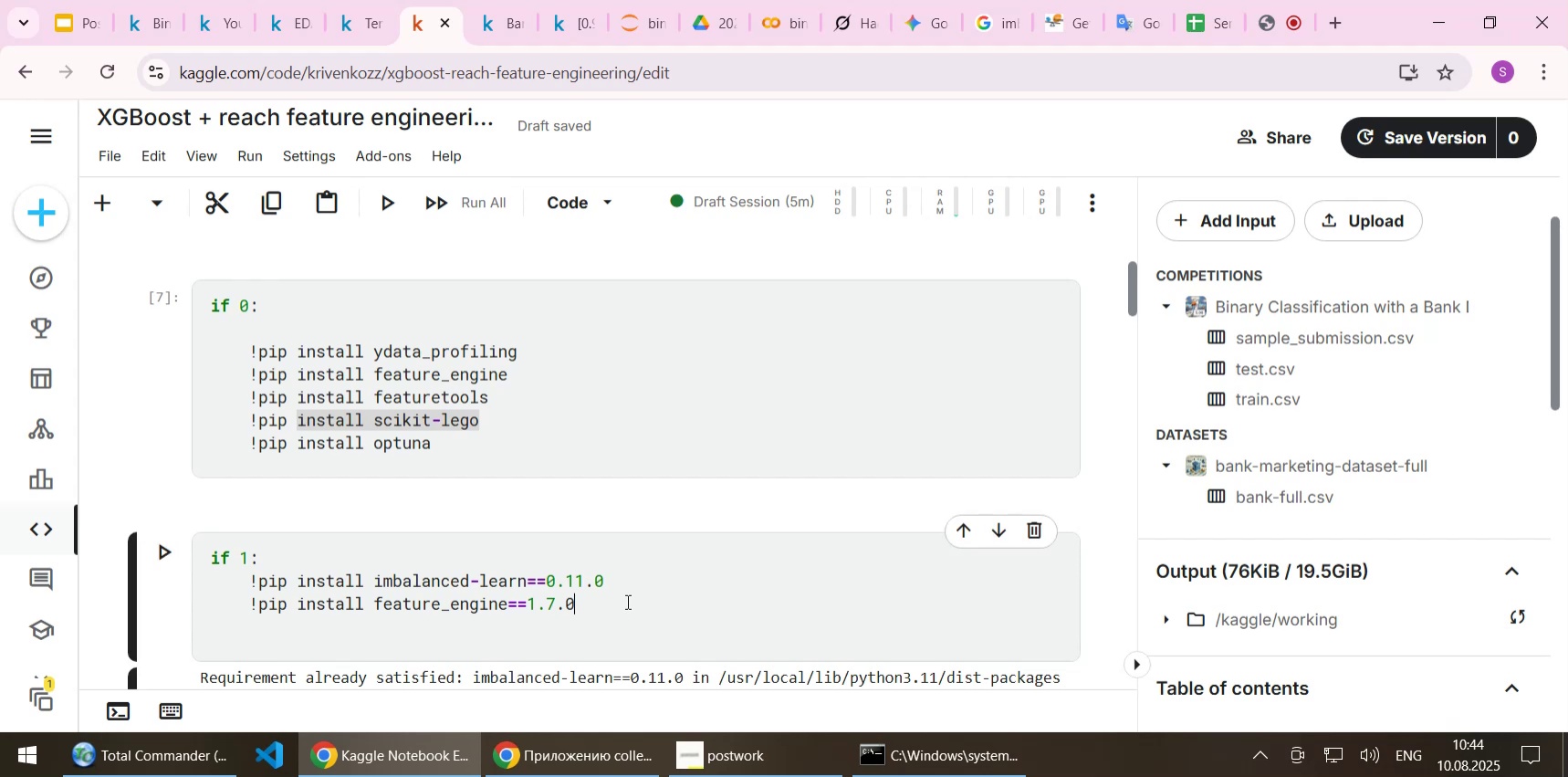 
key(NumpadEnter)
 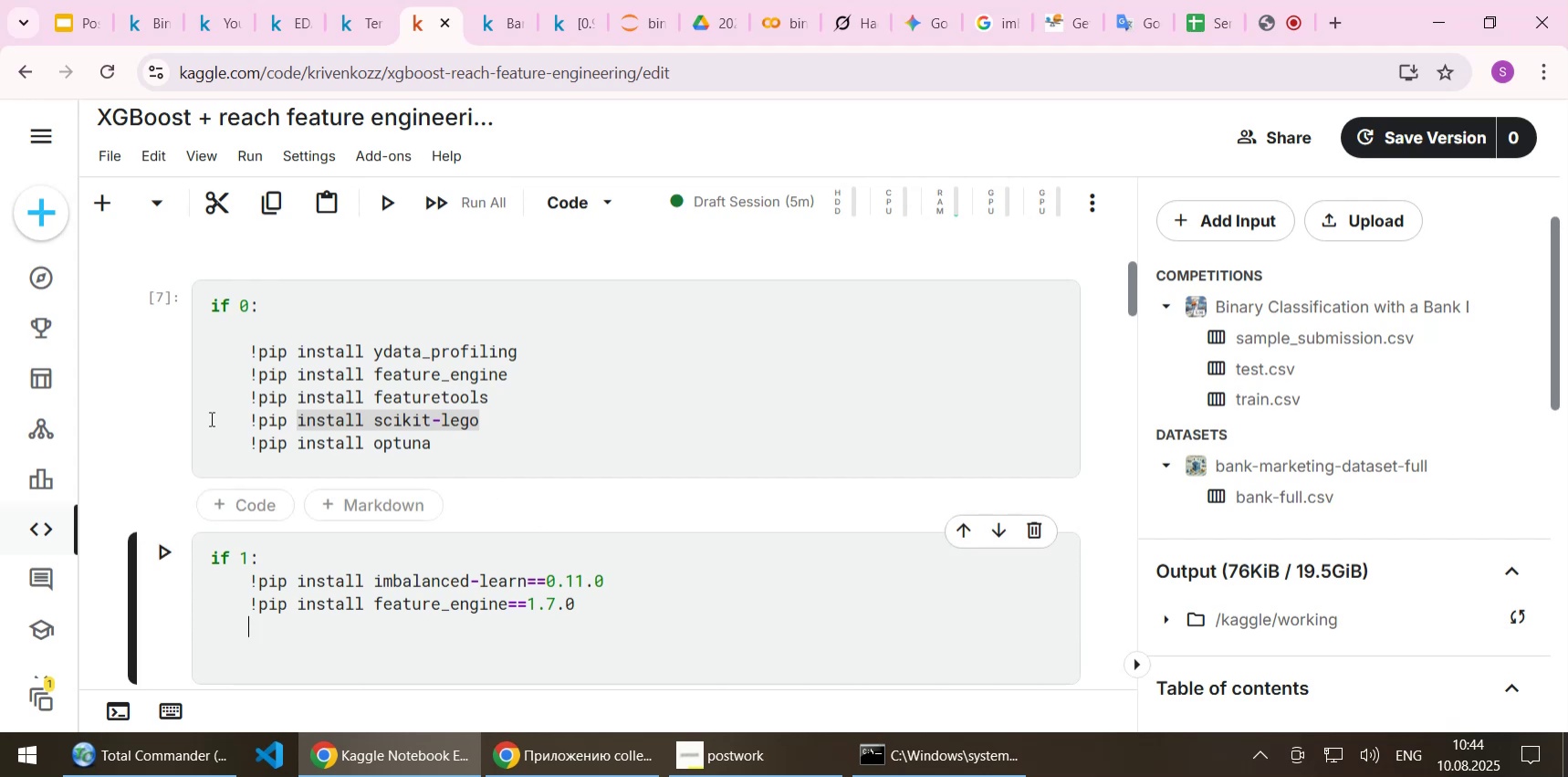 
left_click([288, 422])
 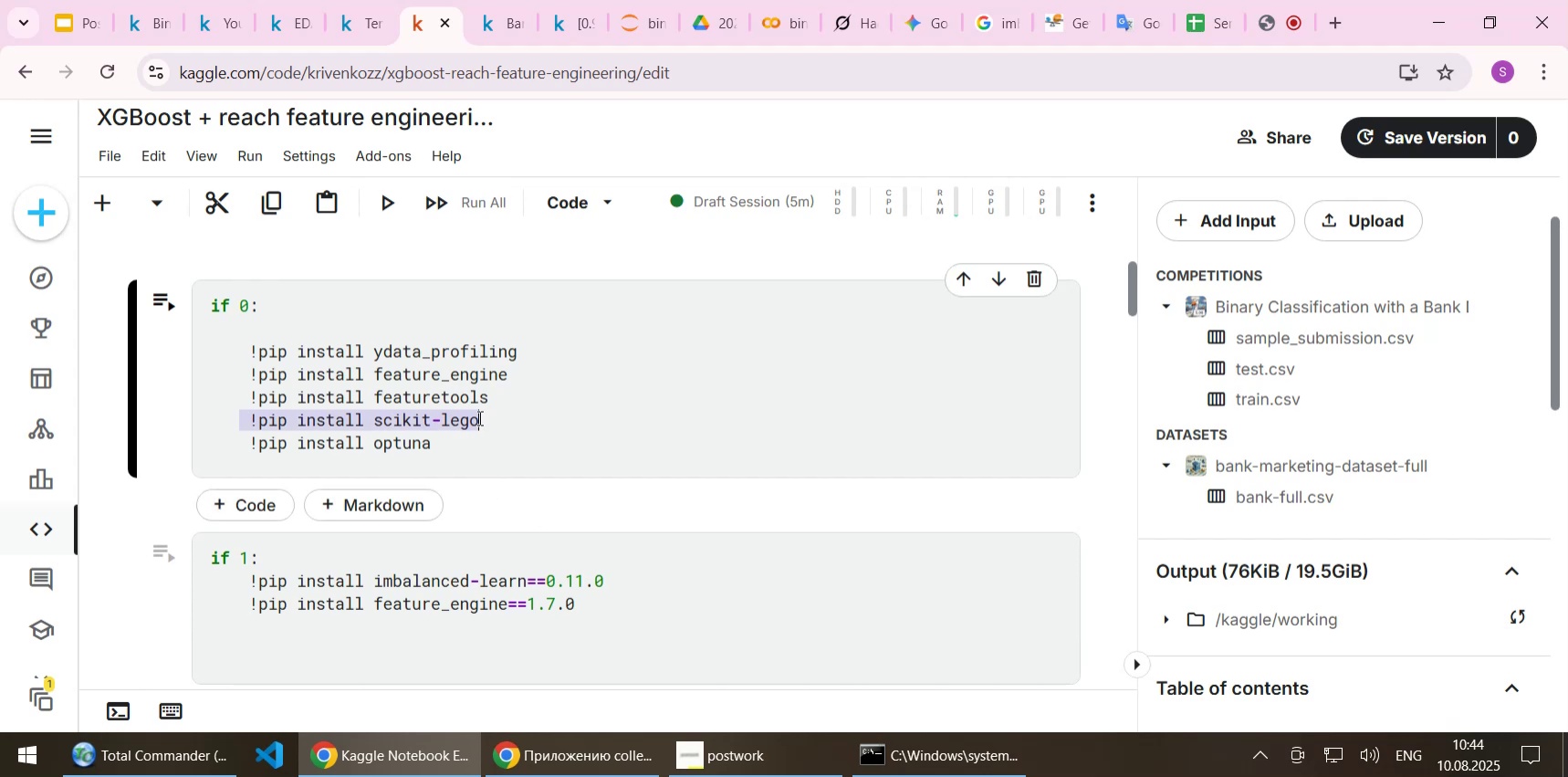 
key(Control+C)
 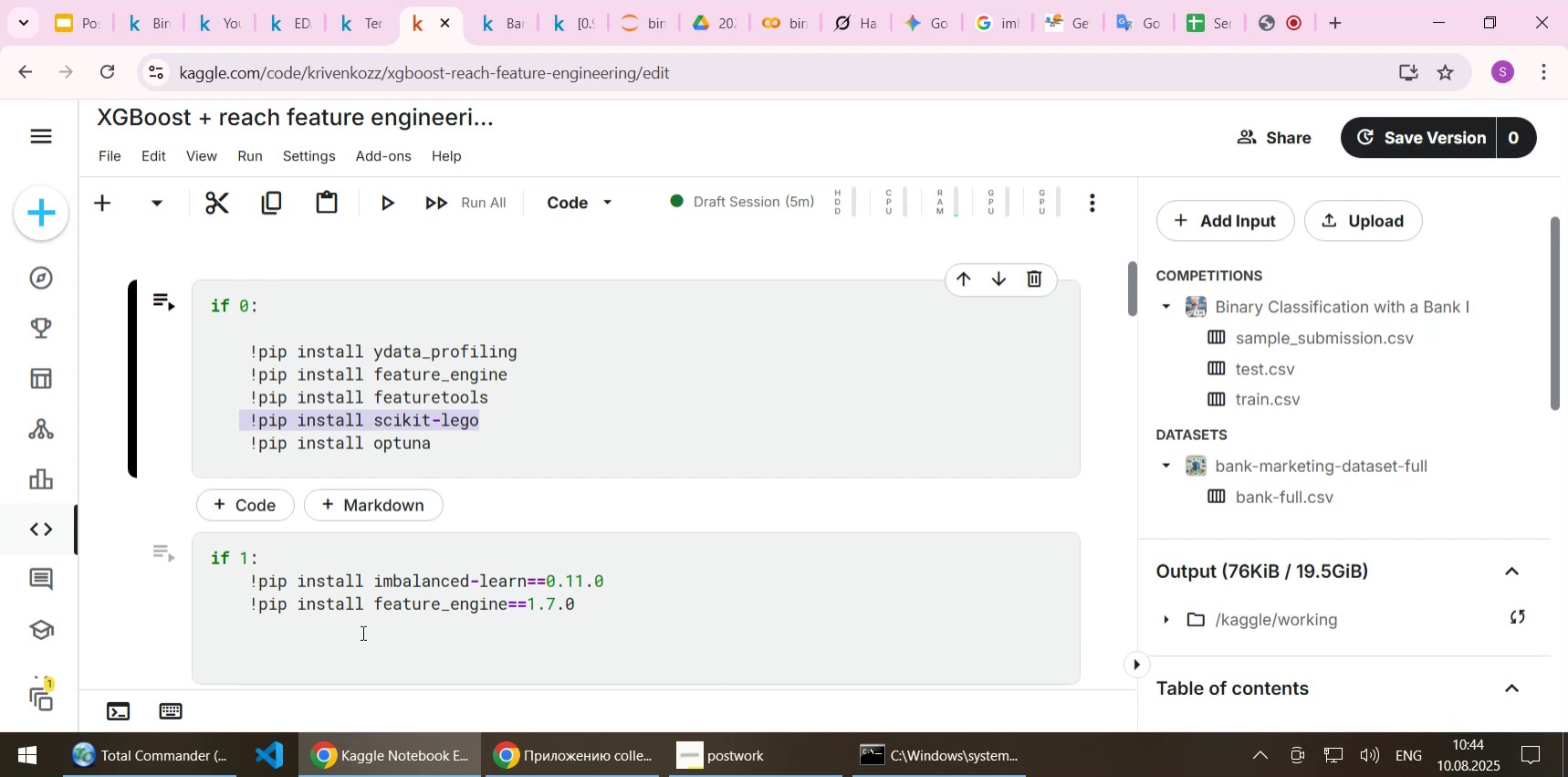 
left_click([361, 632])
 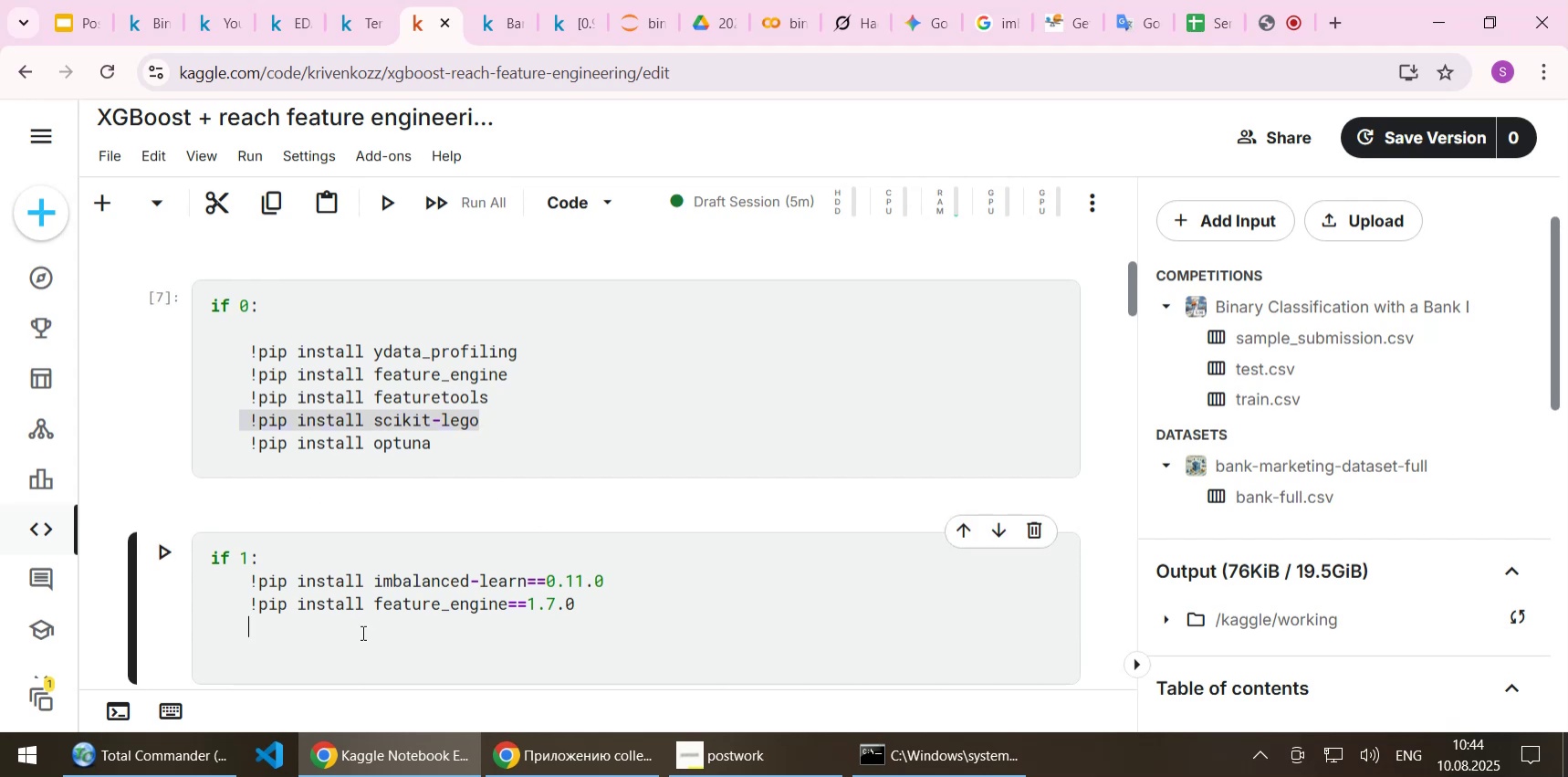 
key(Control+ControlLeft)
 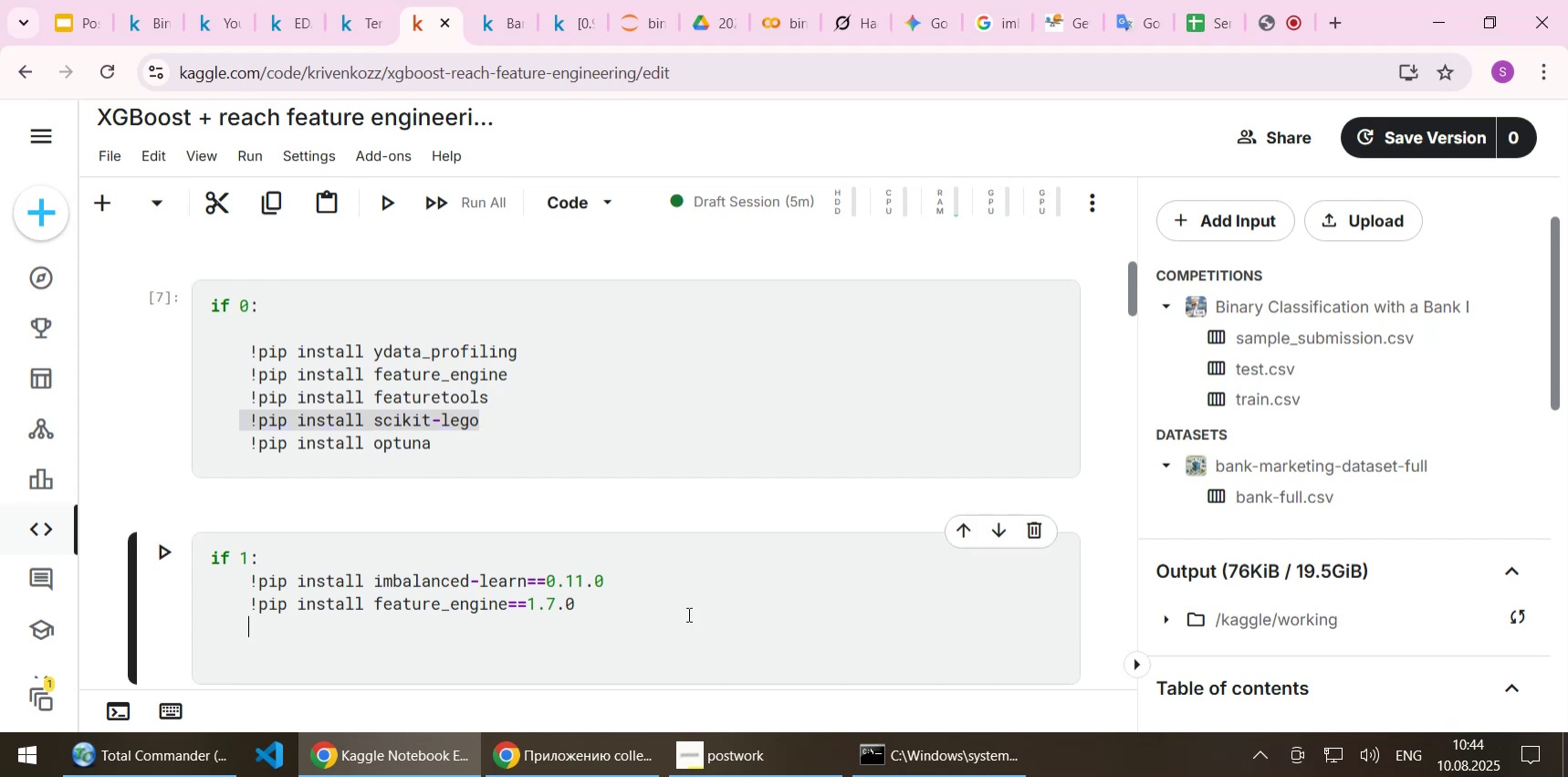 
key(Control+V)
 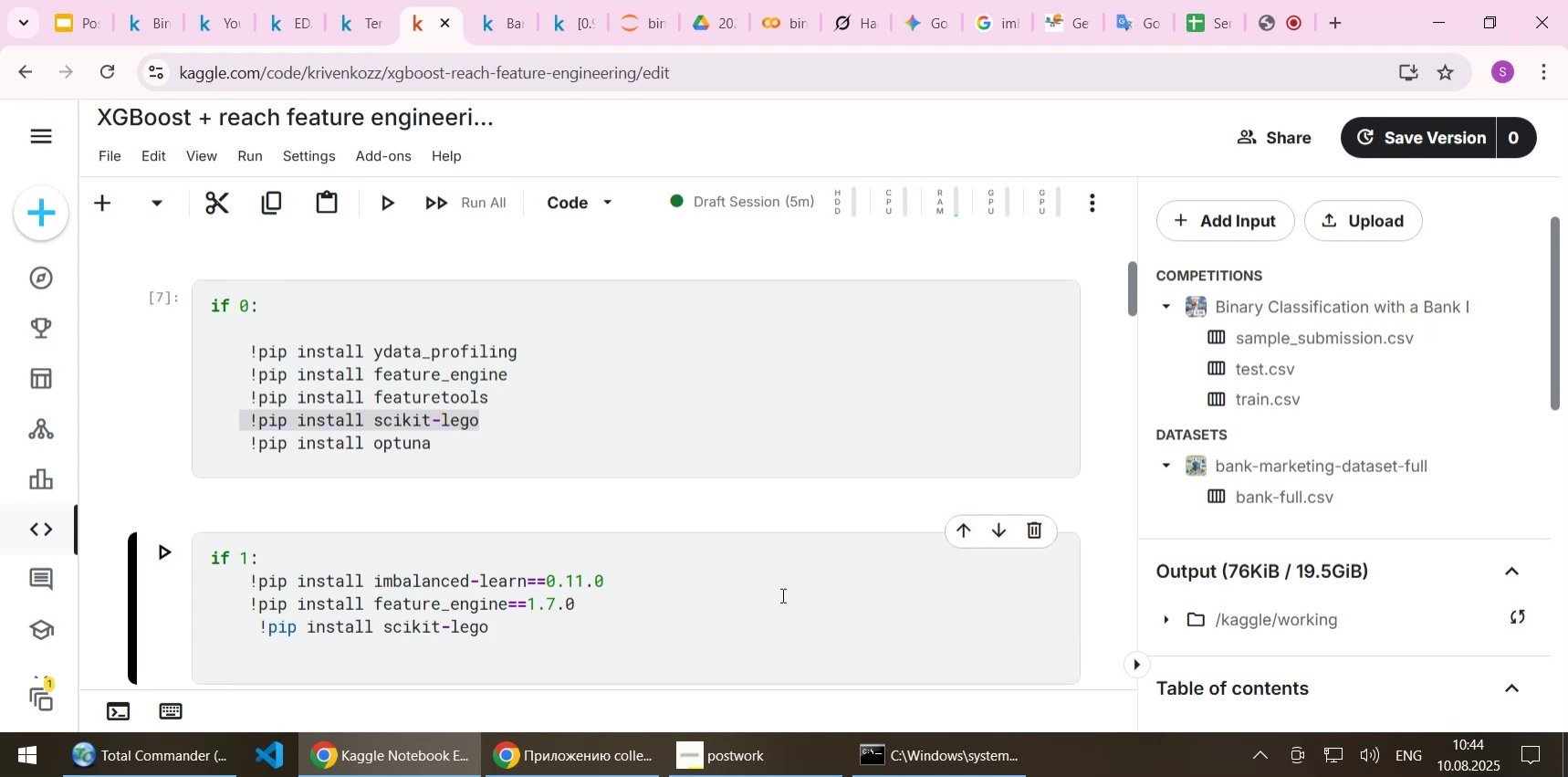 
key(Home)
 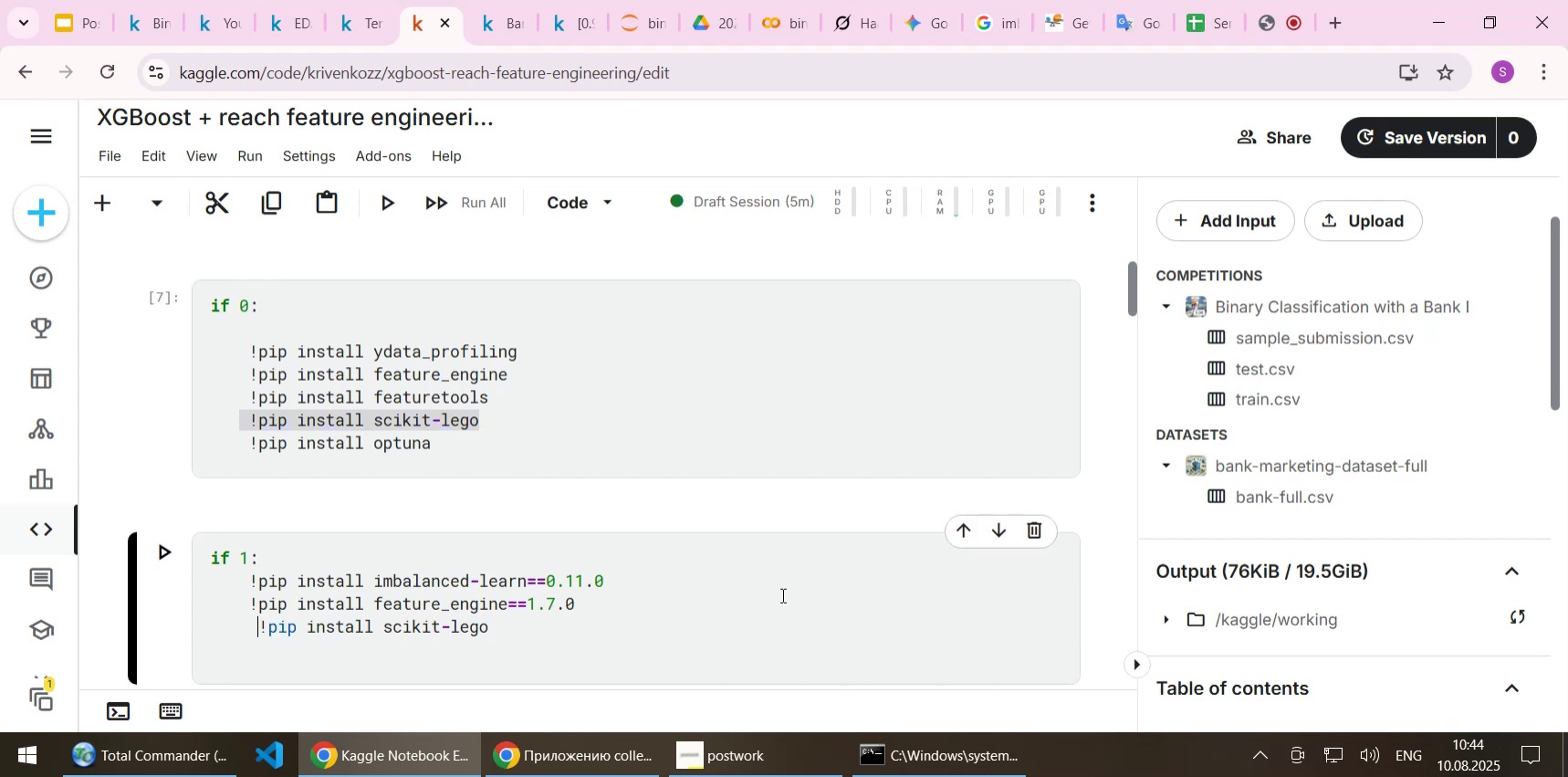 
key(ArrowLeft)
 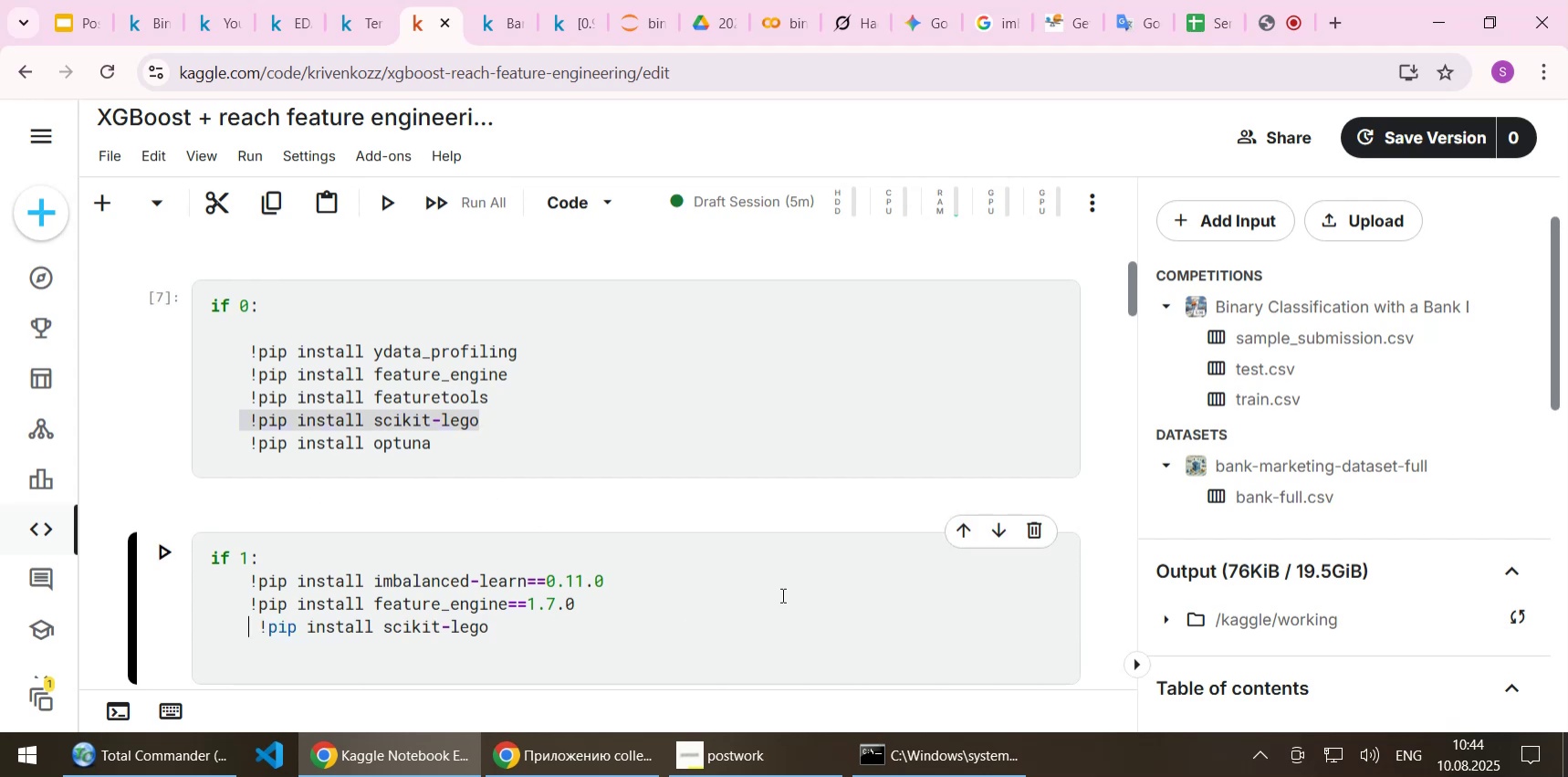 
key(Delete)
 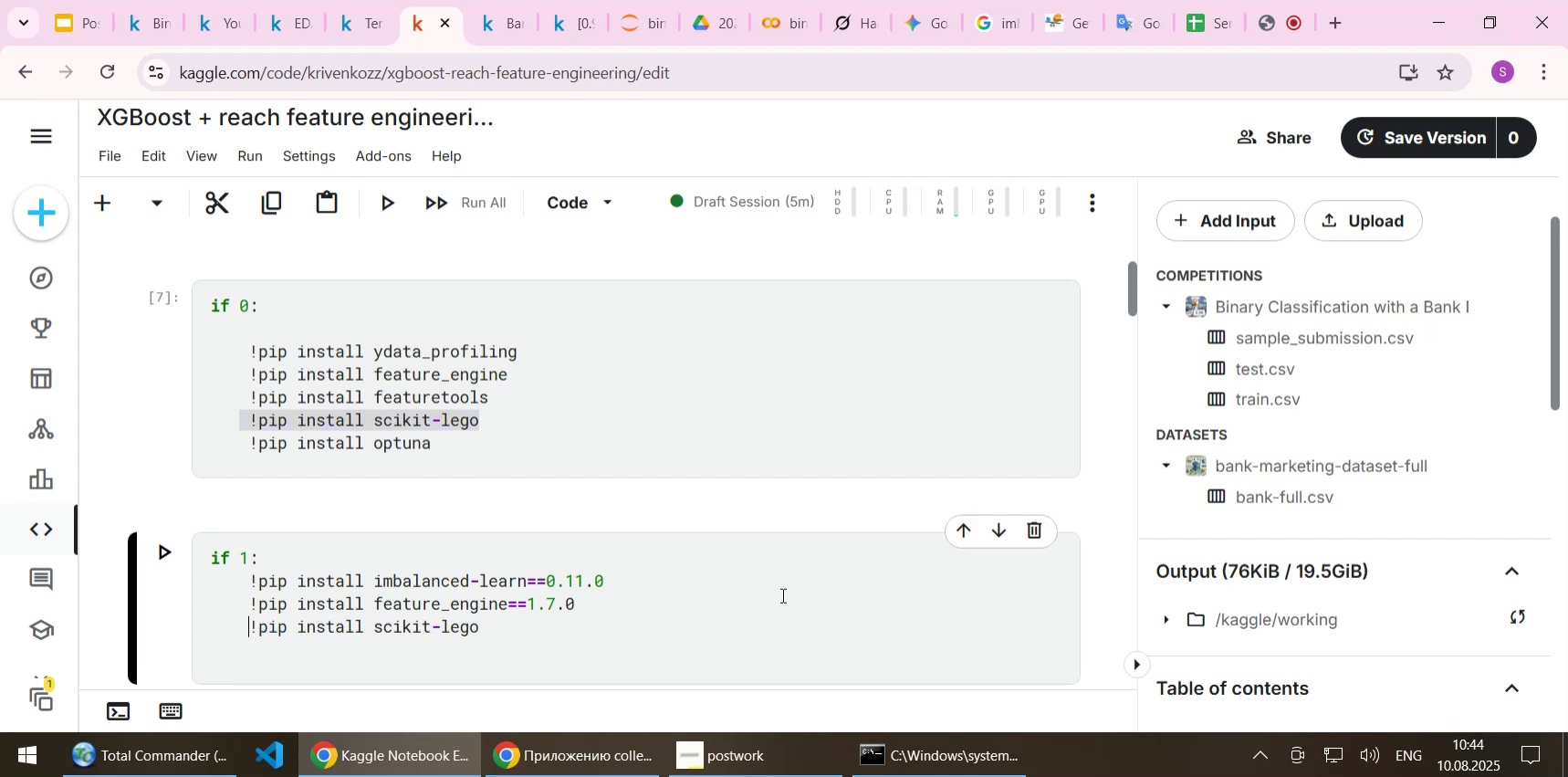 
key(Shift+Enter)
 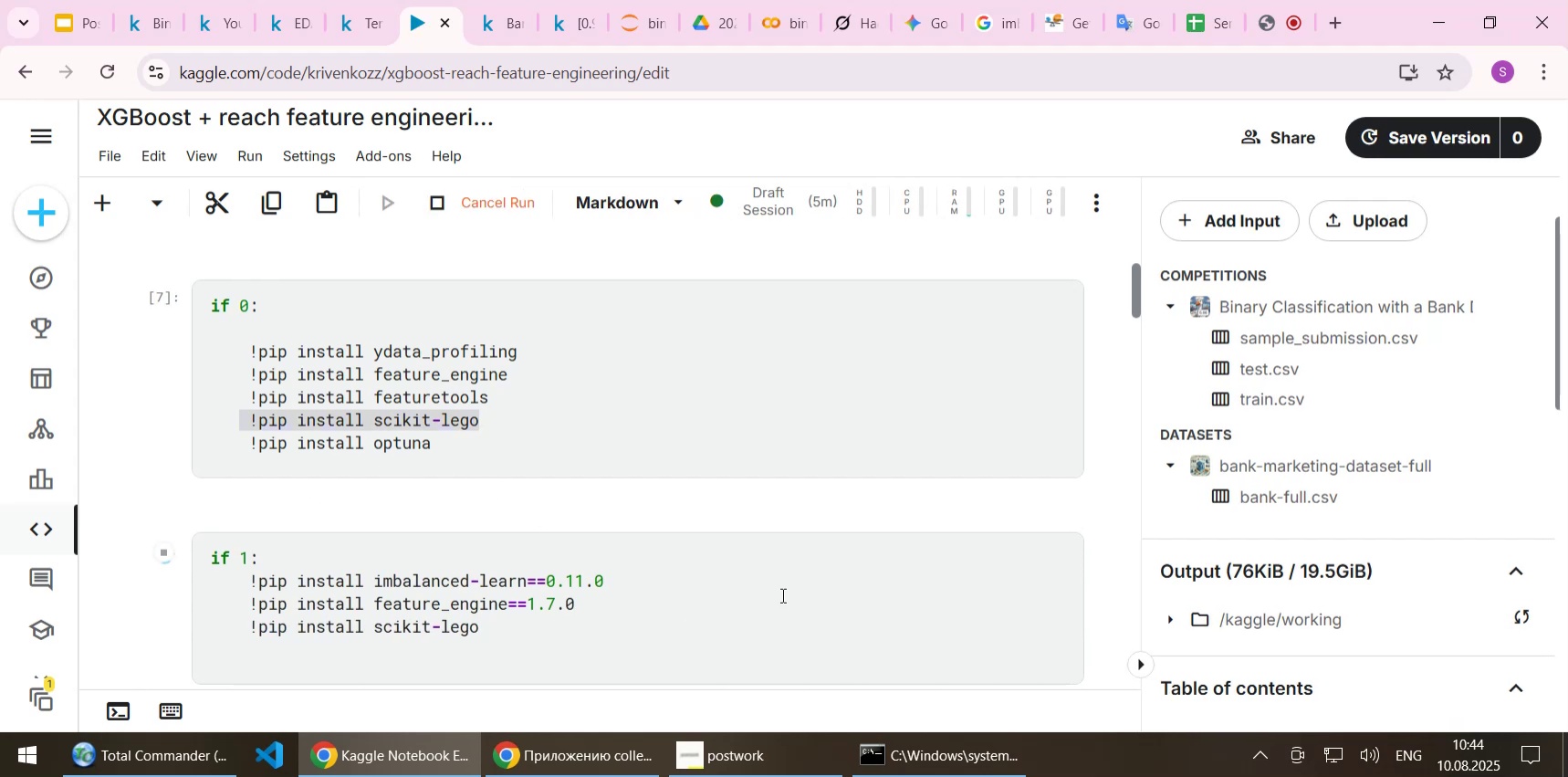 
scroll: coordinate [746, 374], scroll_direction: down, amount: 22.0
 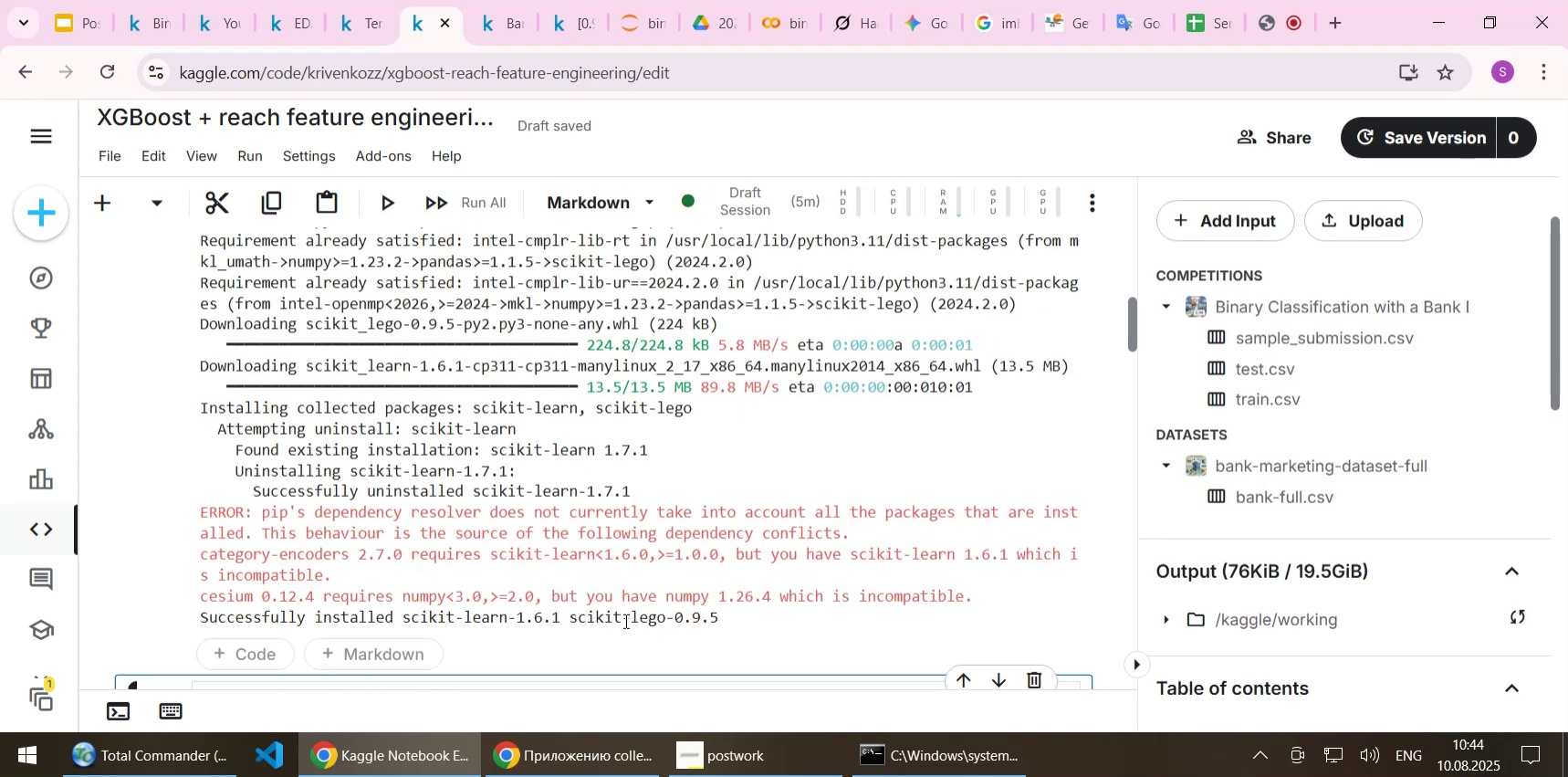 
wait(7.17)
 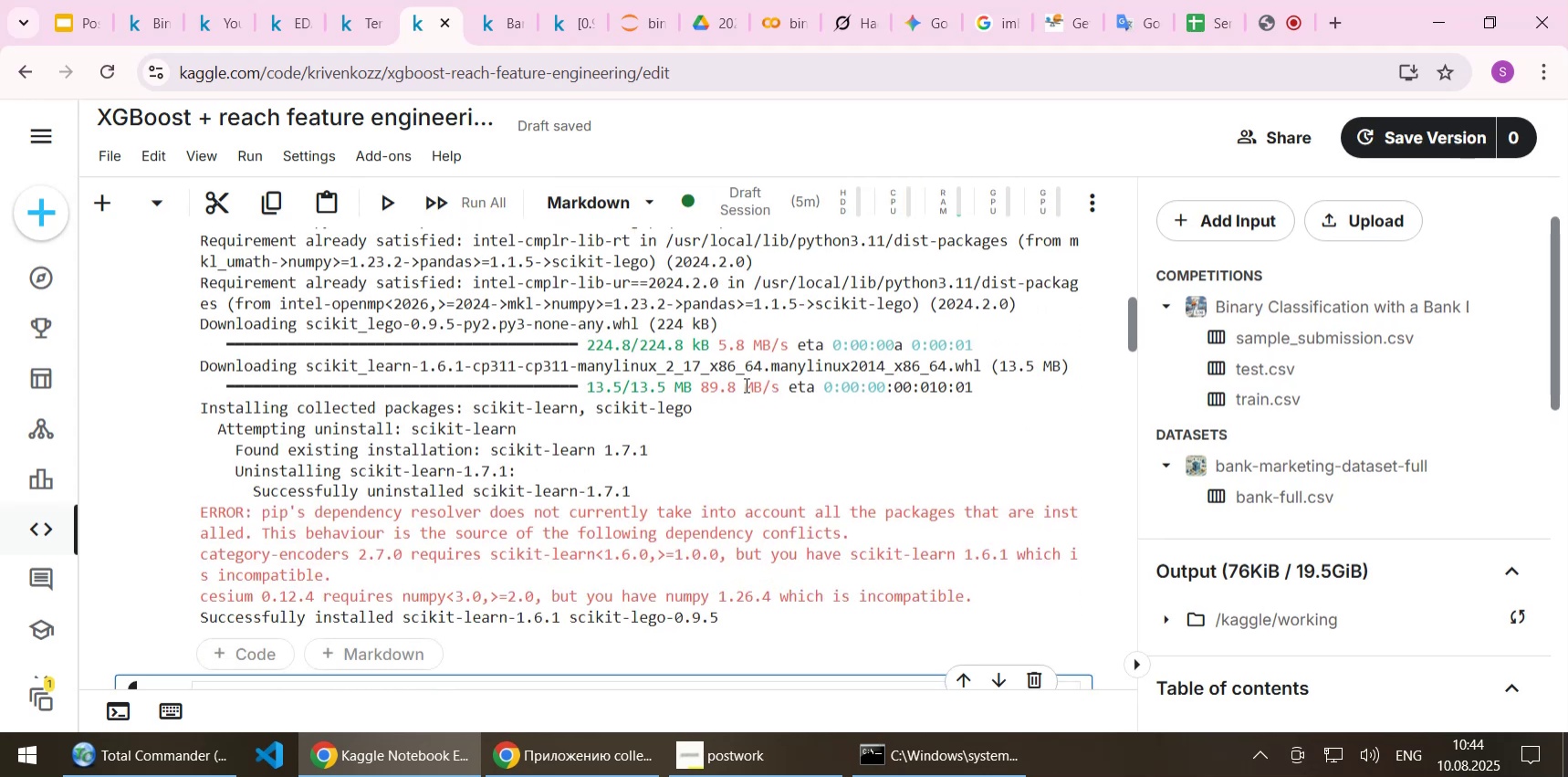 
key(Control+C)
 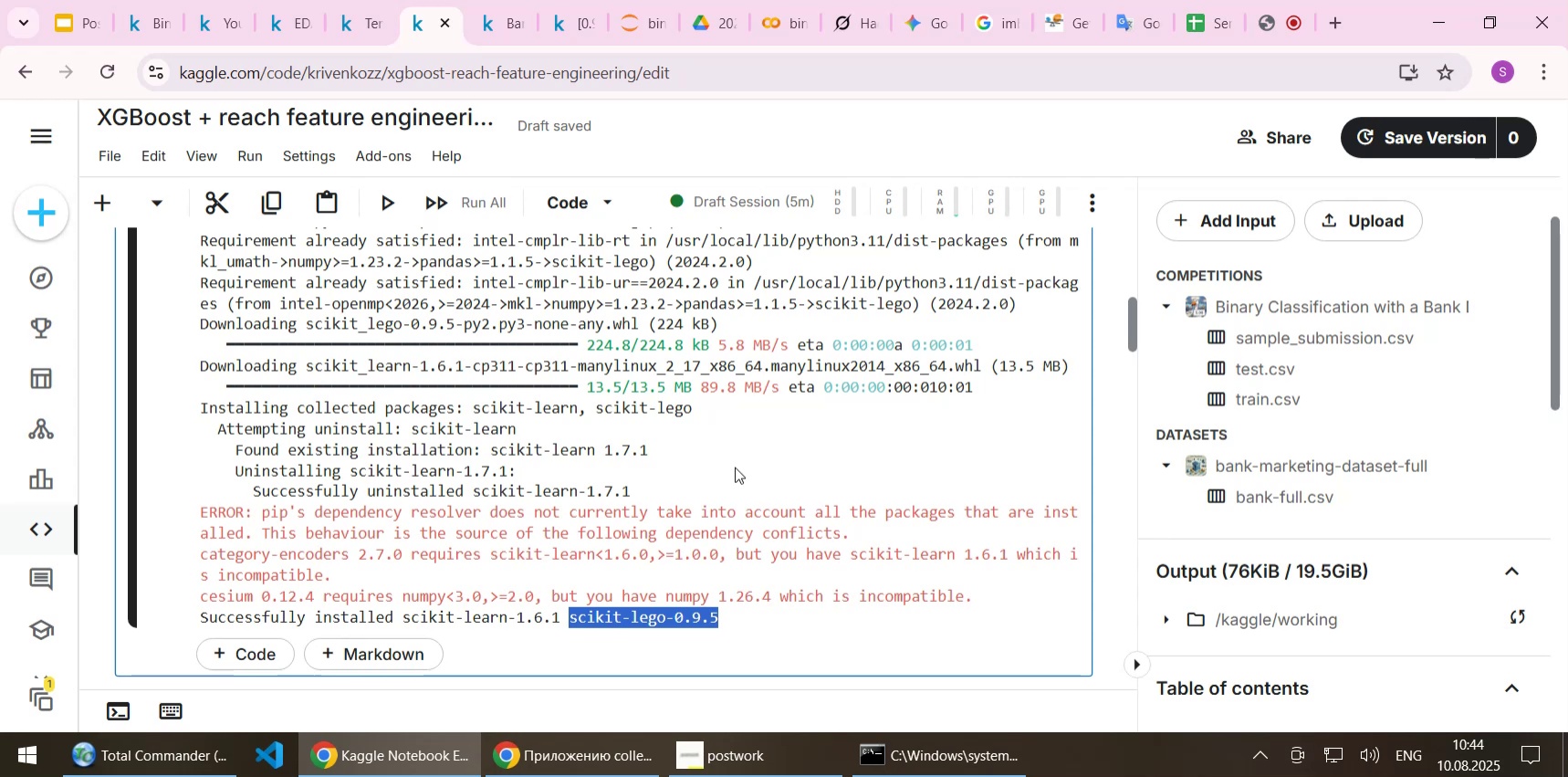 
scroll: coordinate [735, 467], scroll_direction: up, amount: 29.0
 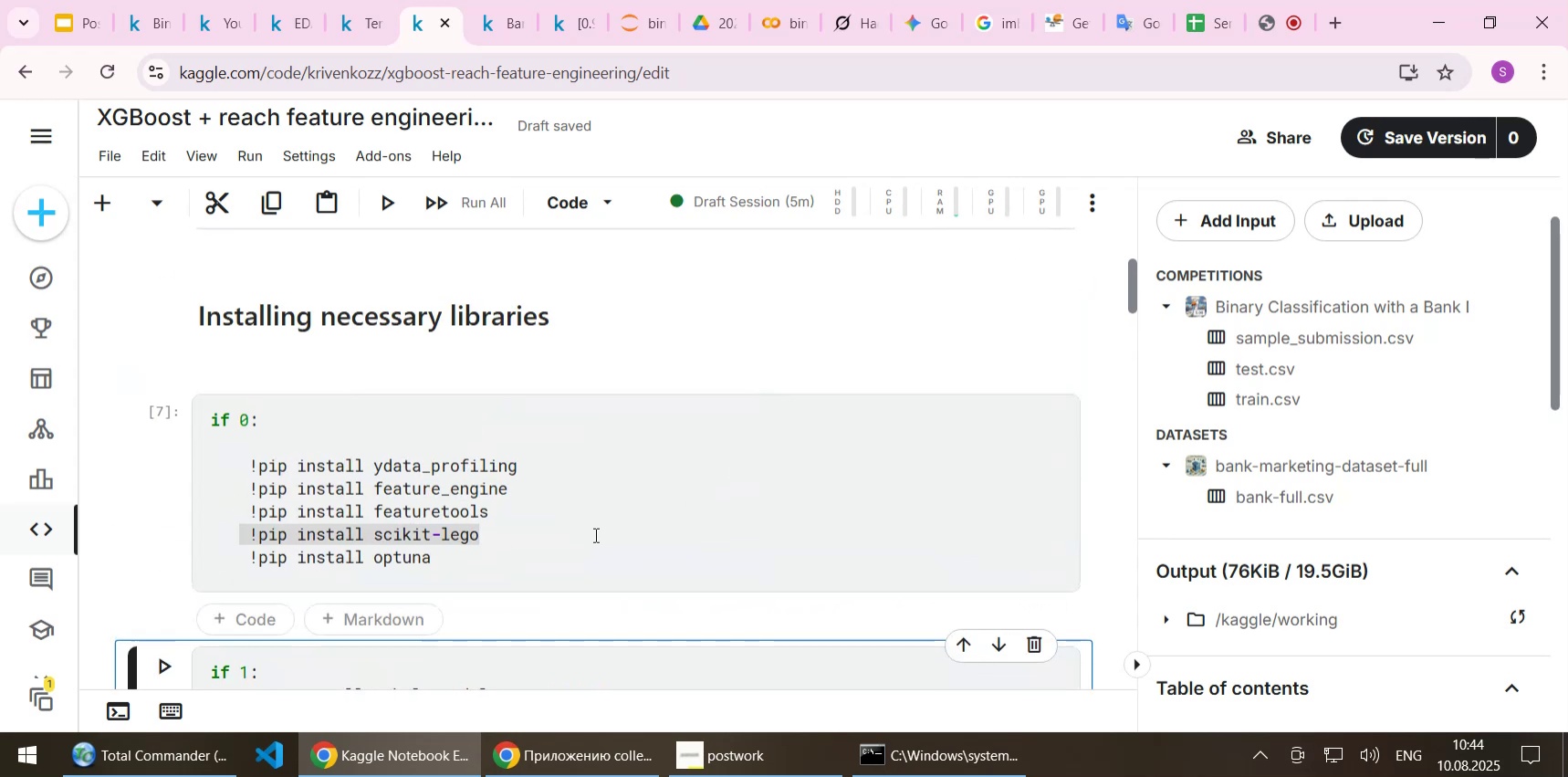 
scroll: coordinate [594, 534], scroll_direction: down, amount: 1.0
 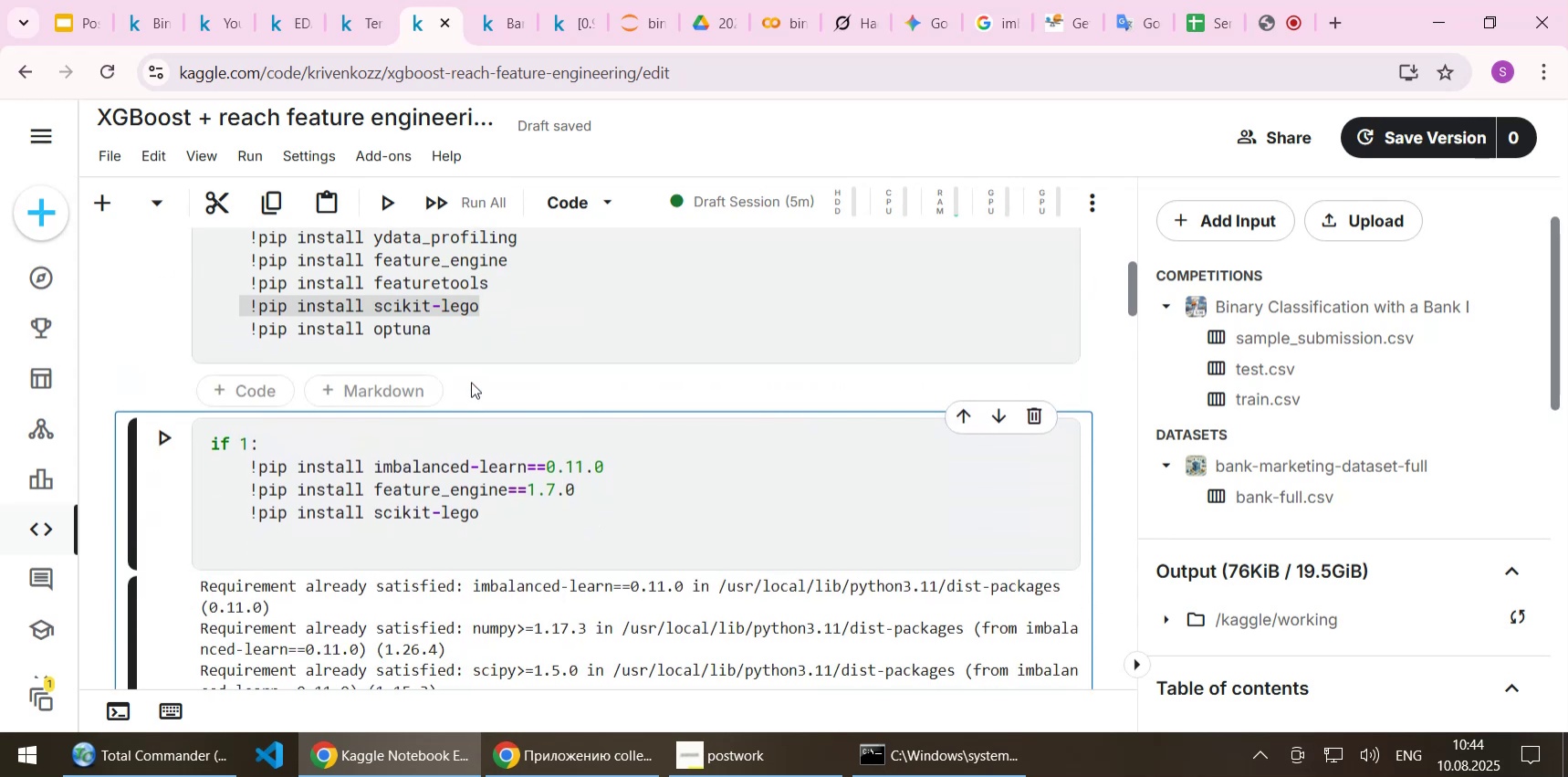 
left_click([516, 334])
 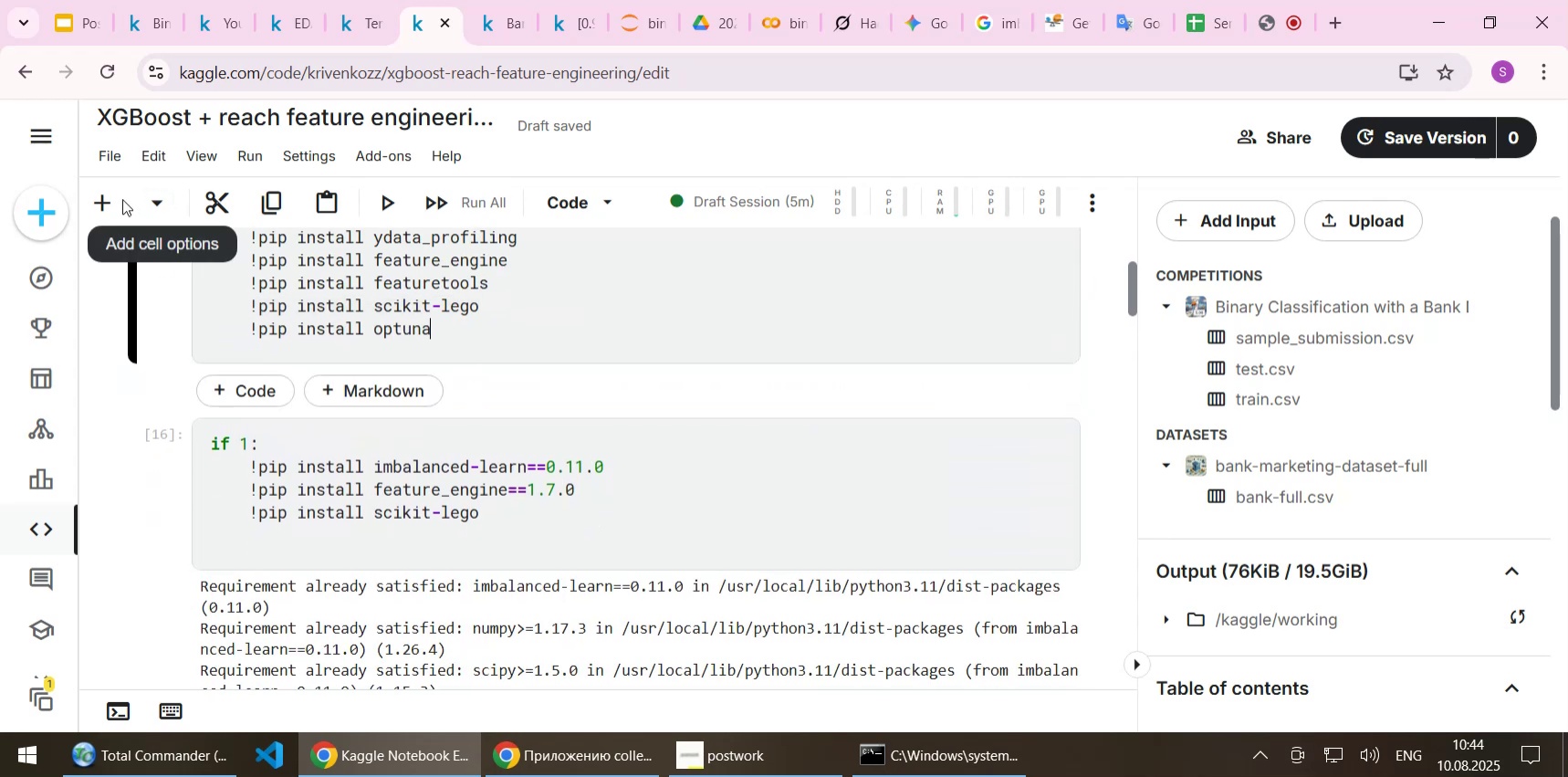 
left_click([104, 195])
 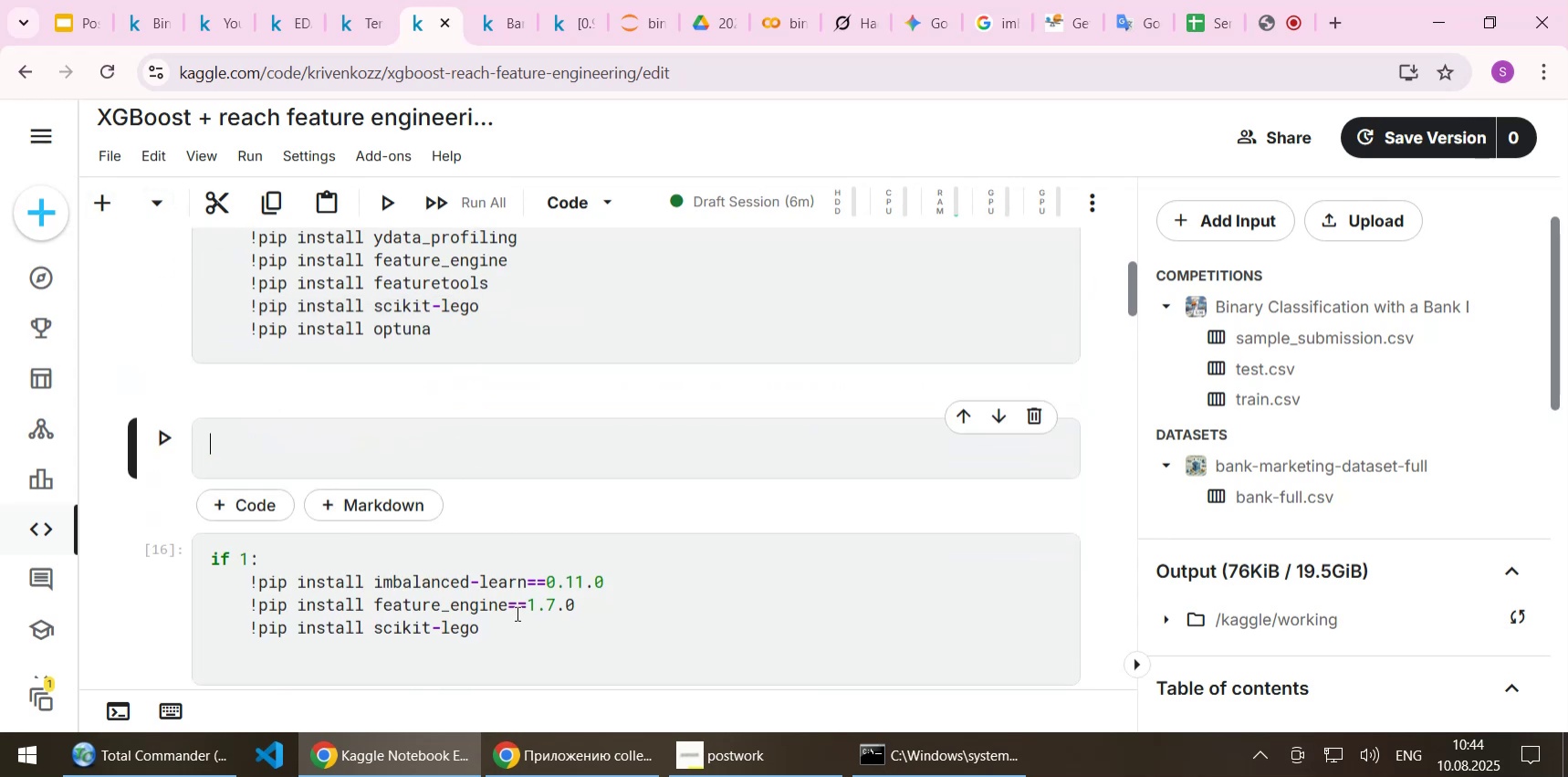 
left_click([506, 627])
 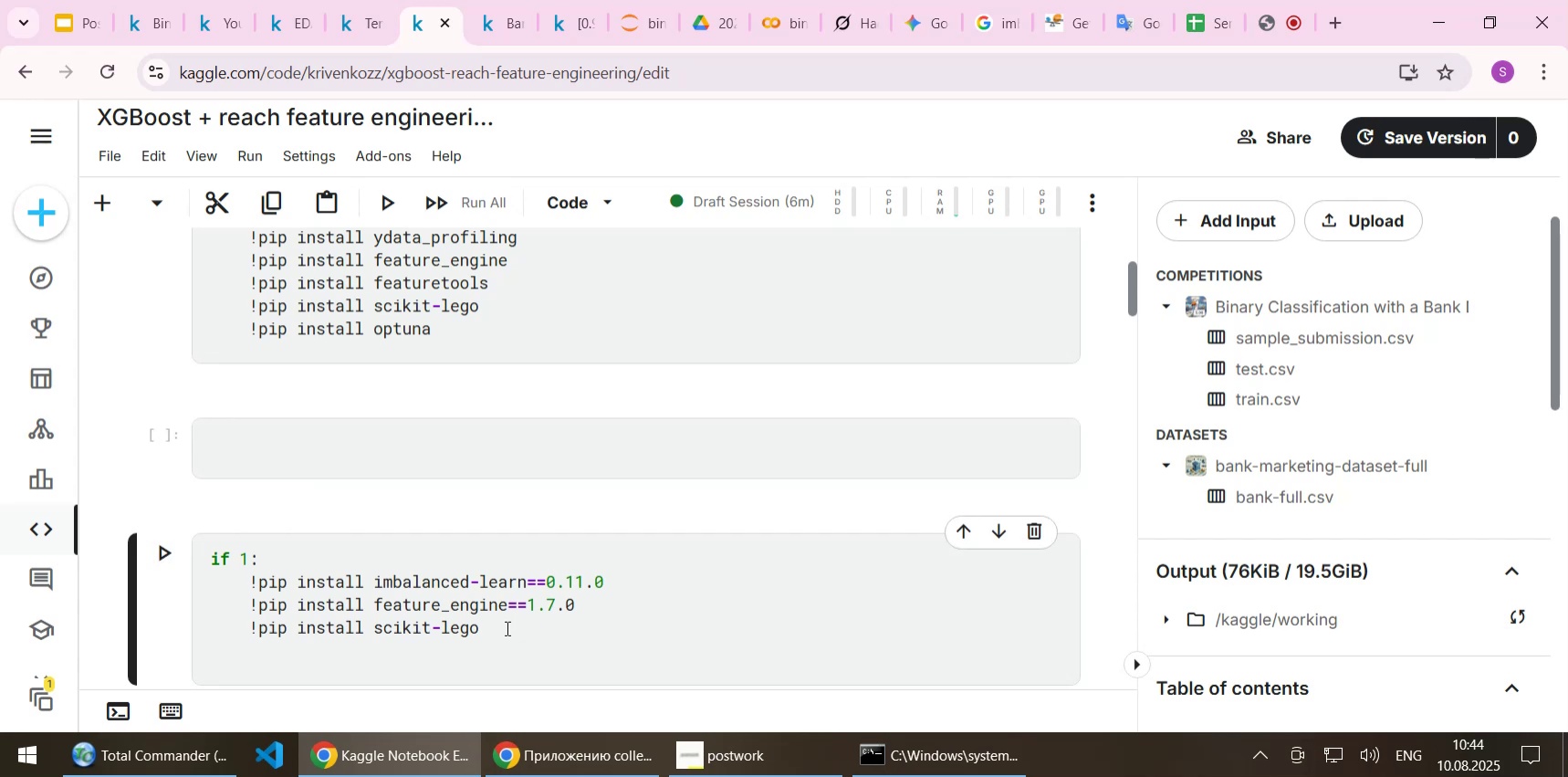 
key(Equal)
 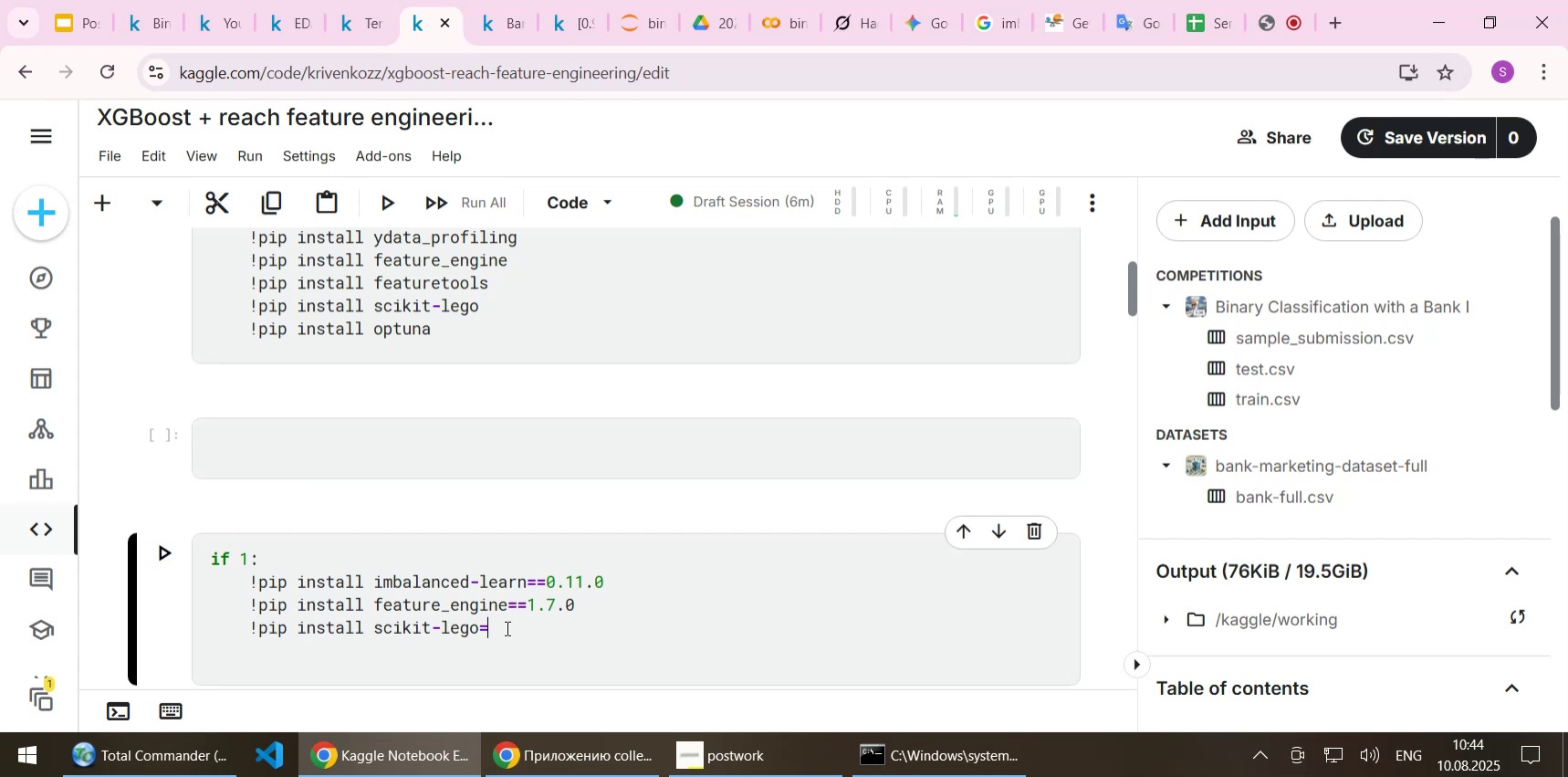 
key(Equal)
 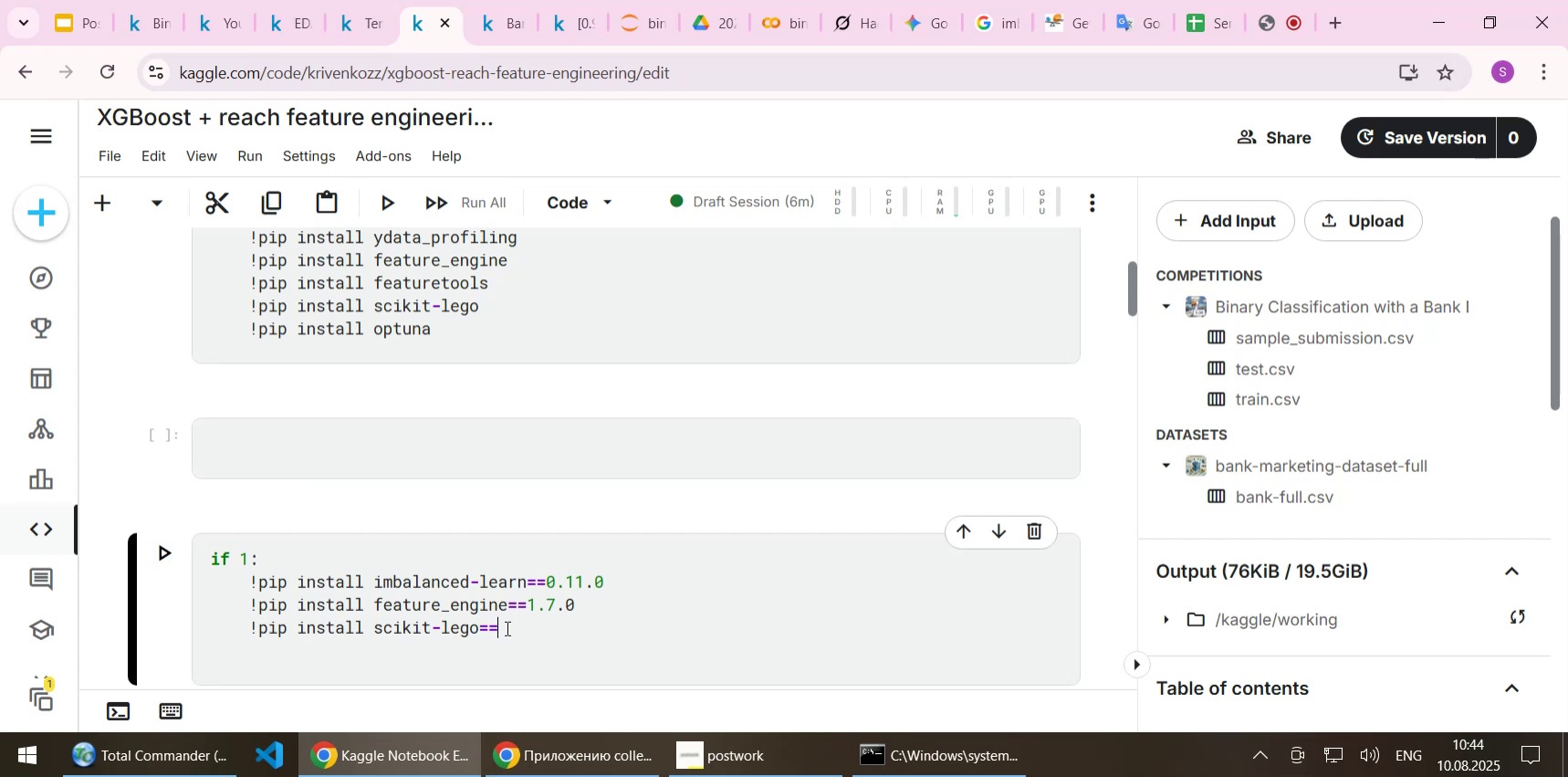 
key(Control+ControlLeft)
 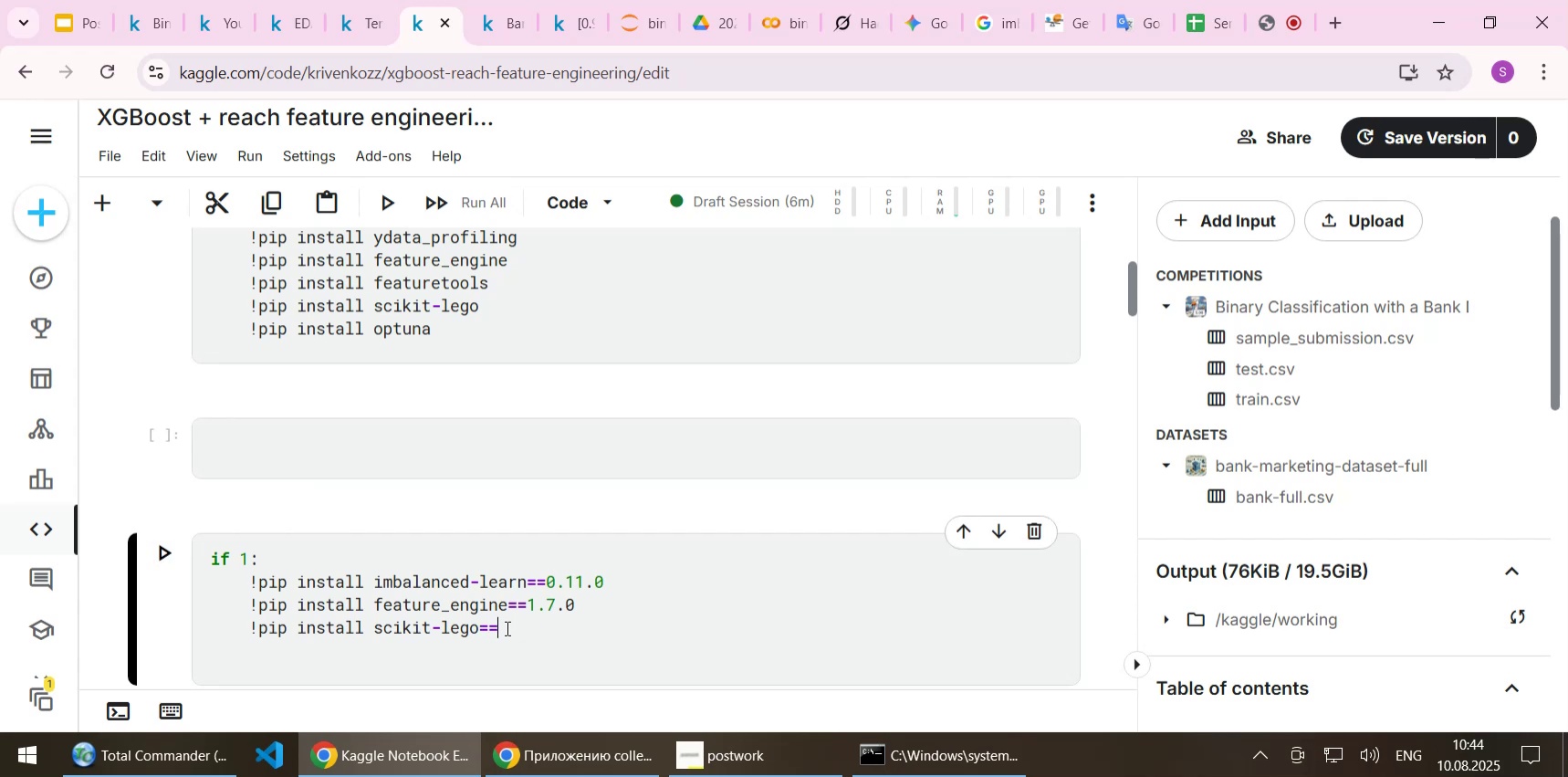 
key(Control+V)
 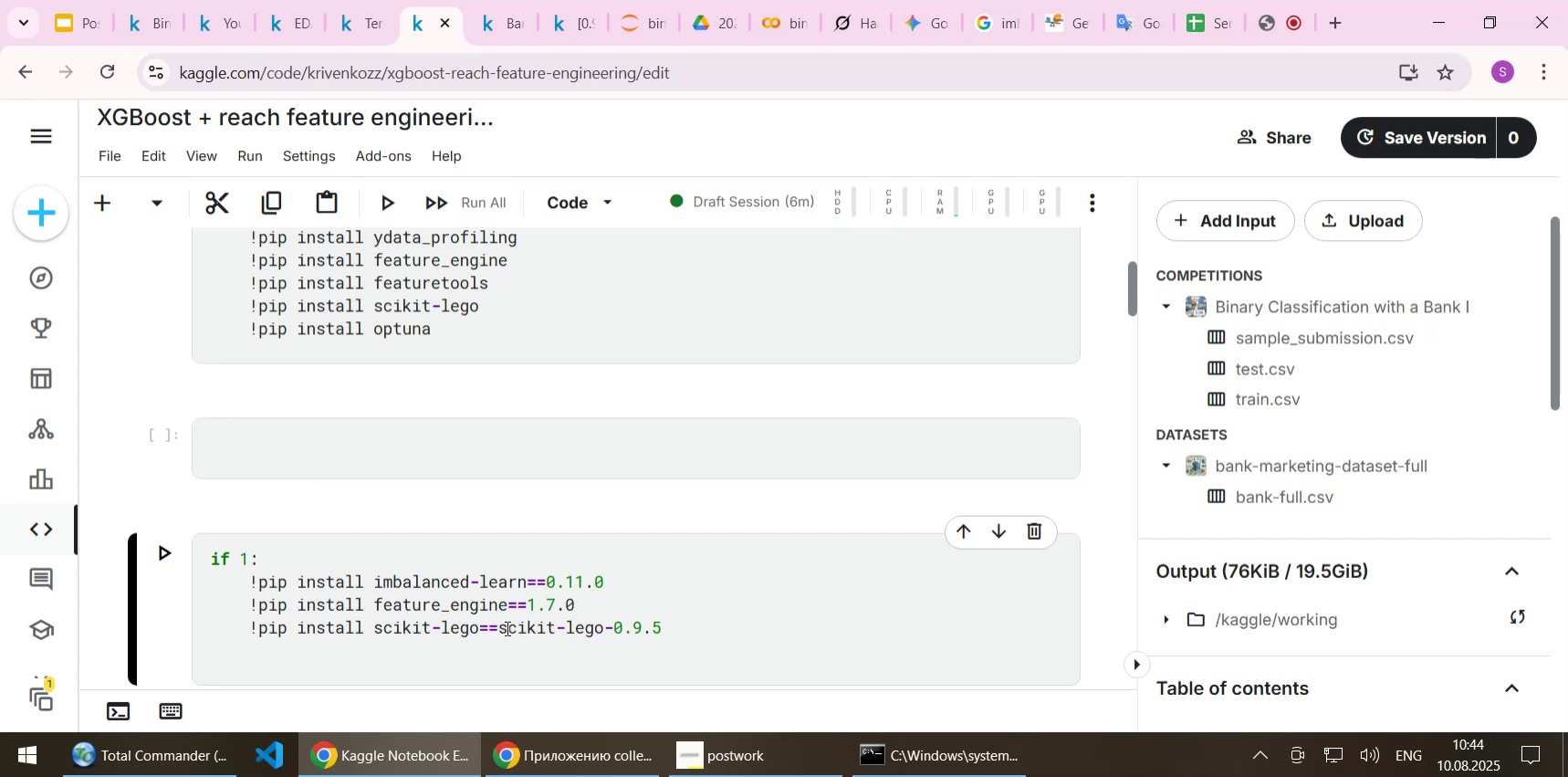 
key(ArrowLeft)
 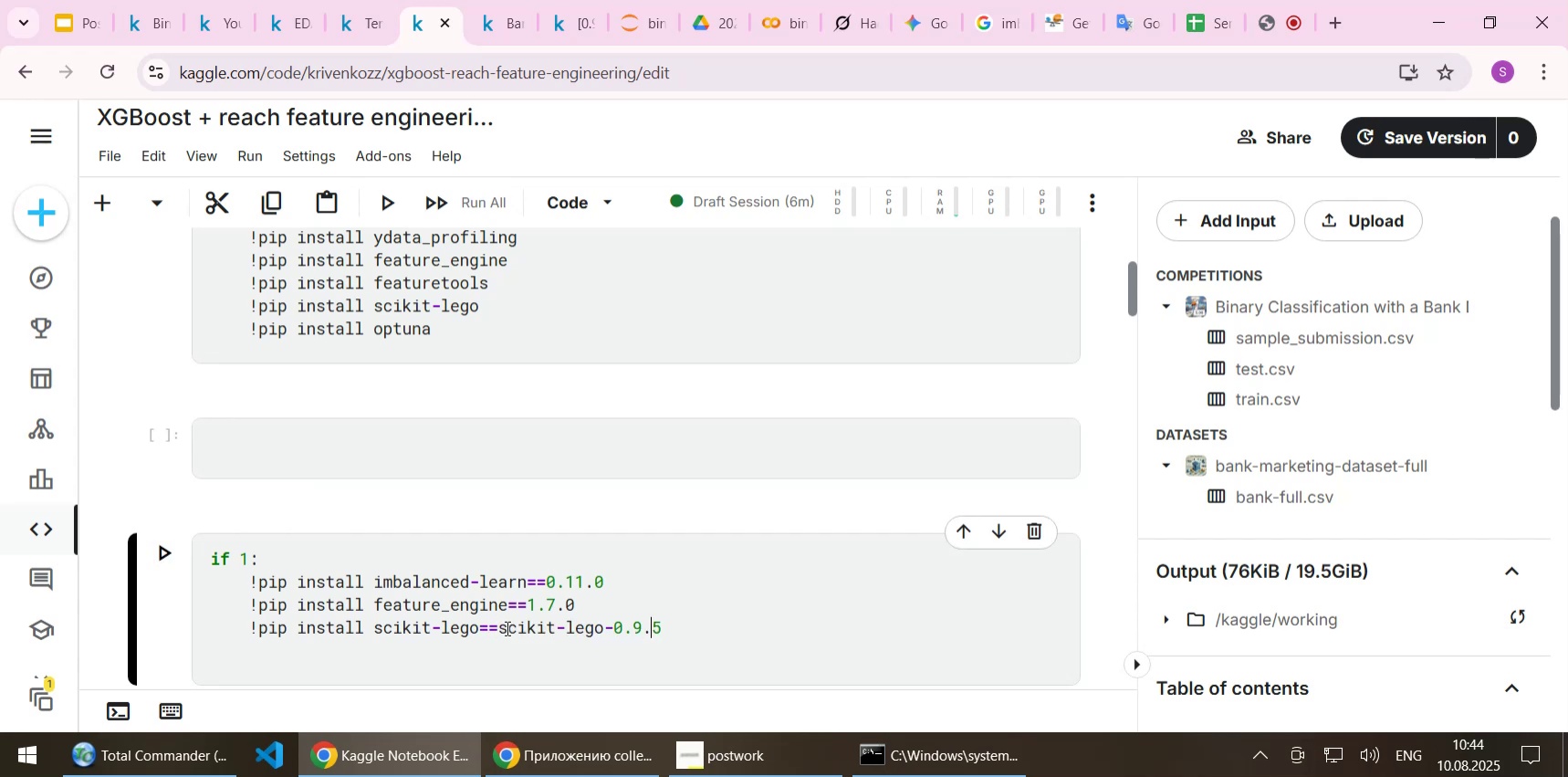 
key(ArrowLeft)
 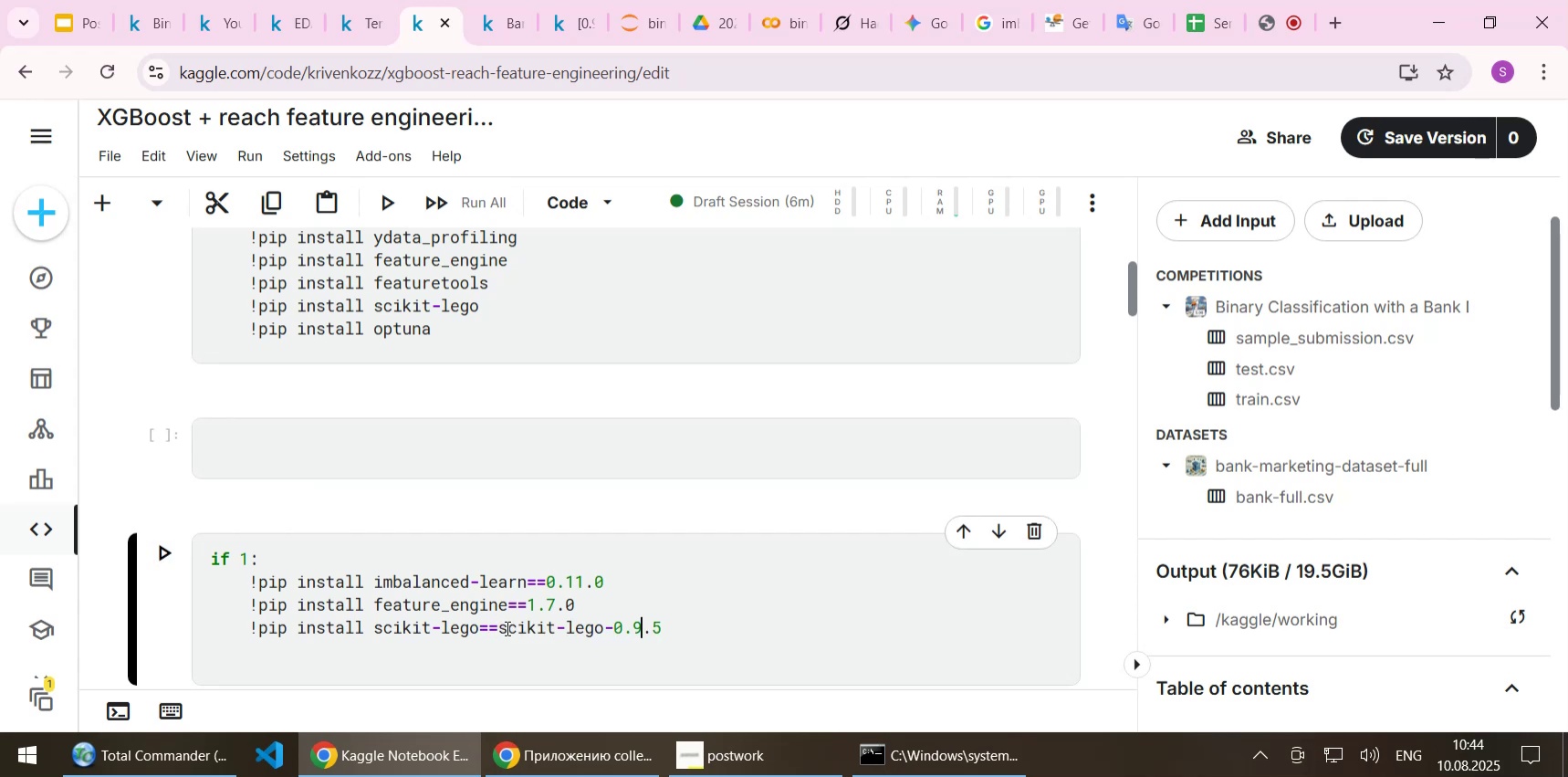 
key(ArrowLeft)
 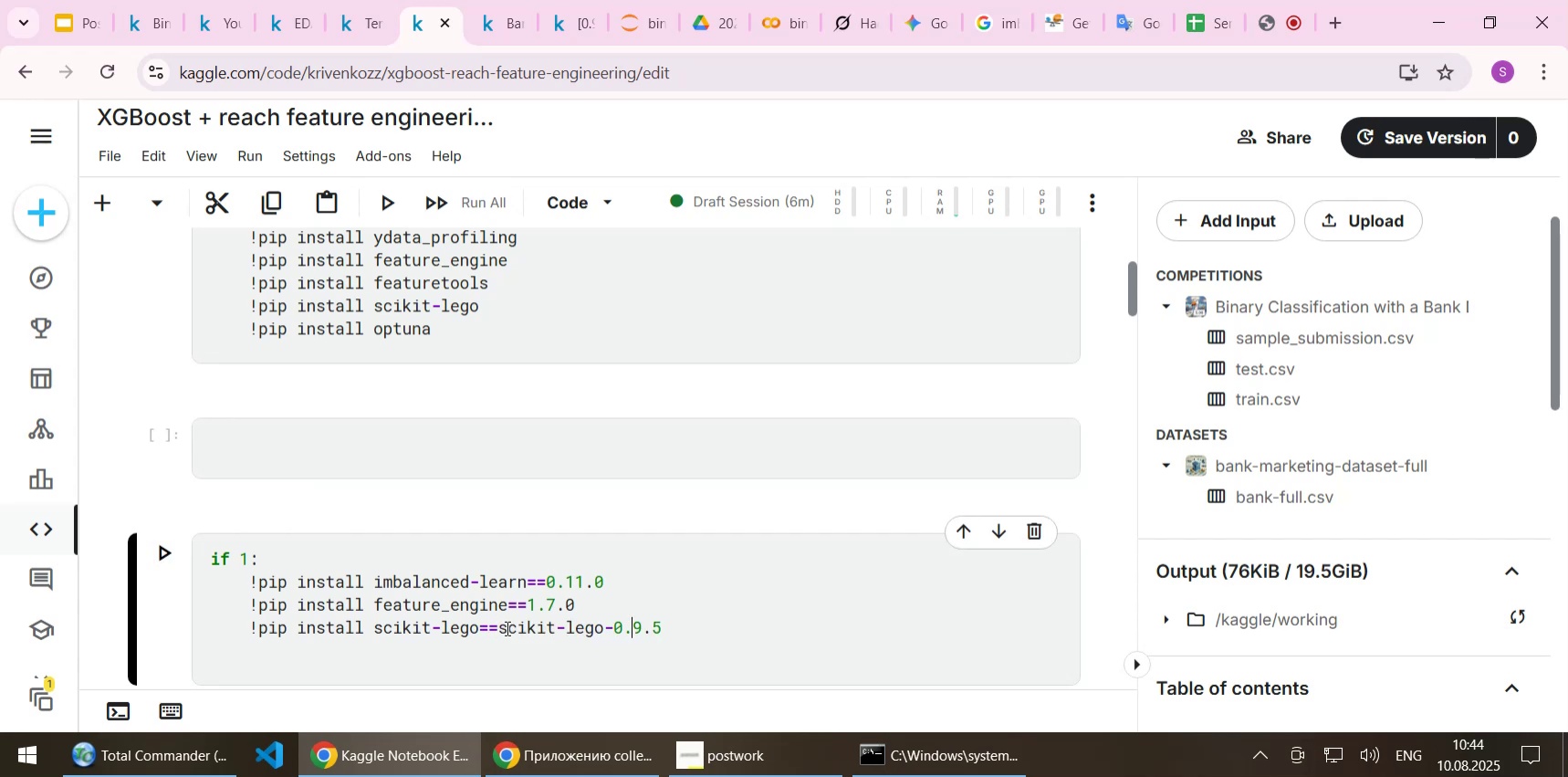 
key(ArrowLeft)
 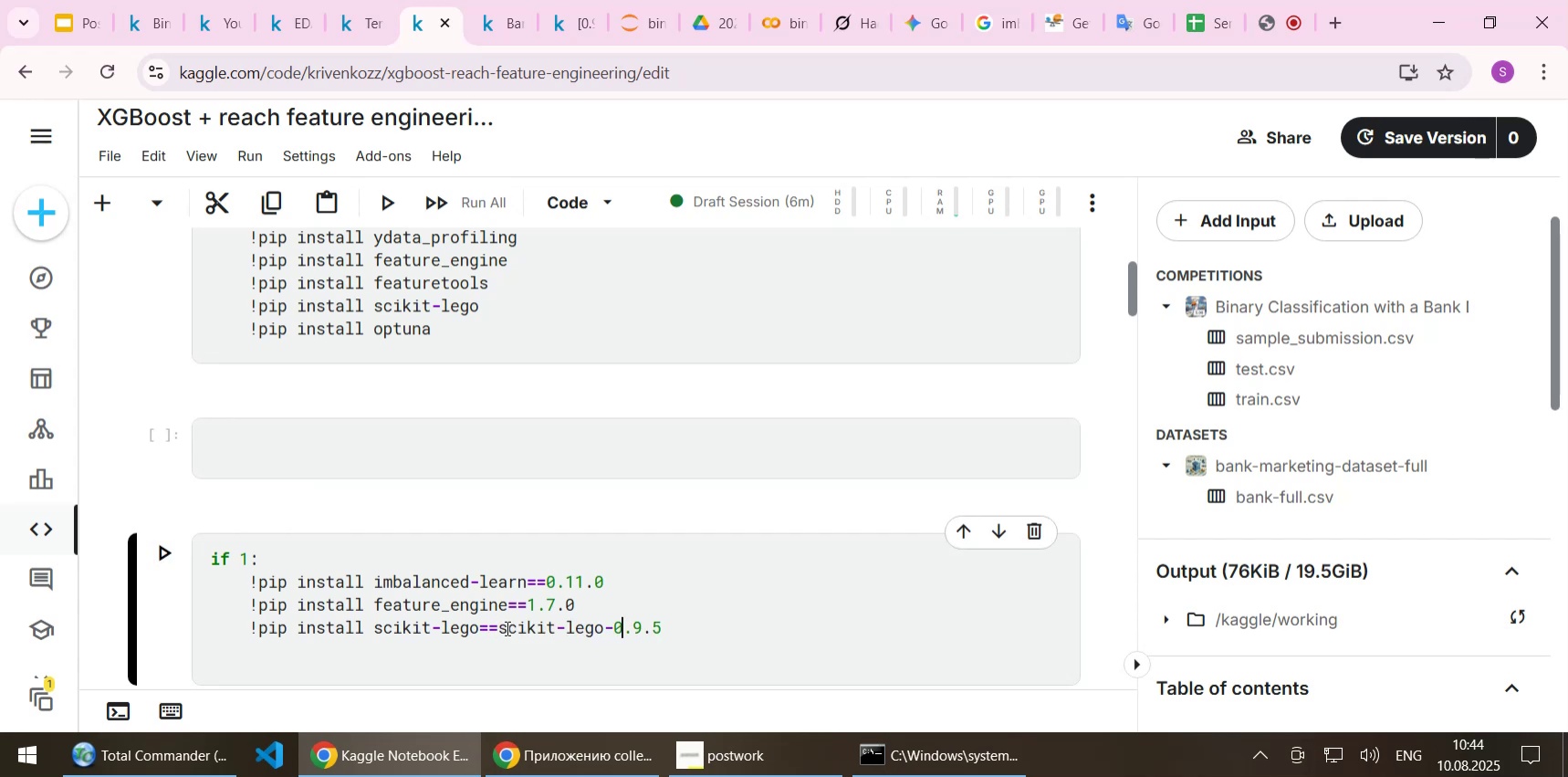 
key(ArrowLeft)
 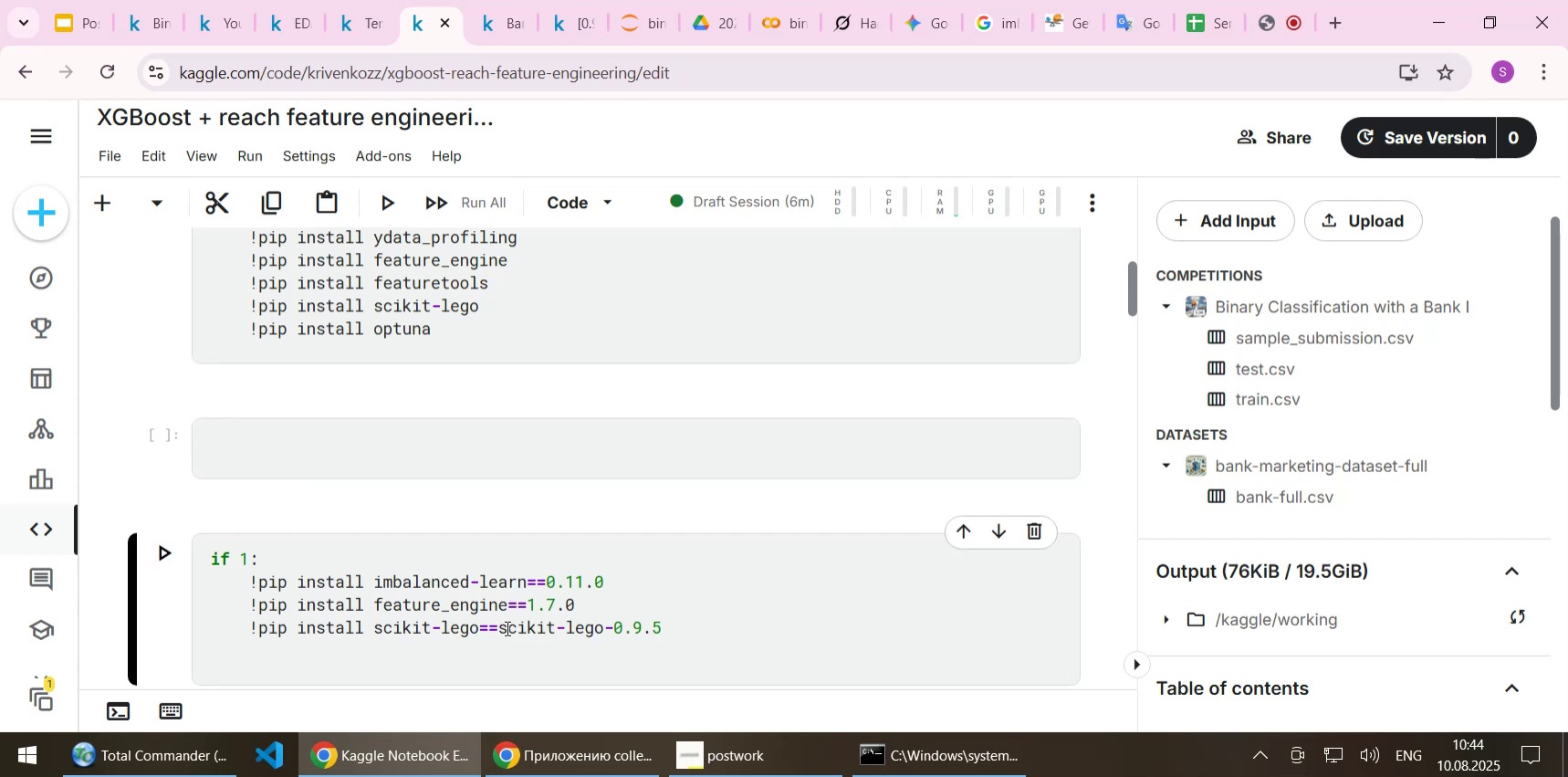 
hold_key(key=Backspace, duration=0.68)
 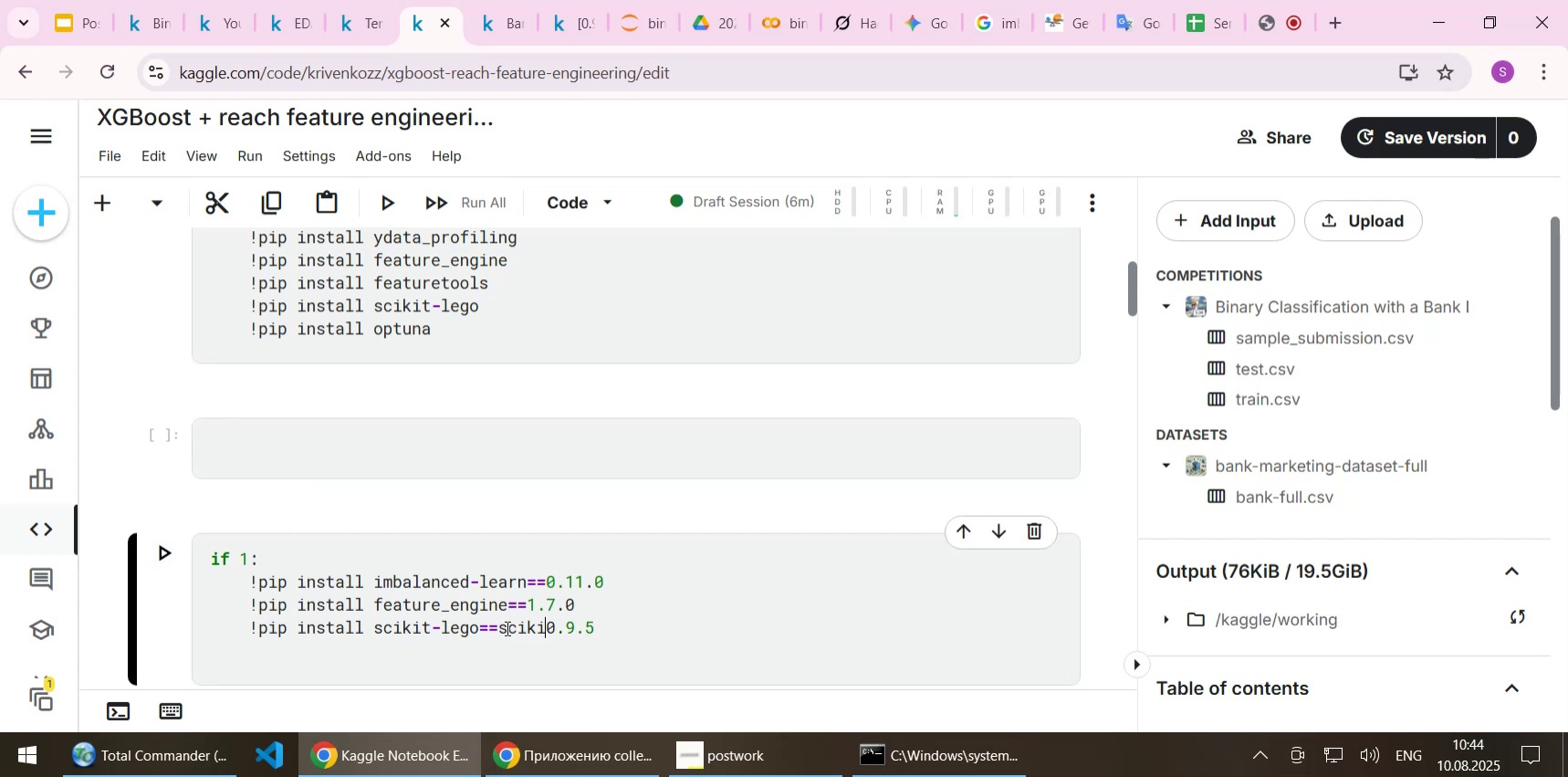 
key(Backspace)
 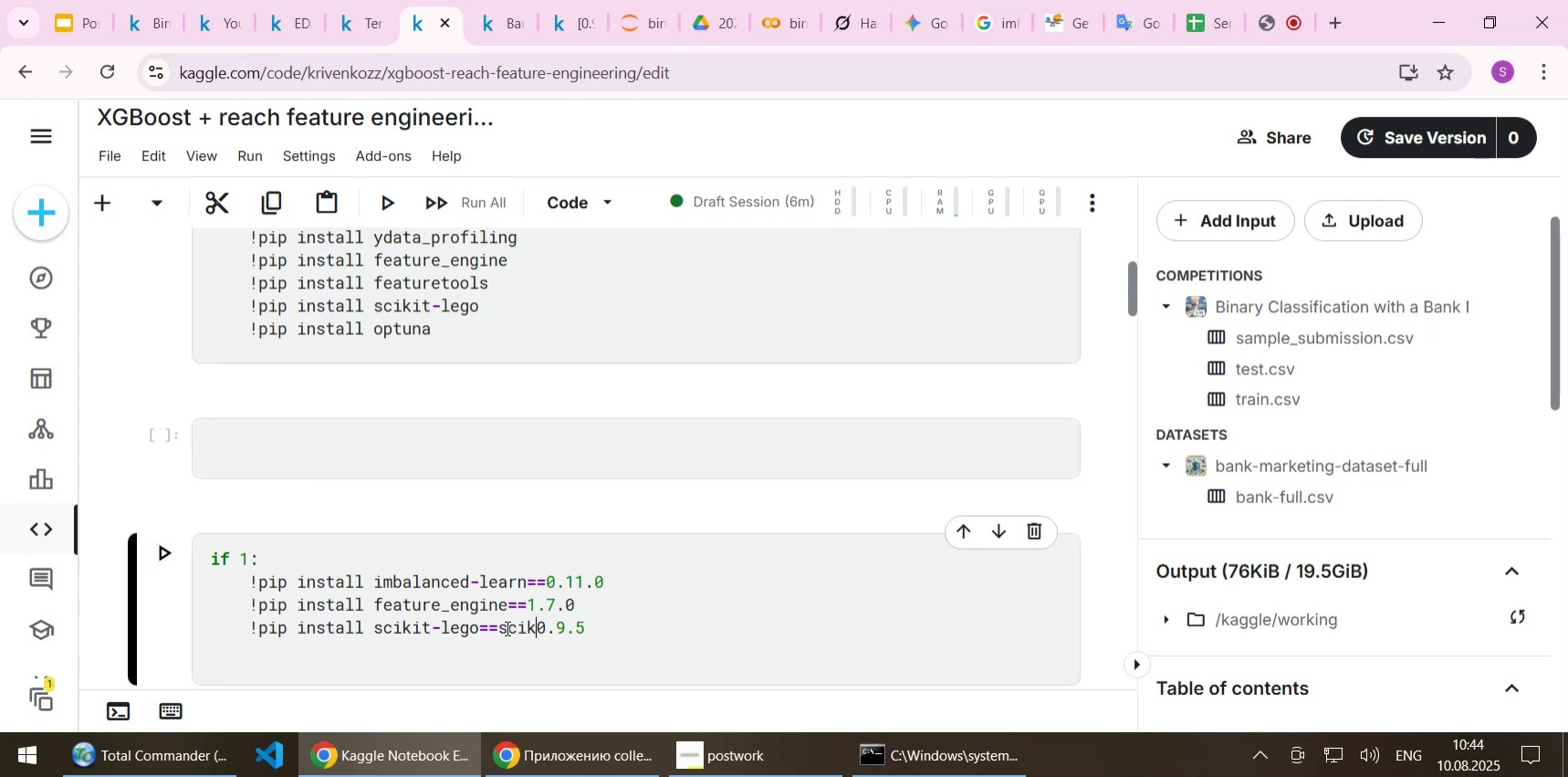 
key(Backspace)
 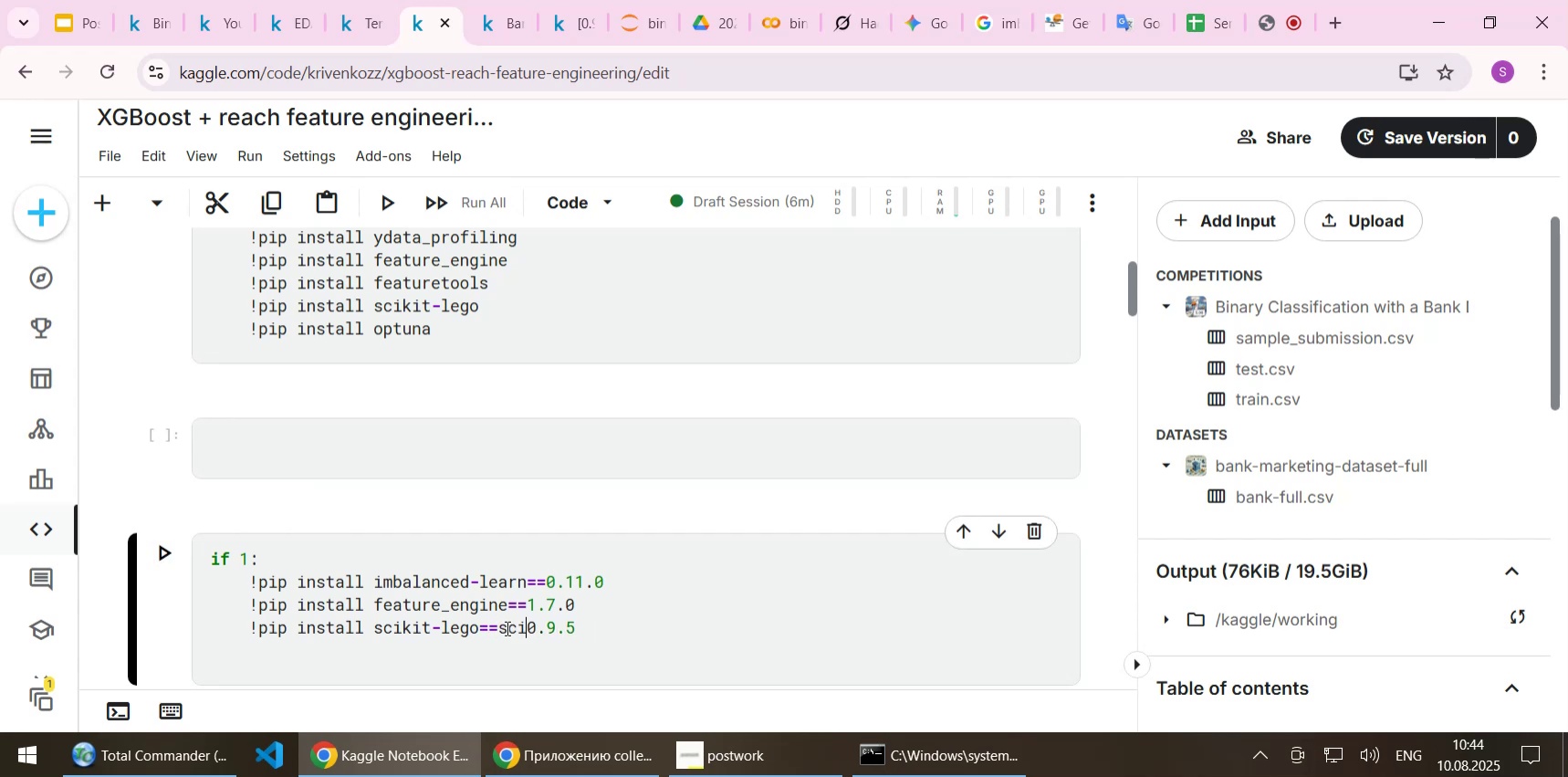 
key(Backspace)
 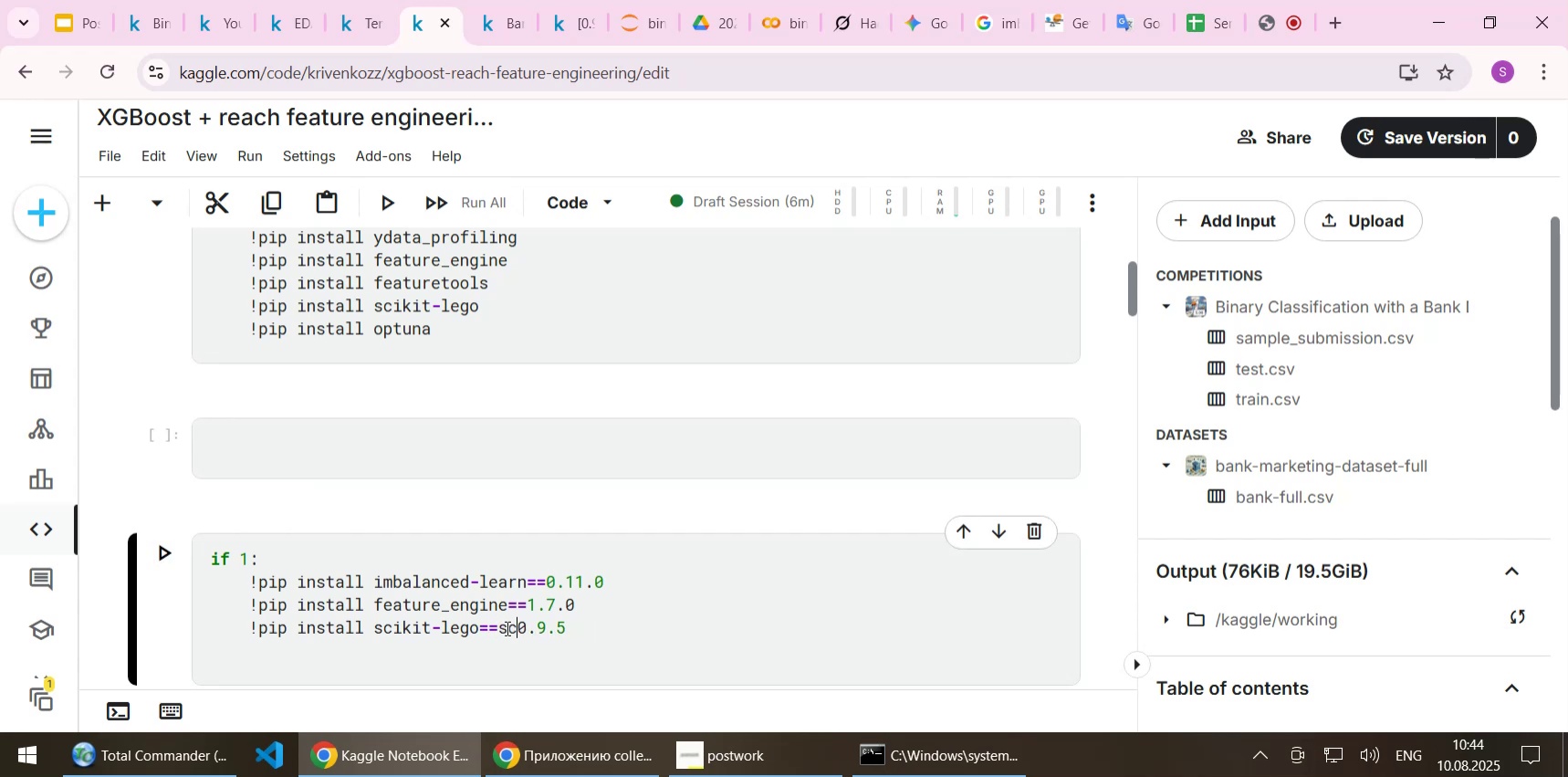 
key(Backspace)
 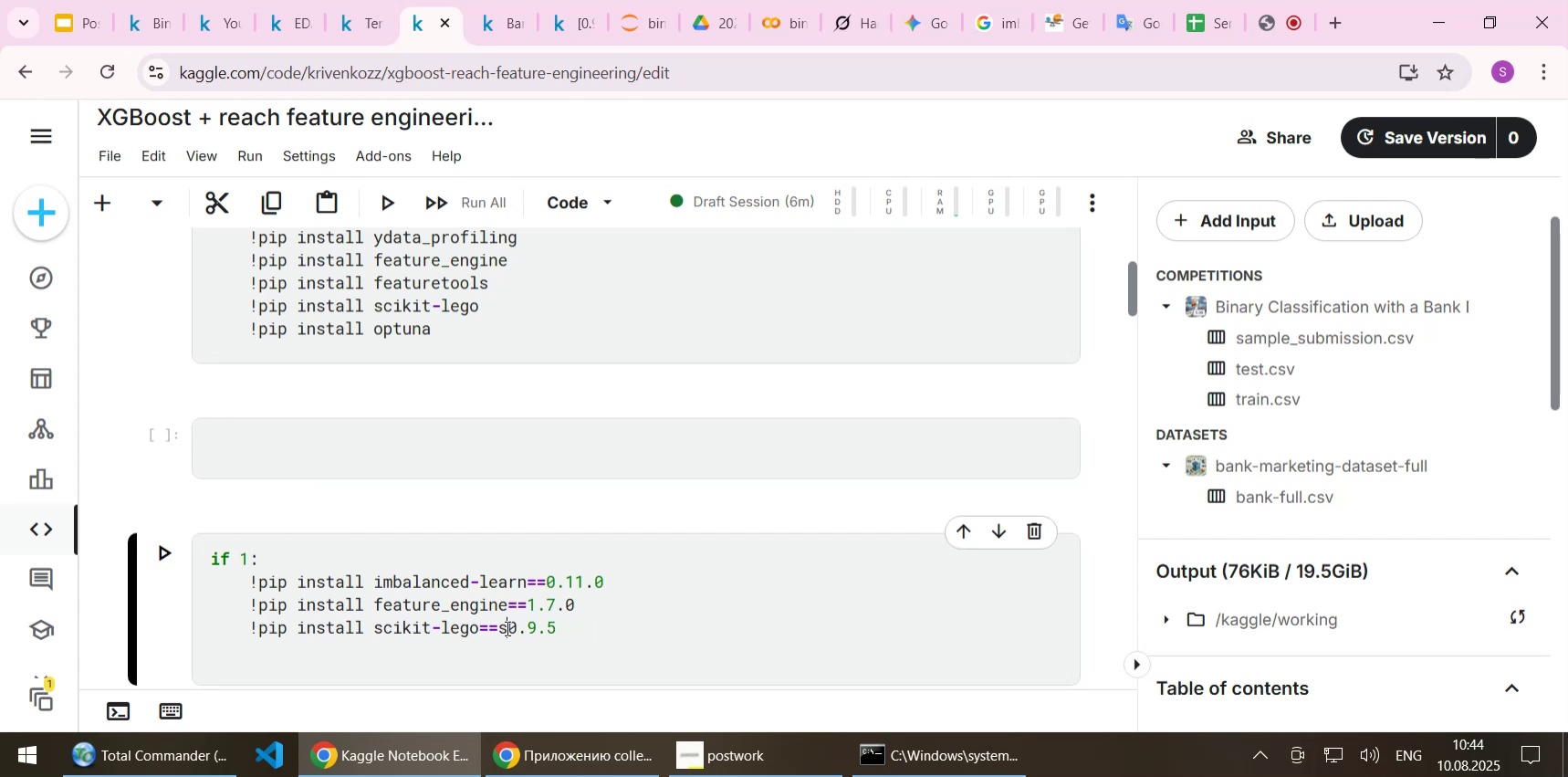 
key(Backspace)
 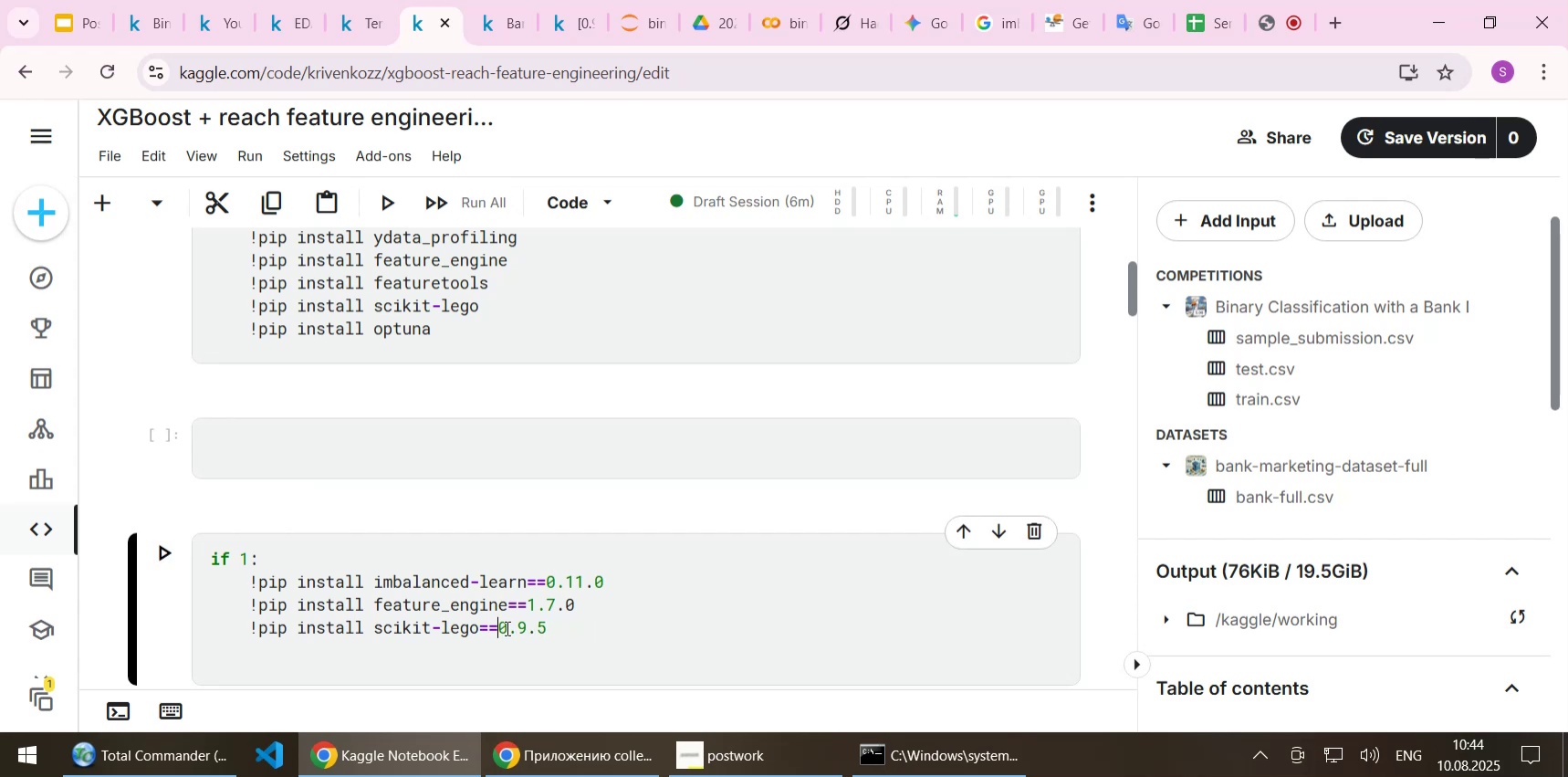 
key(ArrowRight)
 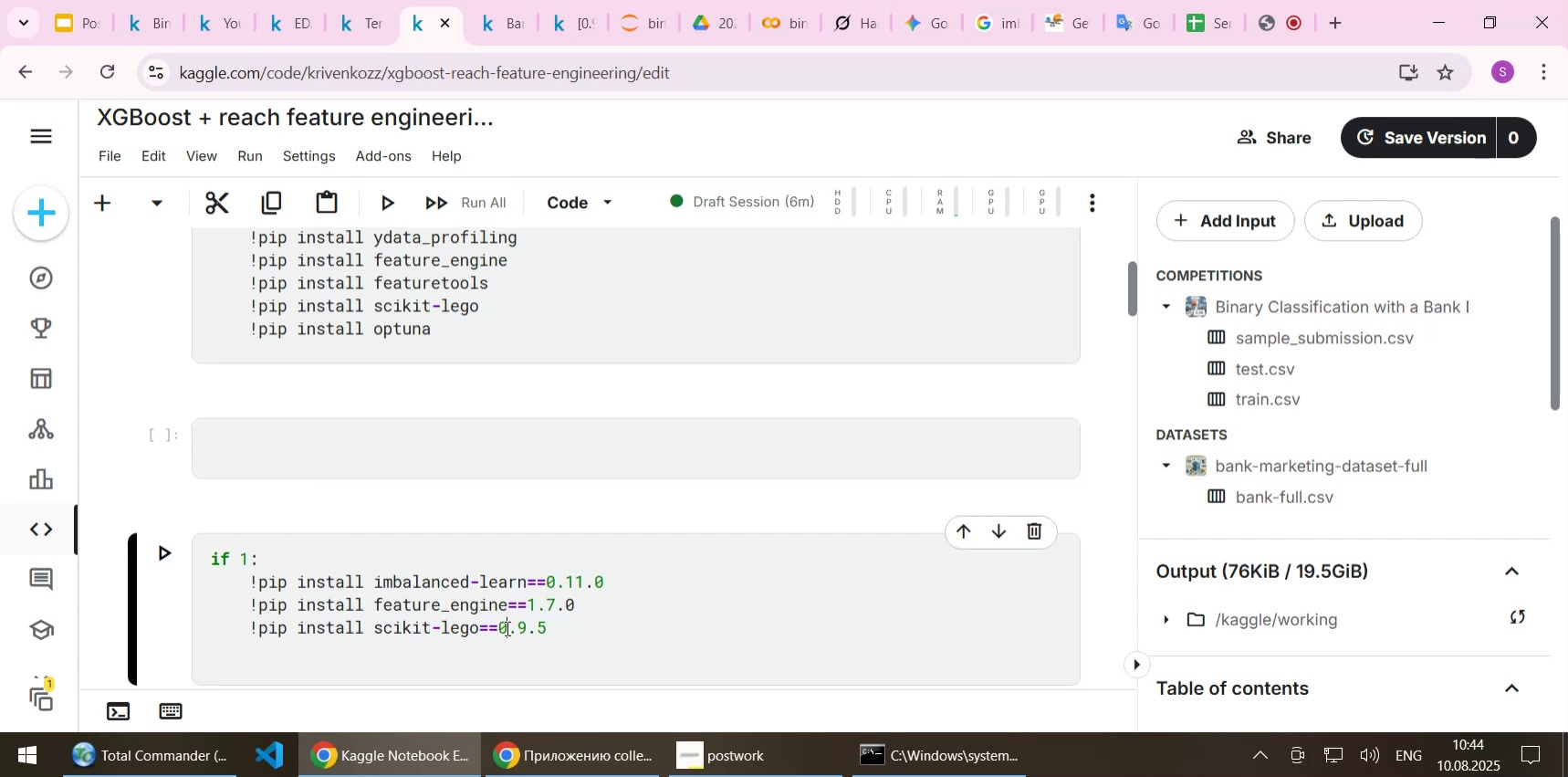 
key(ArrowRight)
 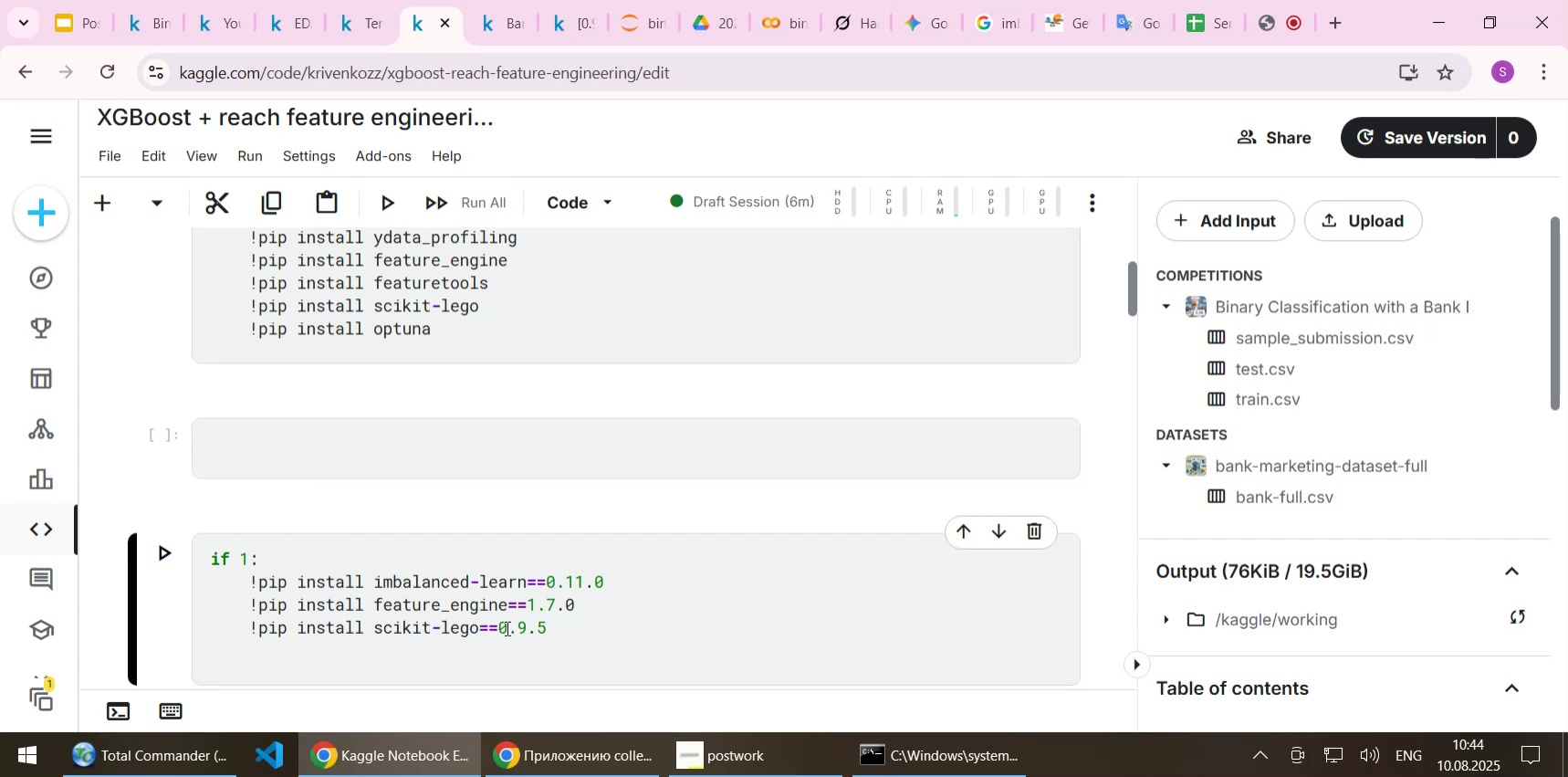 
key(Delete)
 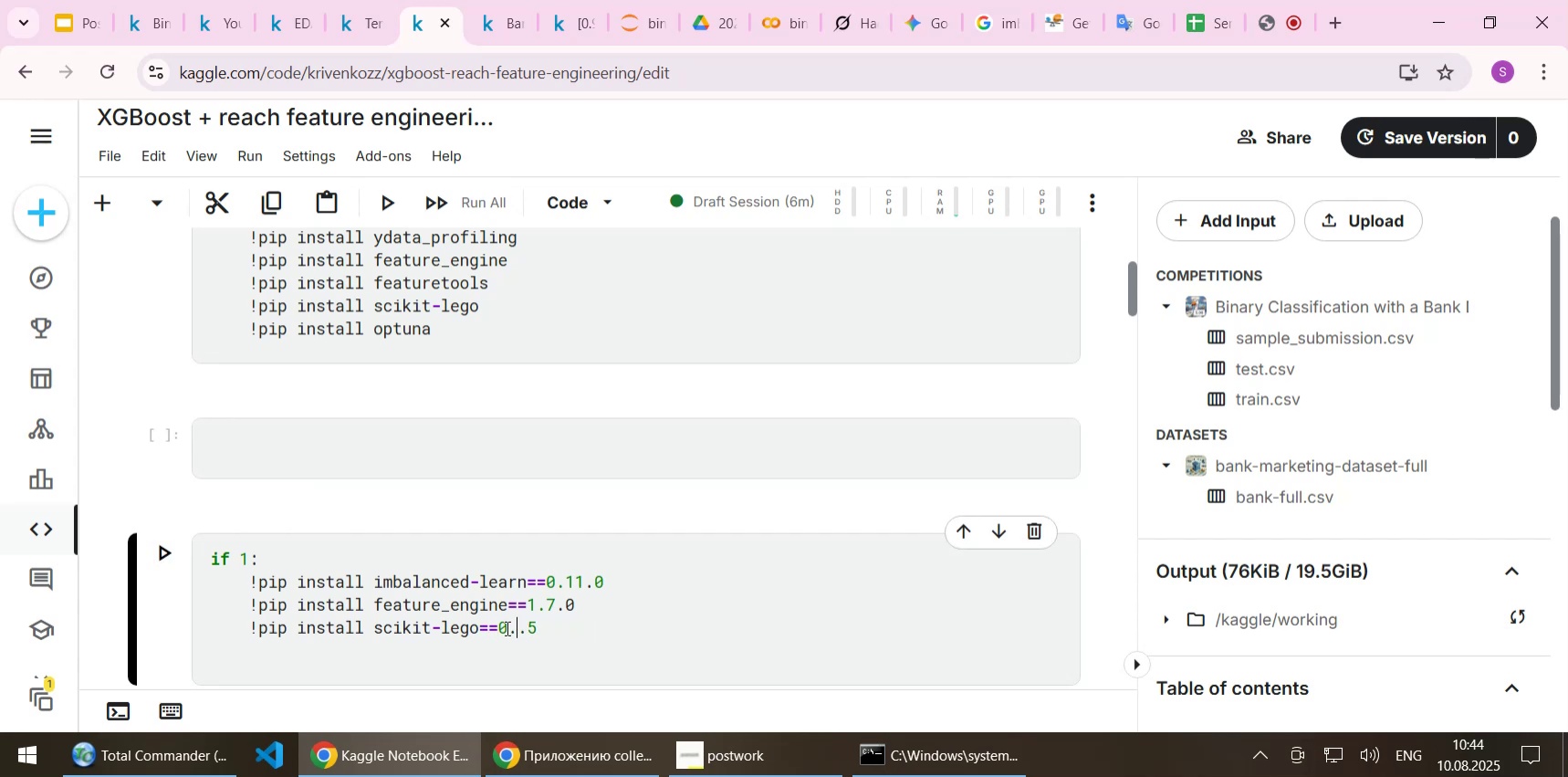 
key(8)
 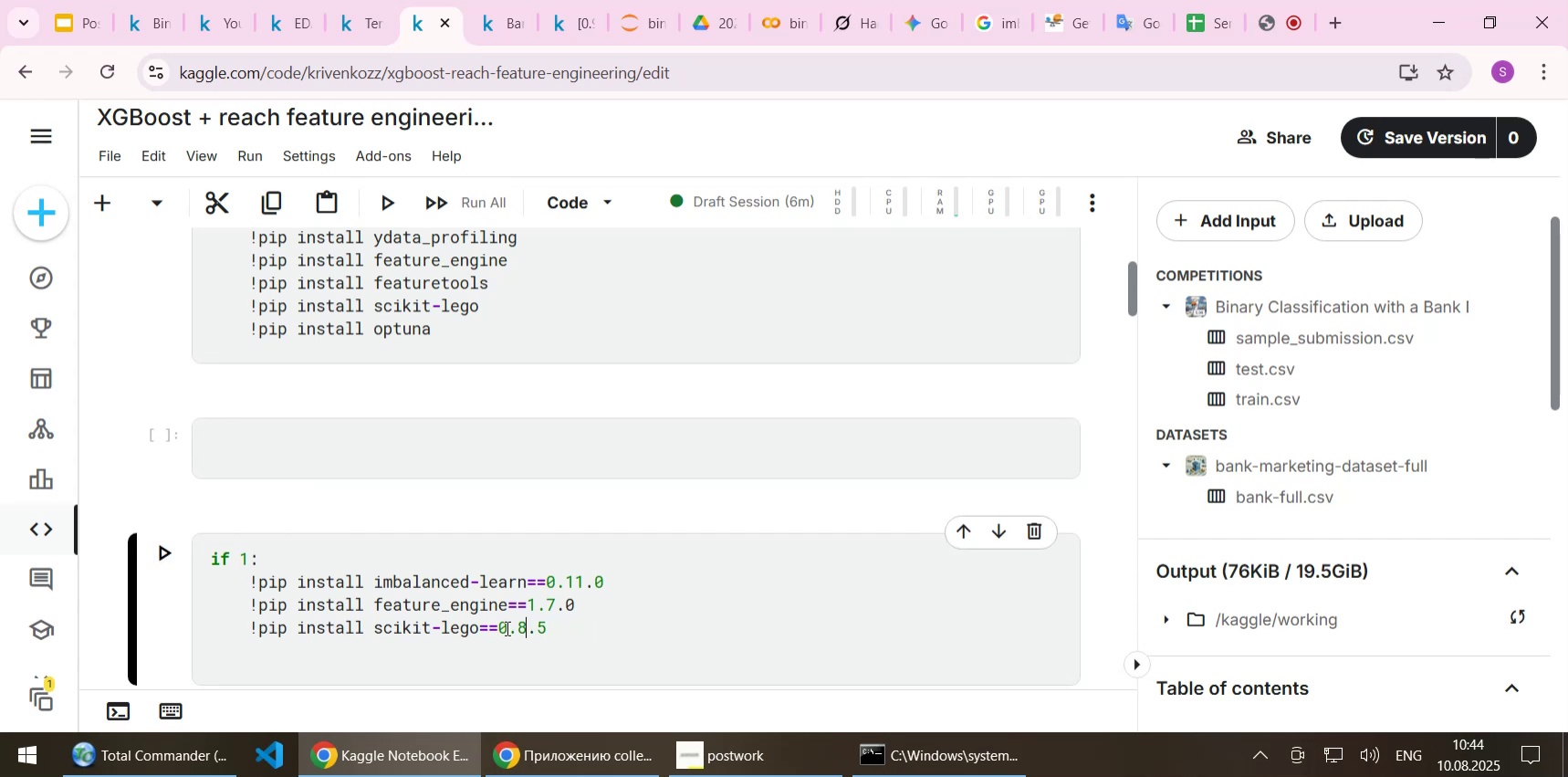 
key(Home)
 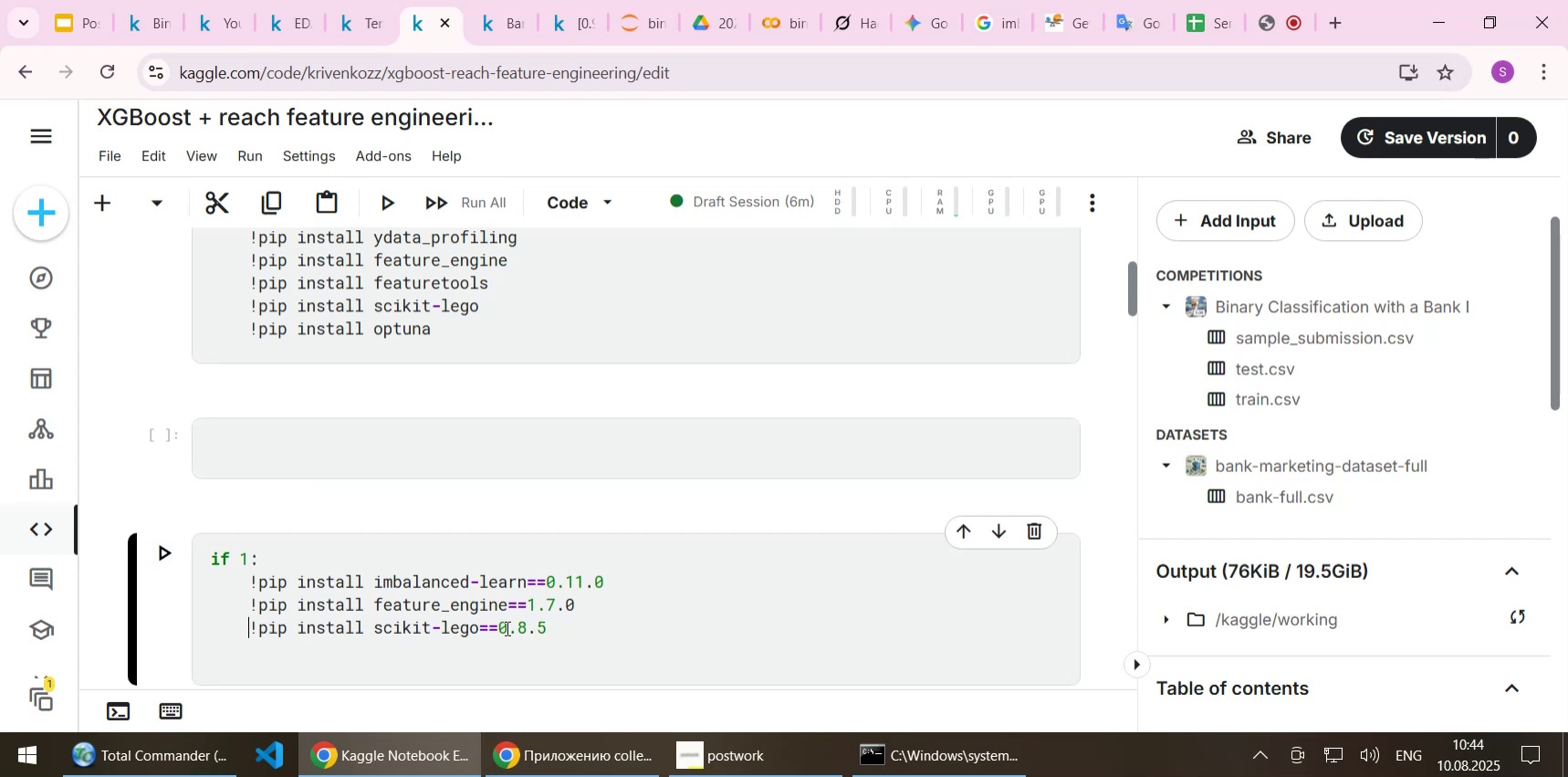 
key(Shift+ShiftLeft)
 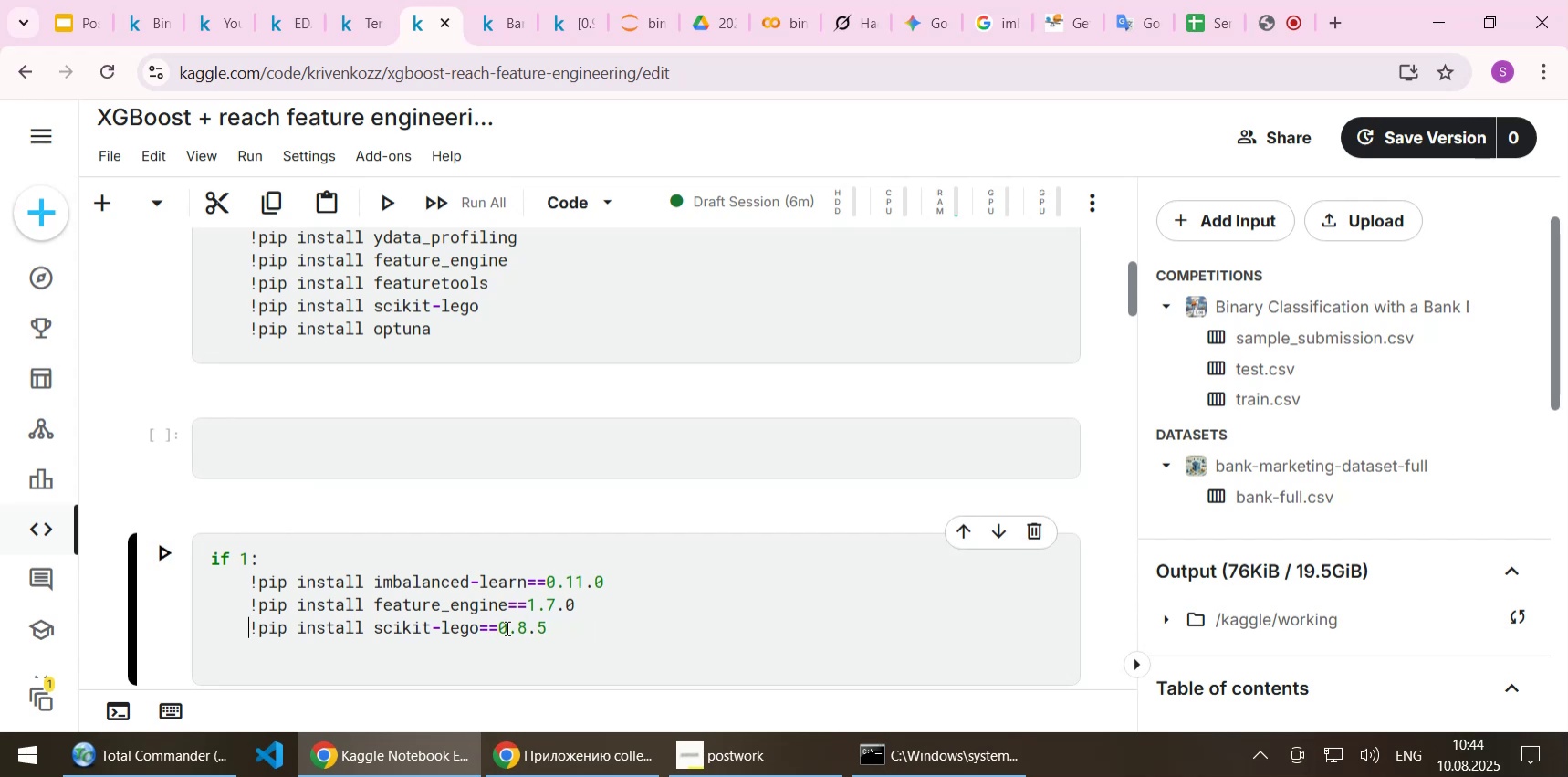 
key(Shift+End)
 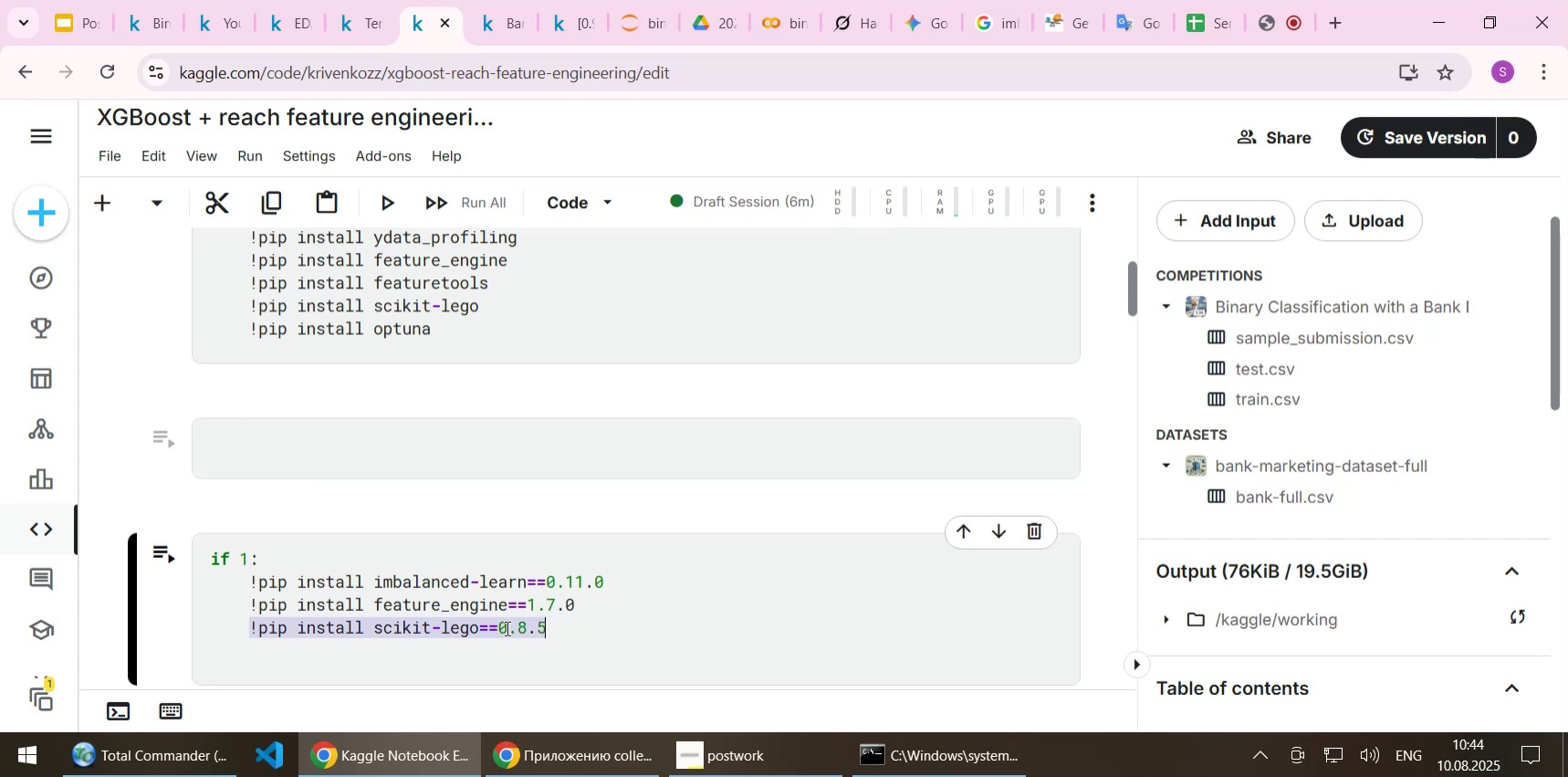 
key(Control+C)
 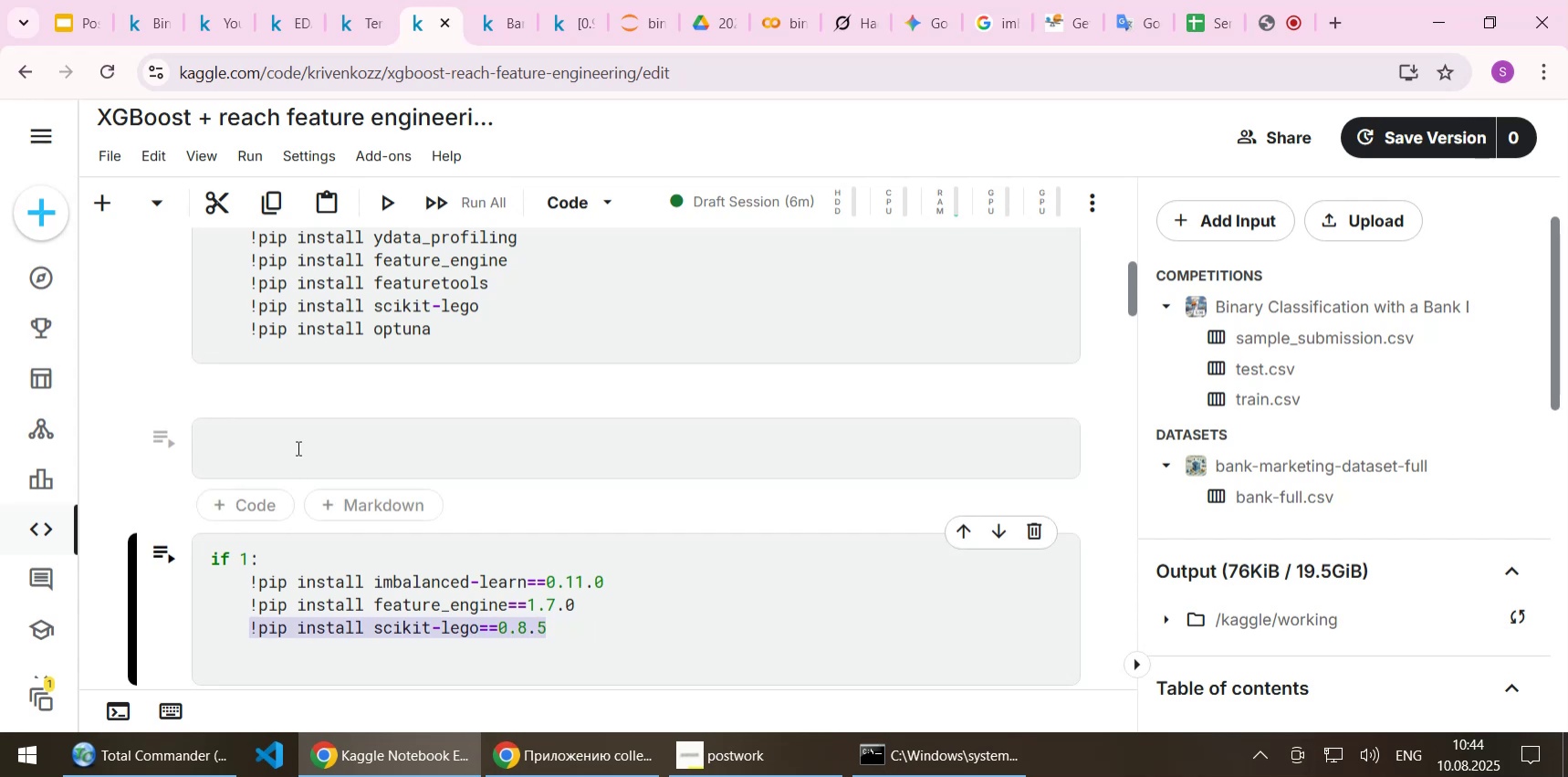 
left_click([297, 447])
 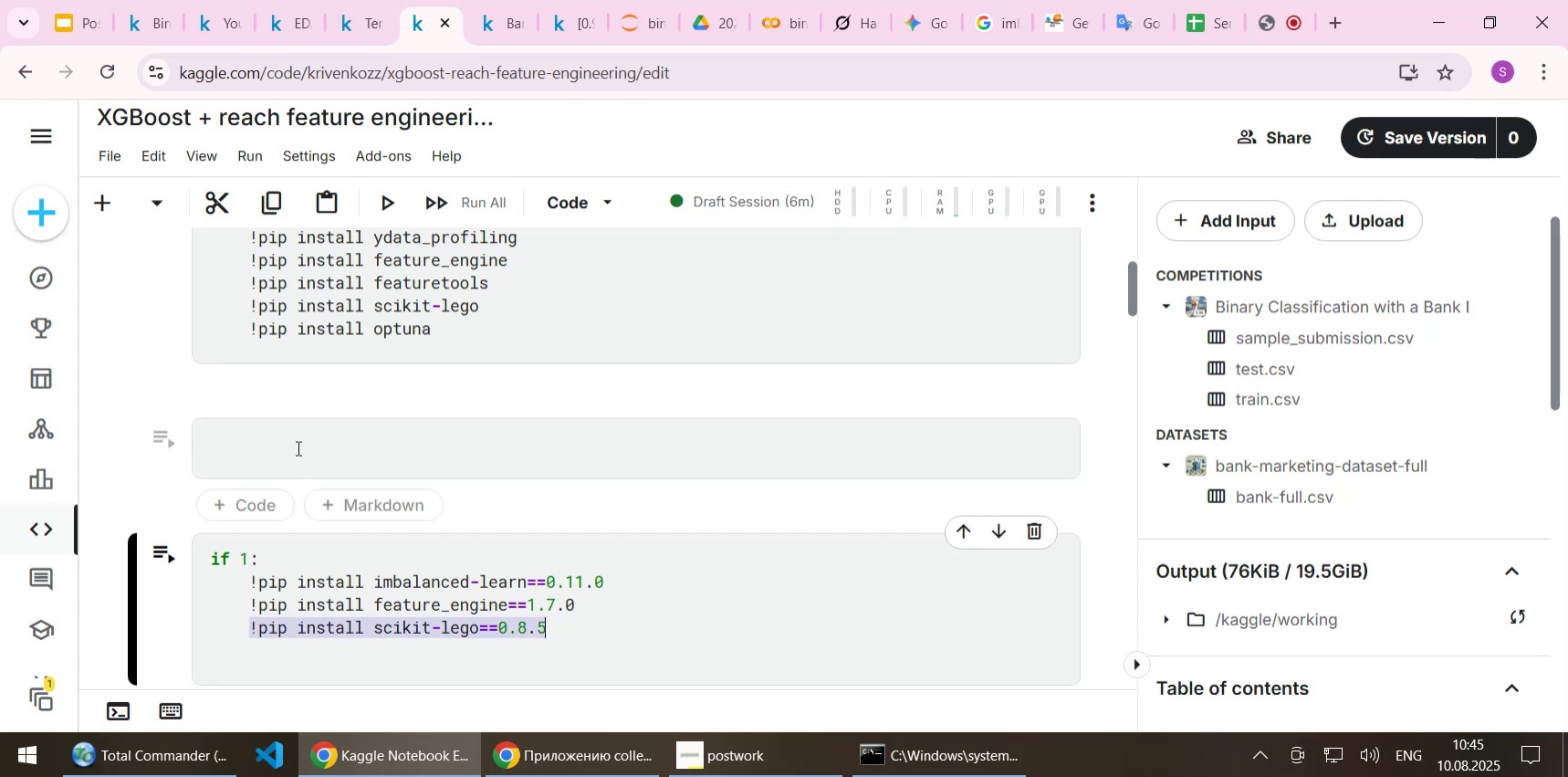 
key(Control+V)
 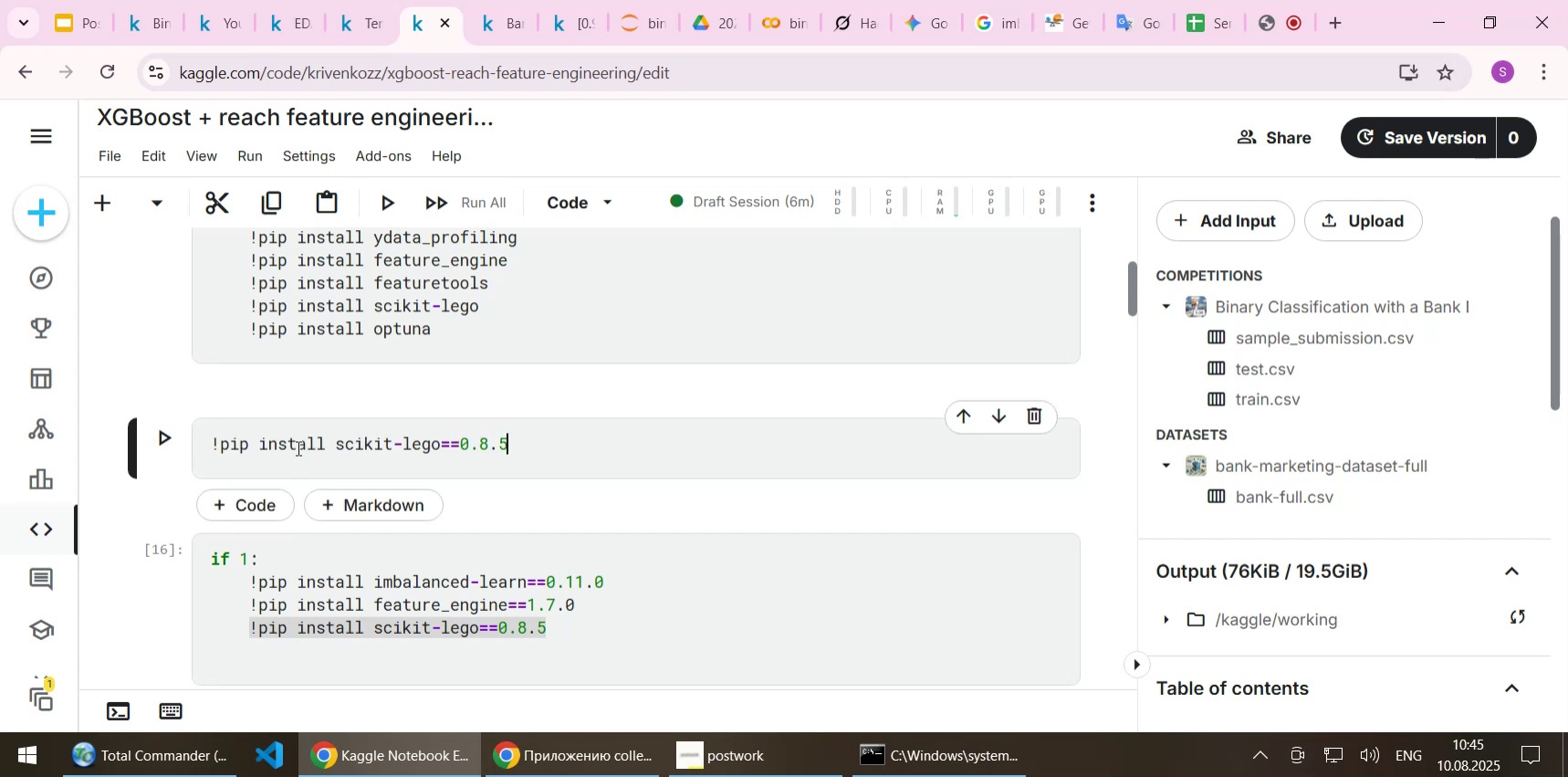 
key(Shift+ShiftLeft)
 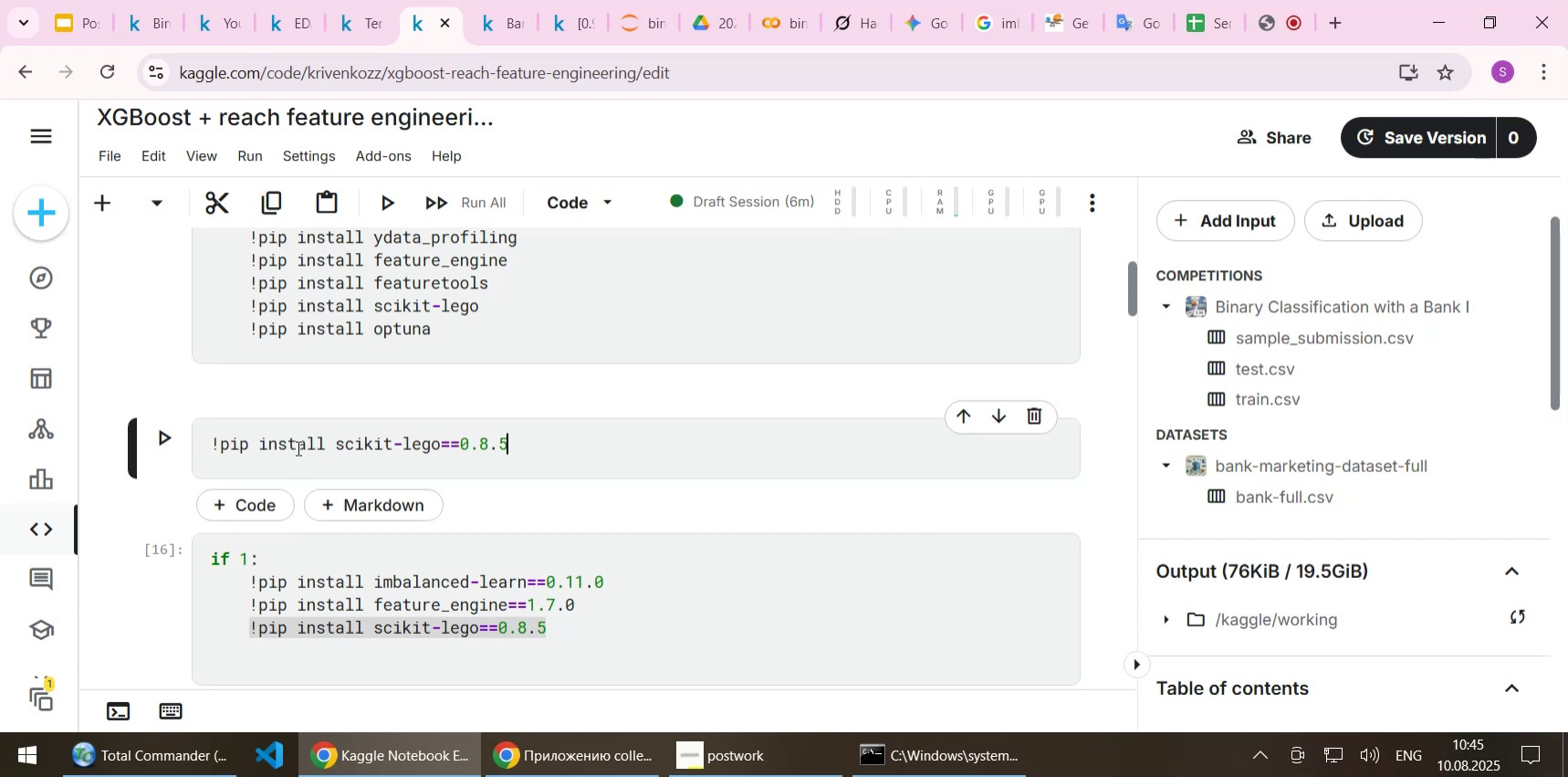 
key(Shift+Enter)
 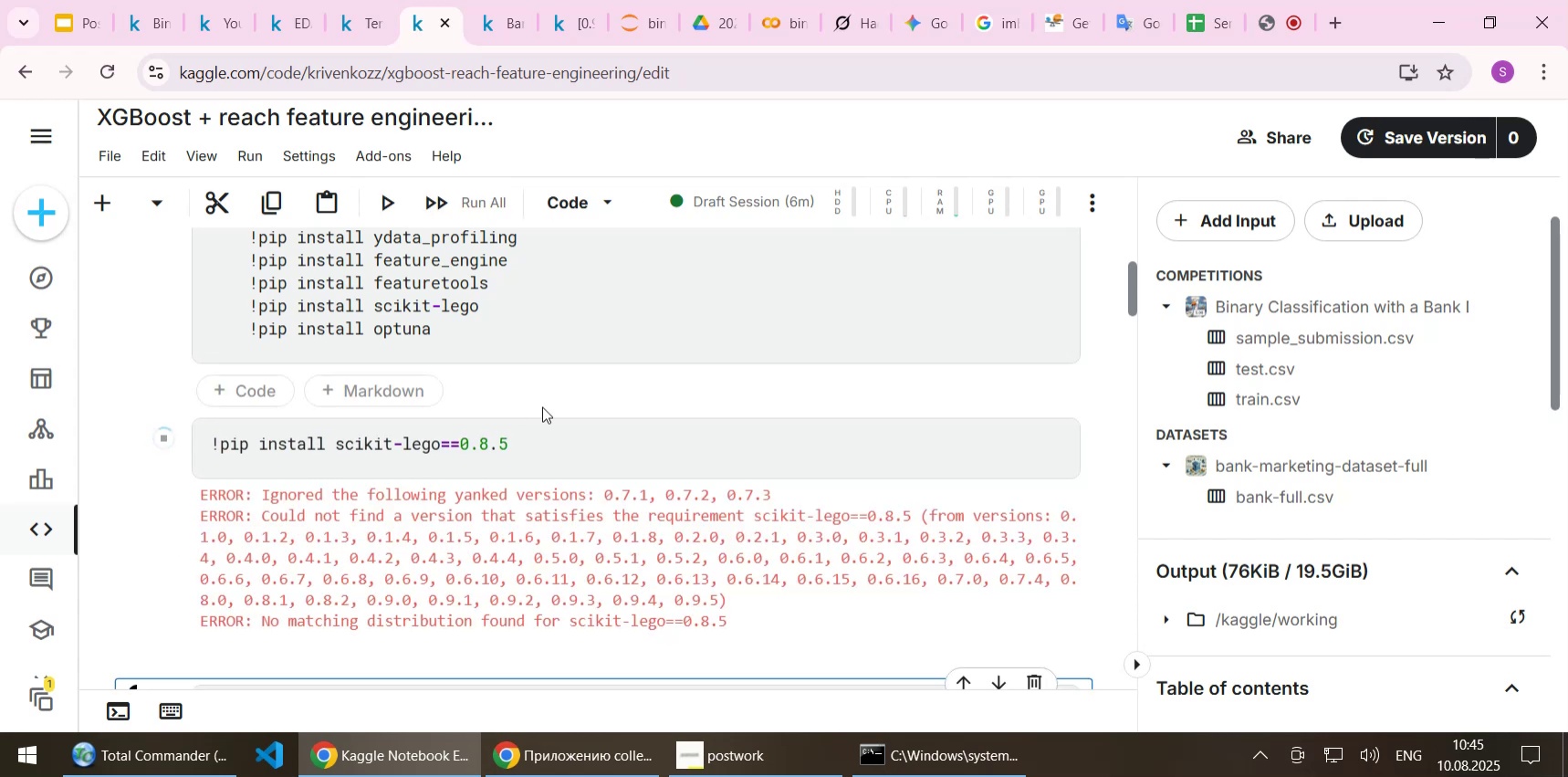 
wait(8.44)
 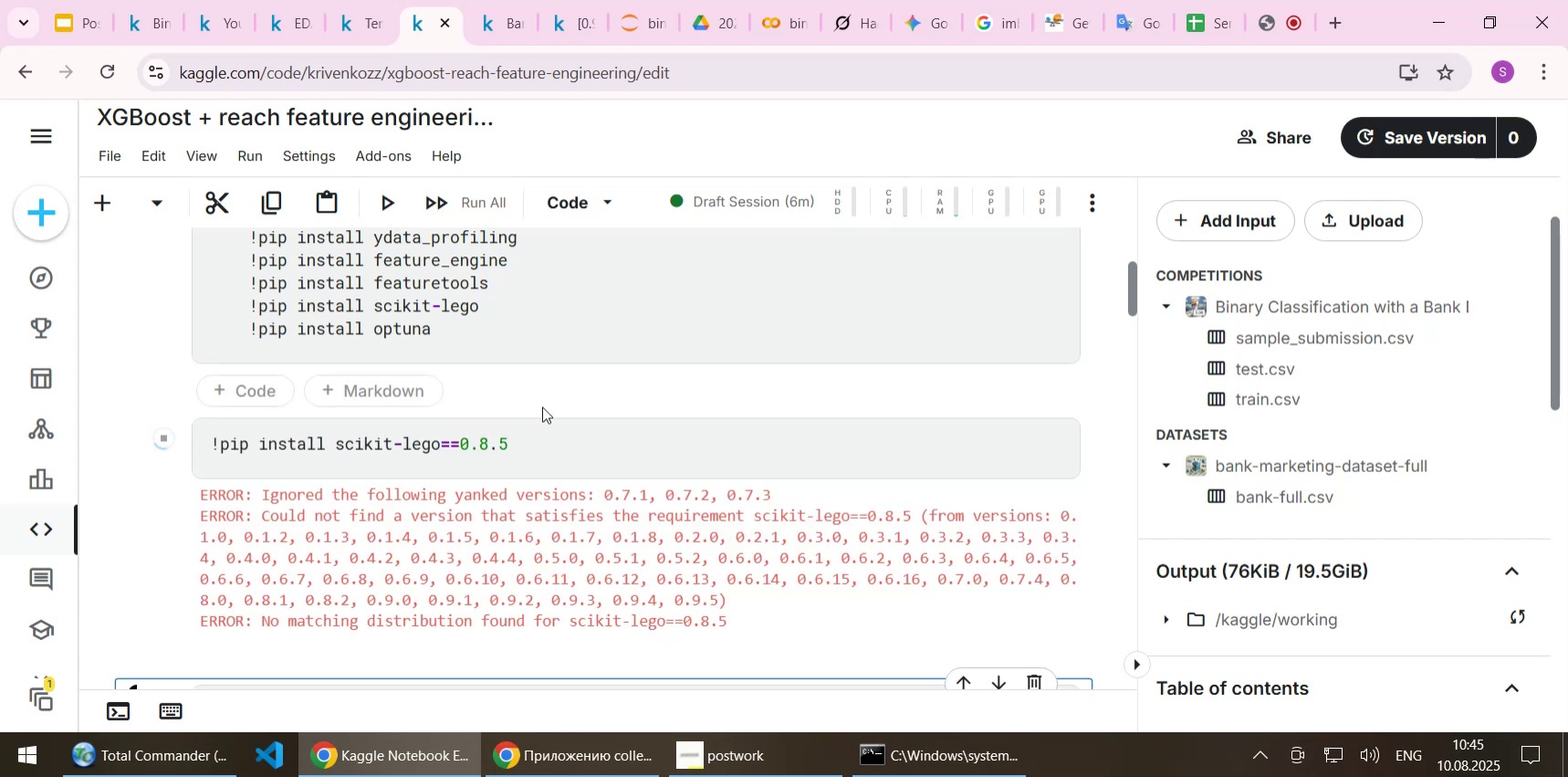 
key(Control+C)
 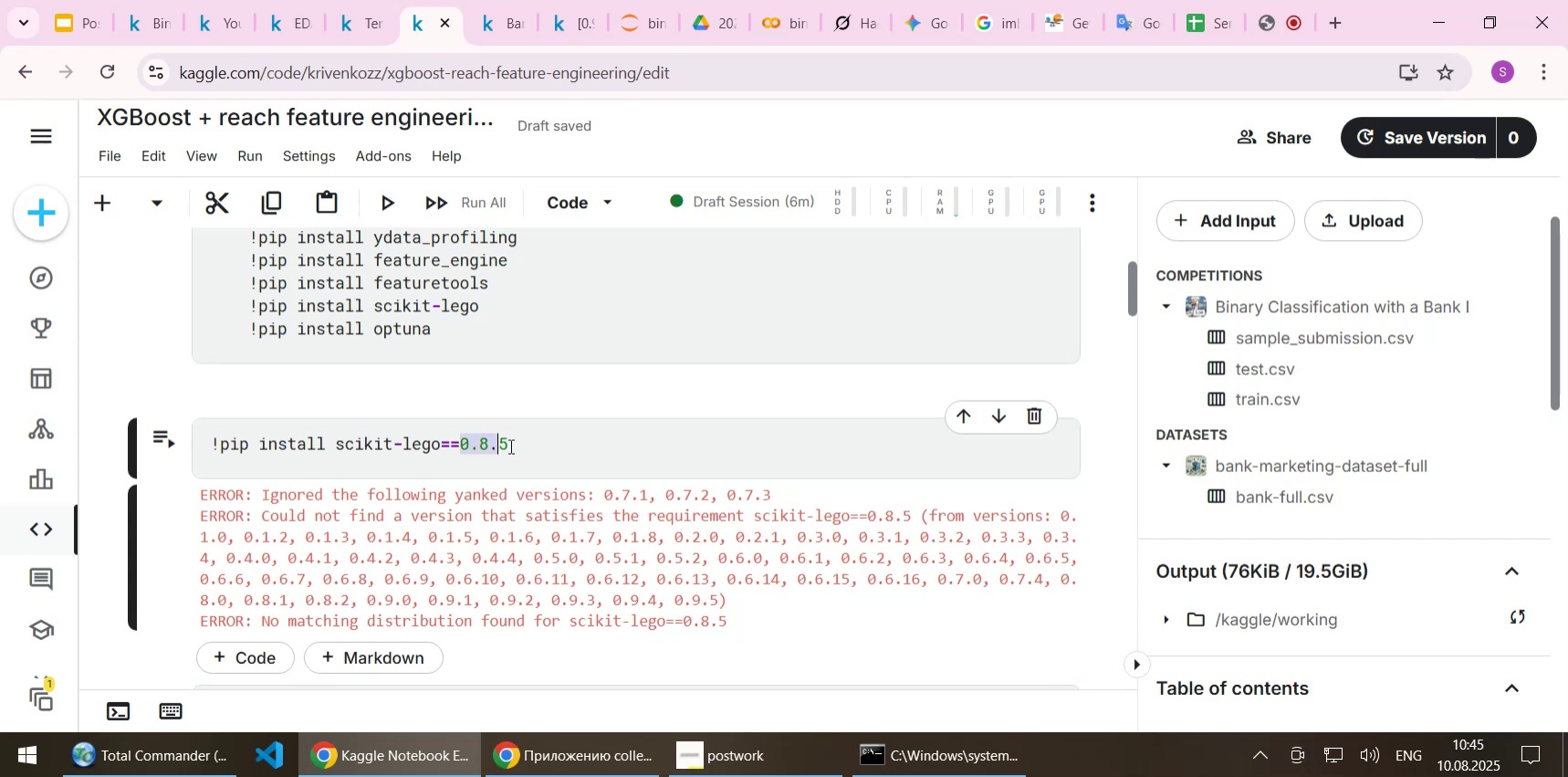 
key(Control+ControlLeft)
 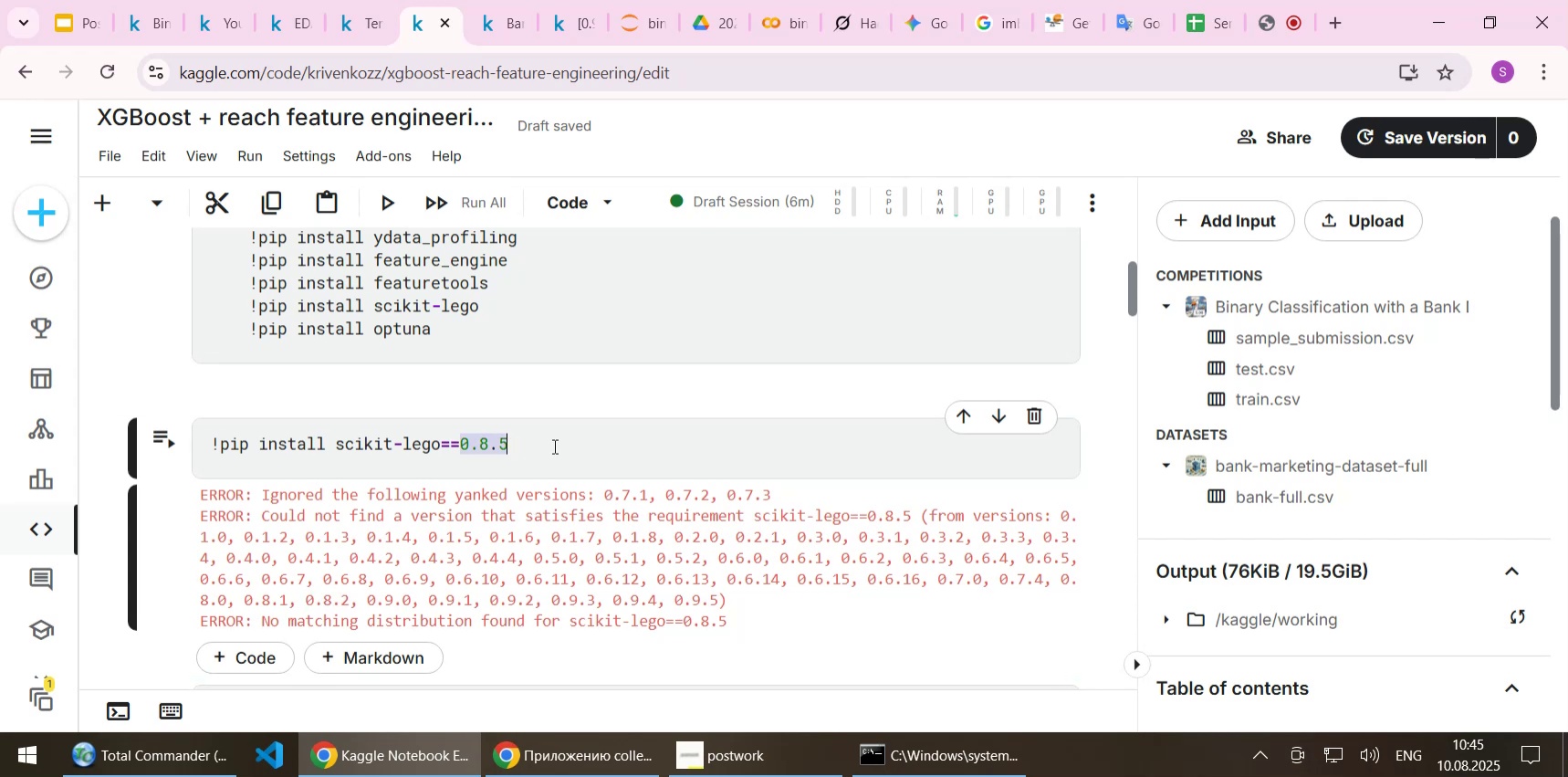 
key(Control+V)
 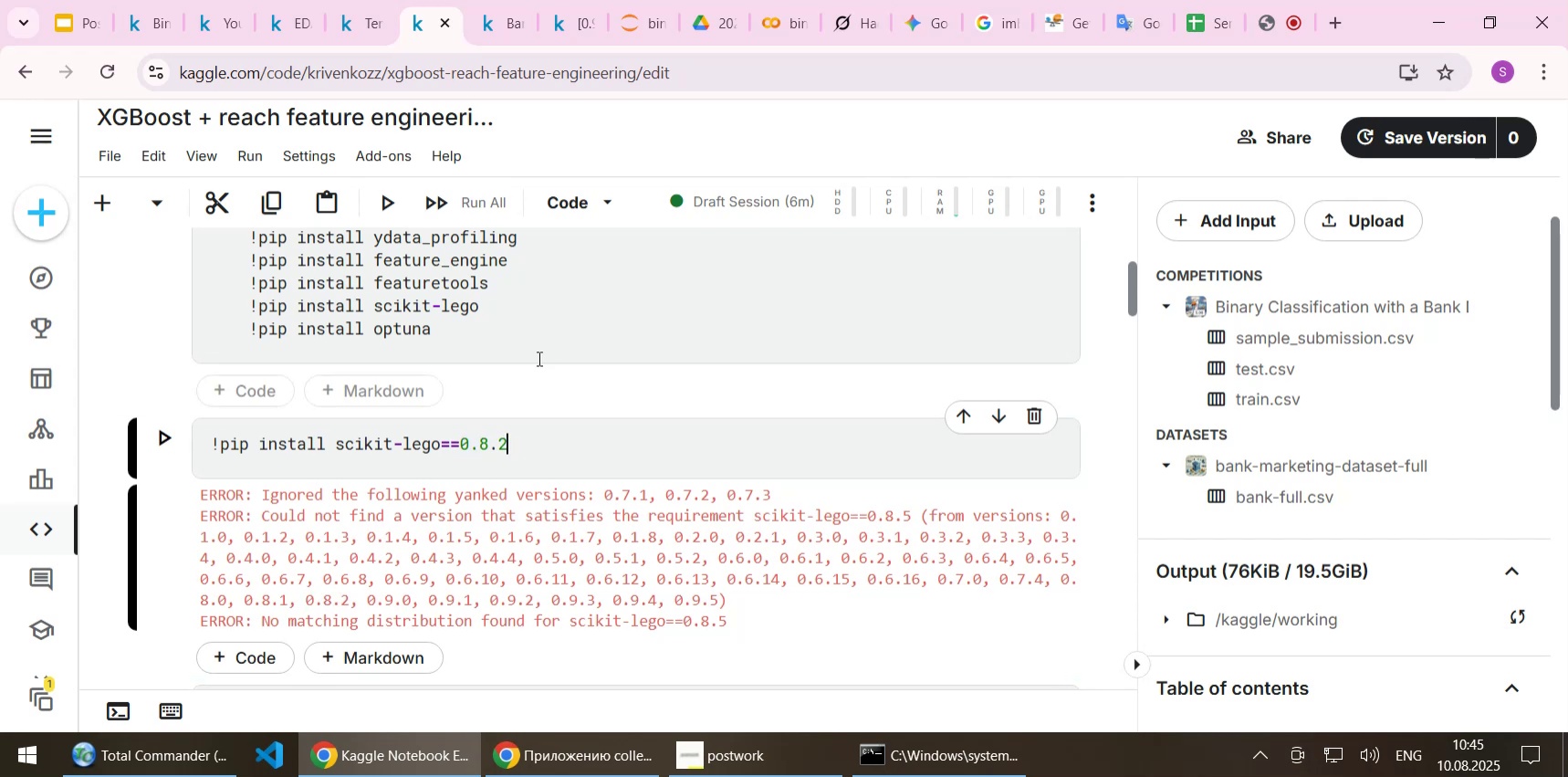 
key(Shift+Enter)
 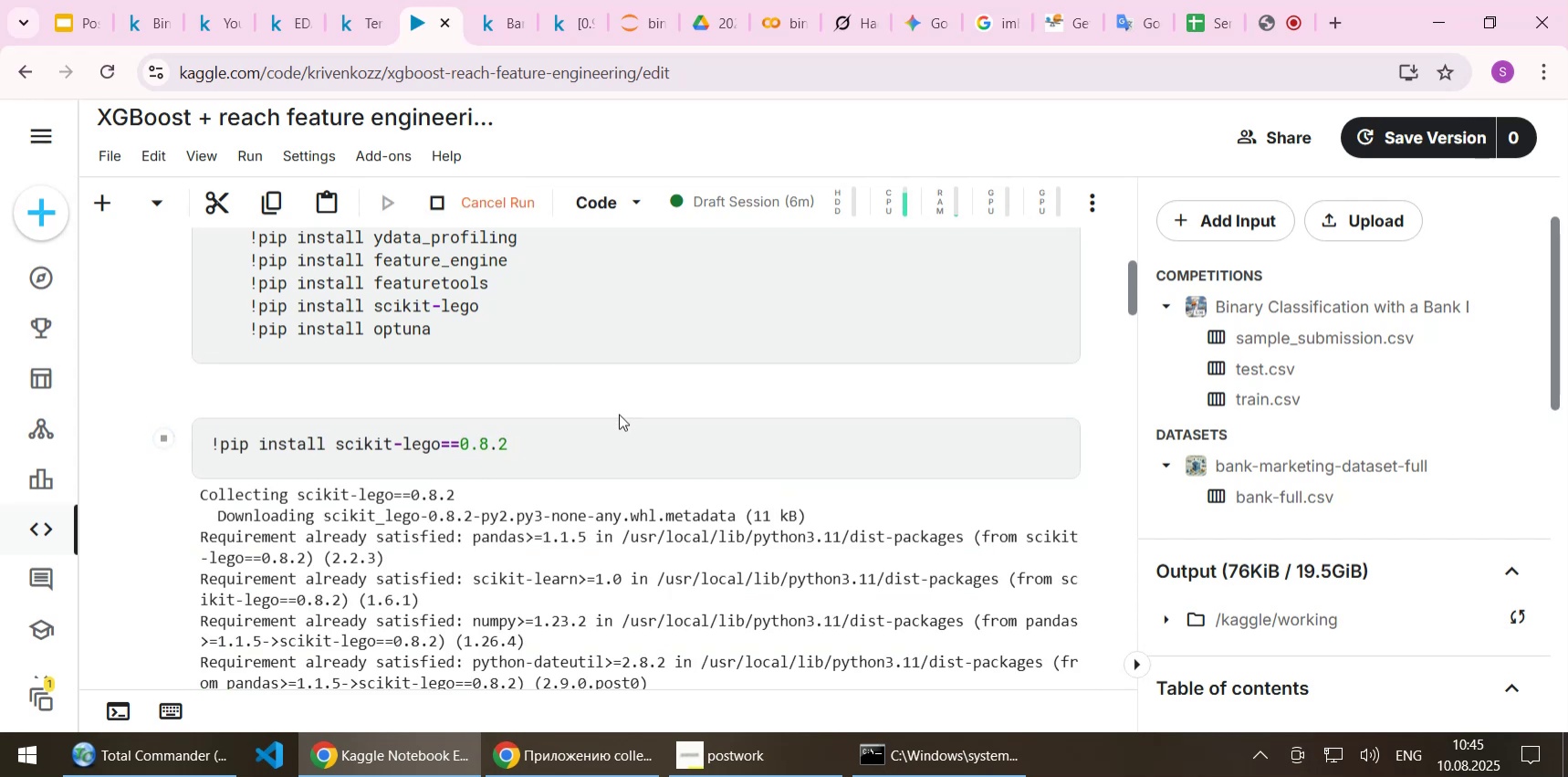 
scroll: coordinate [619, 414], scroll_direction: down, amount: 7.0
 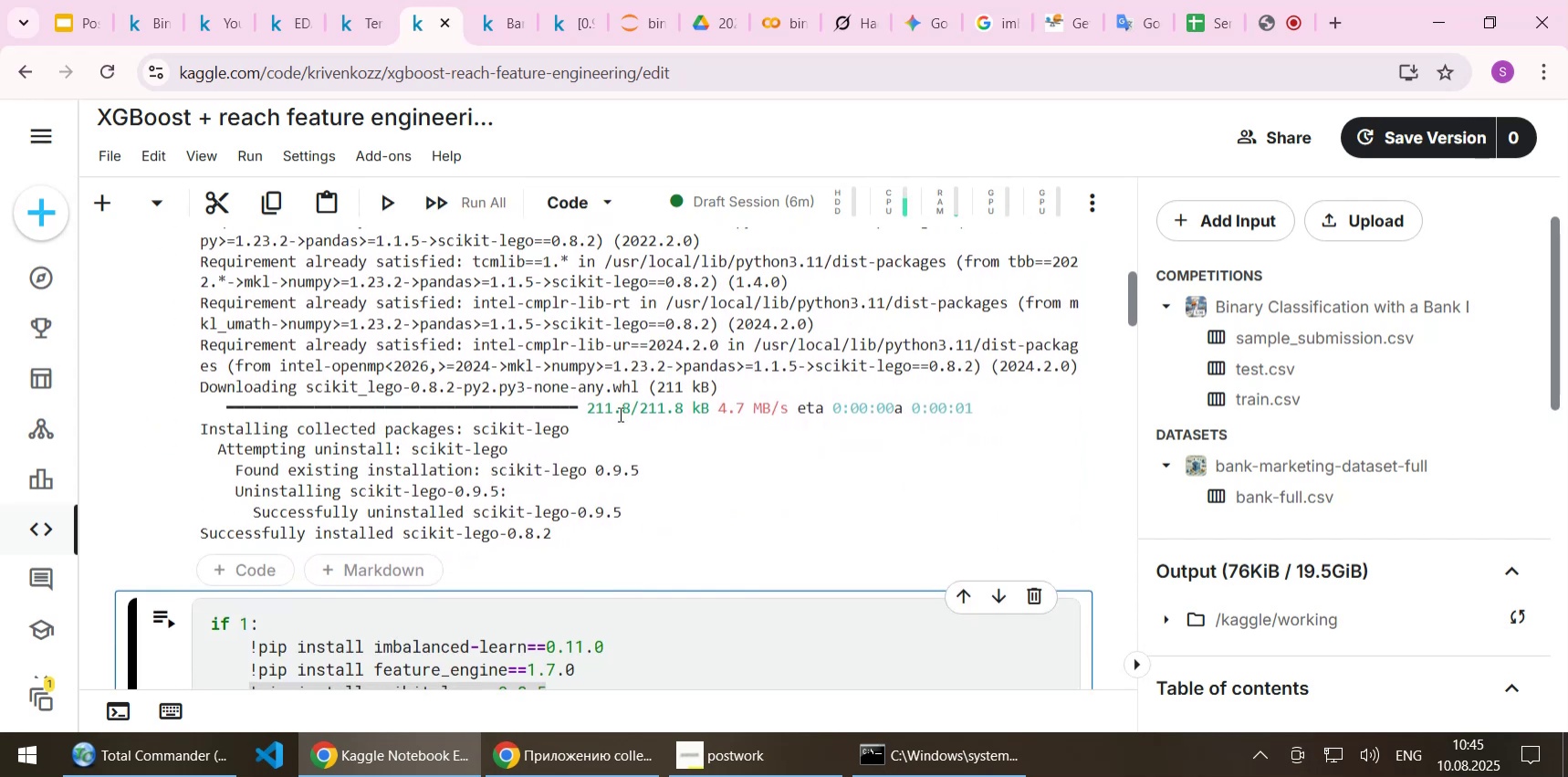 
scroll: coordinate [619, 415], scroll_direction: up, amount: 10.0
 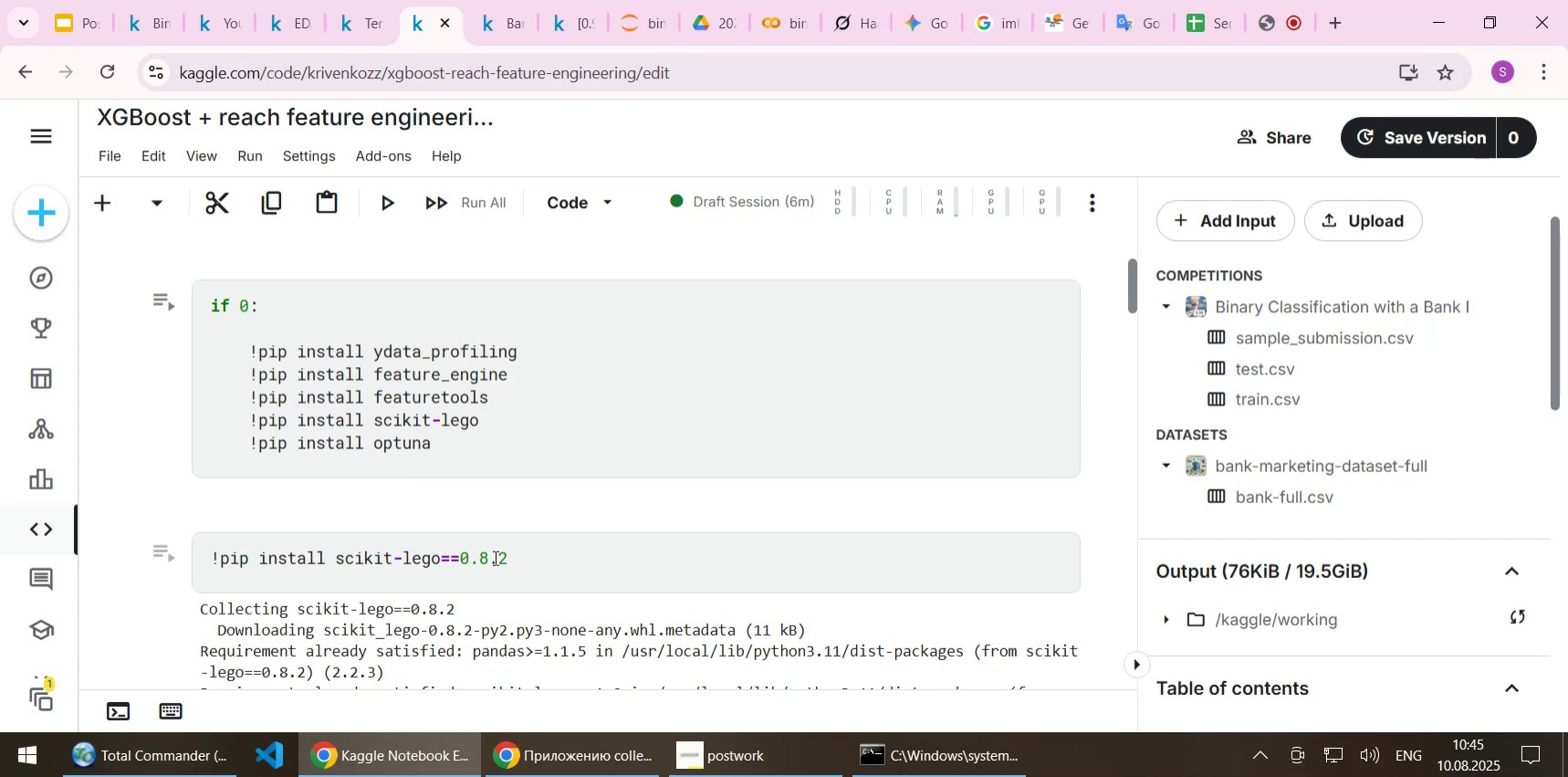 
key(Control+C)
 